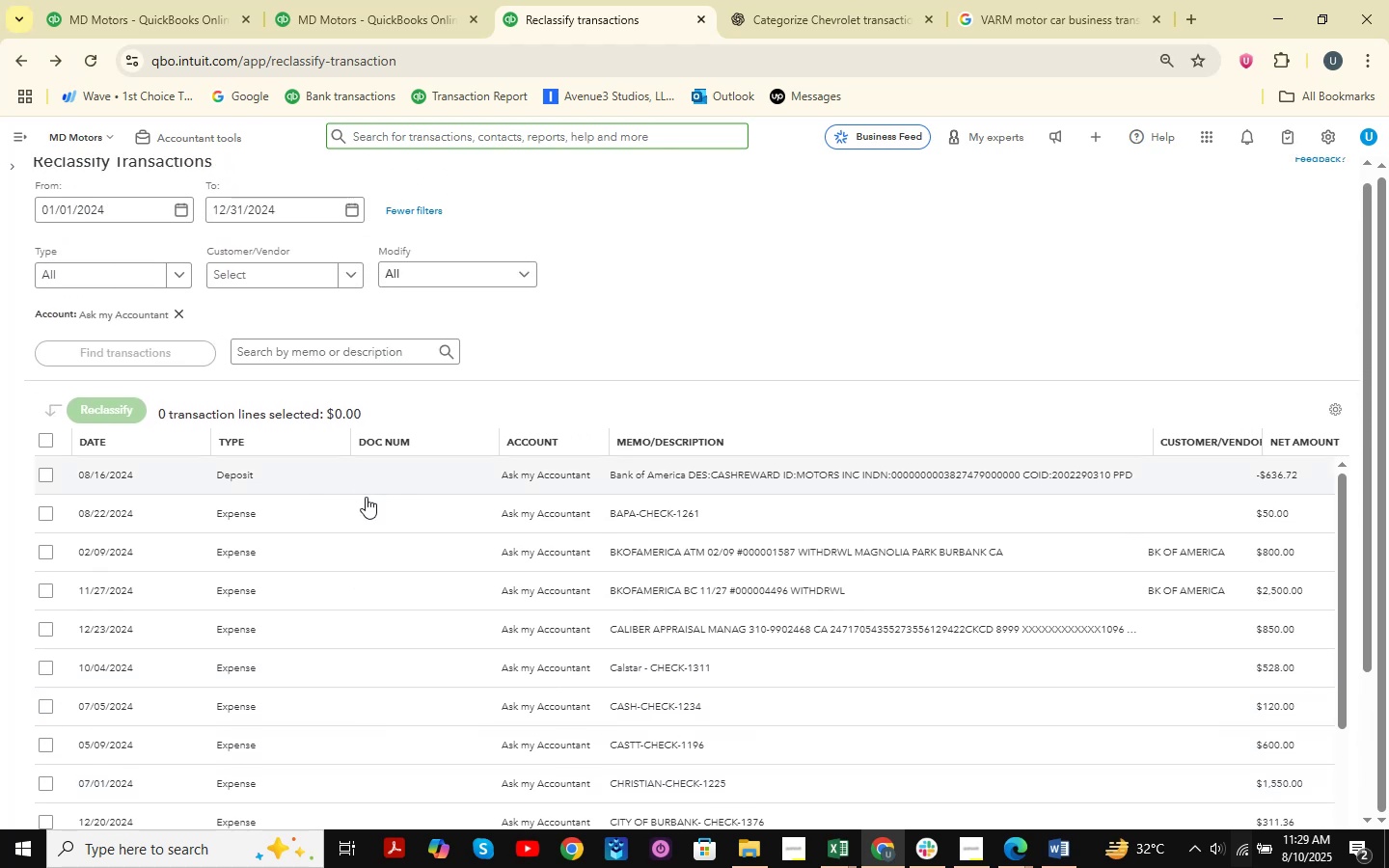 
scroll: coordinate [731, 592], scroll_direction: down, amount: 2.0
 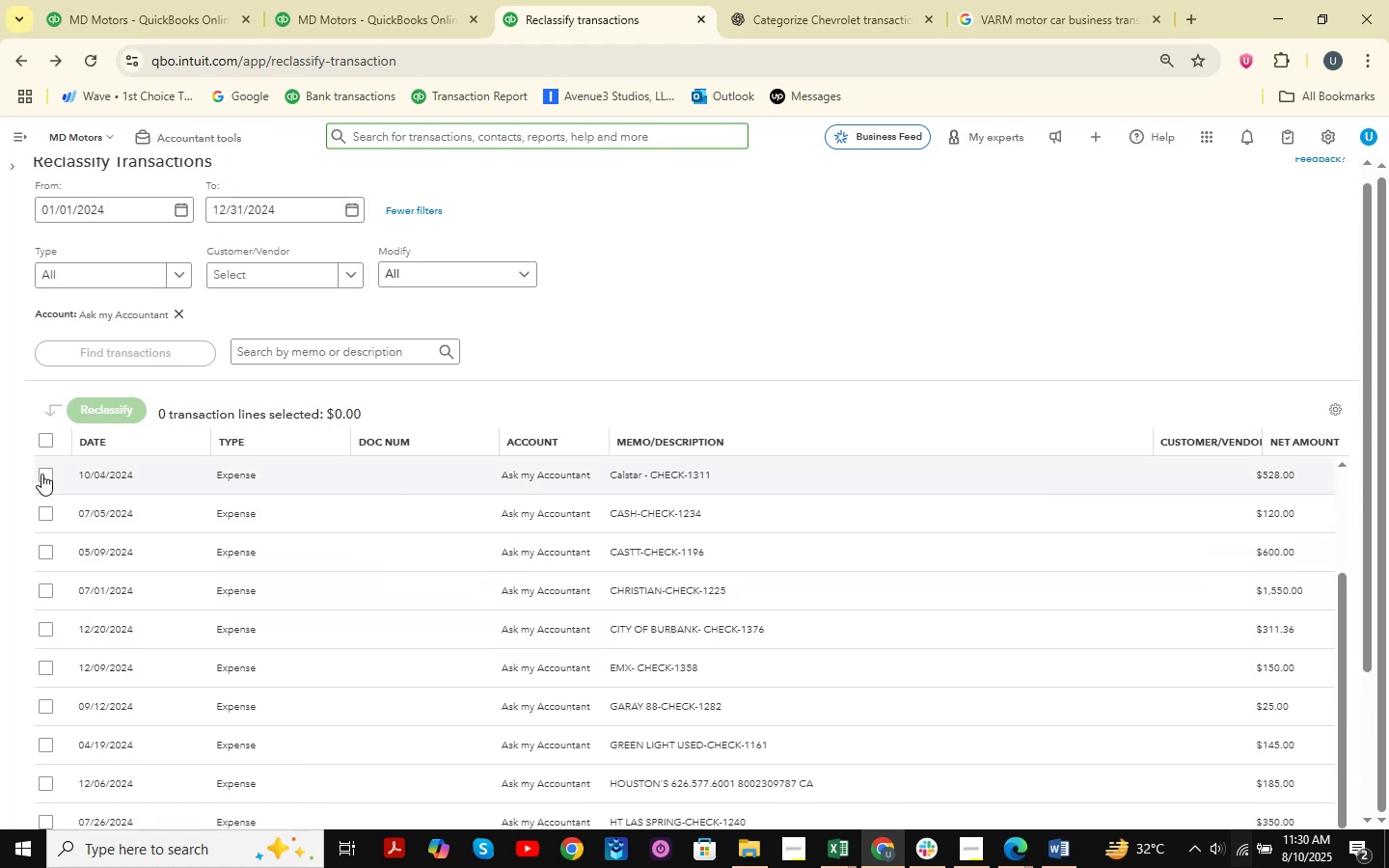 
double_click([47, 516])
 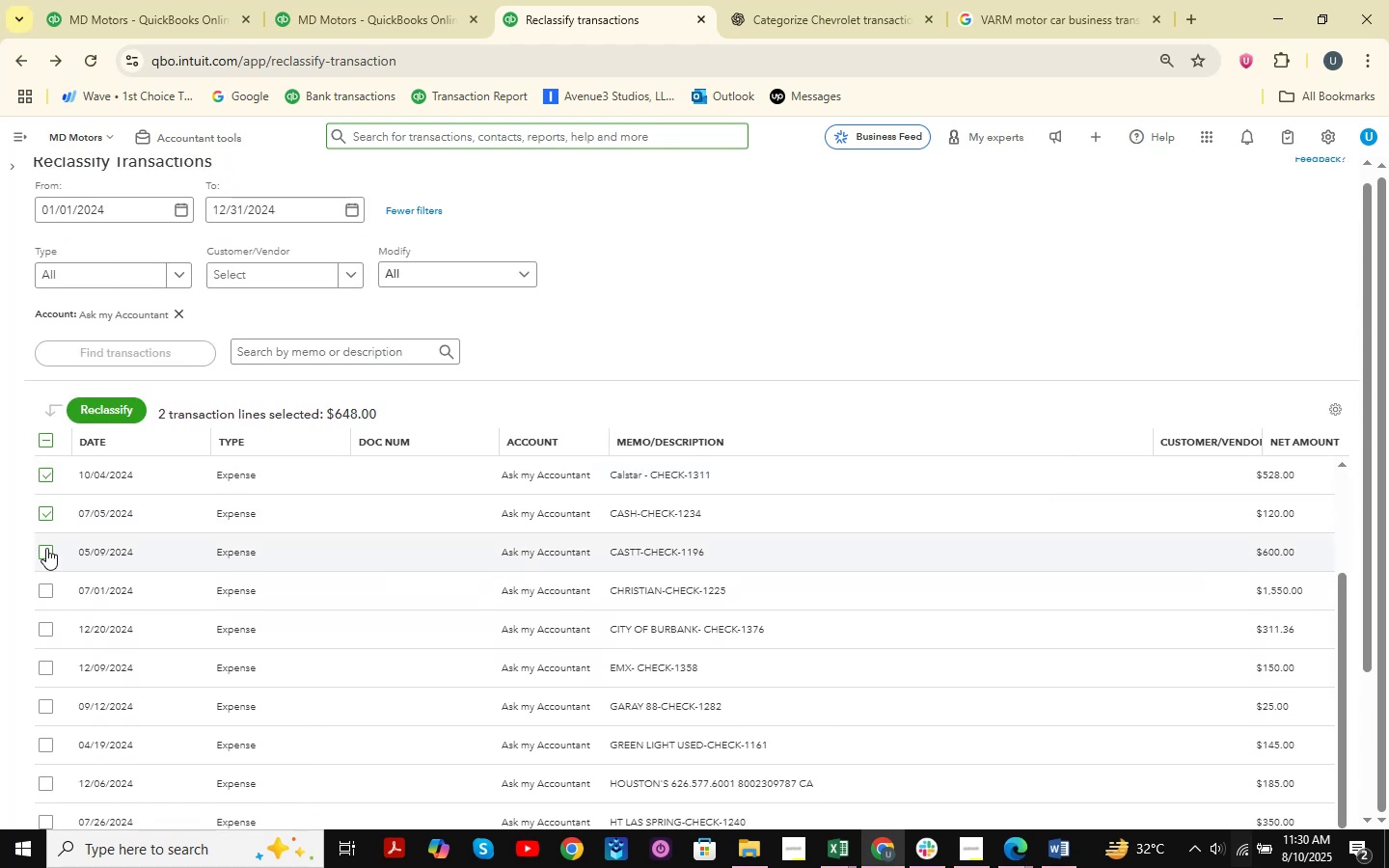 
left_click([46, 548])
 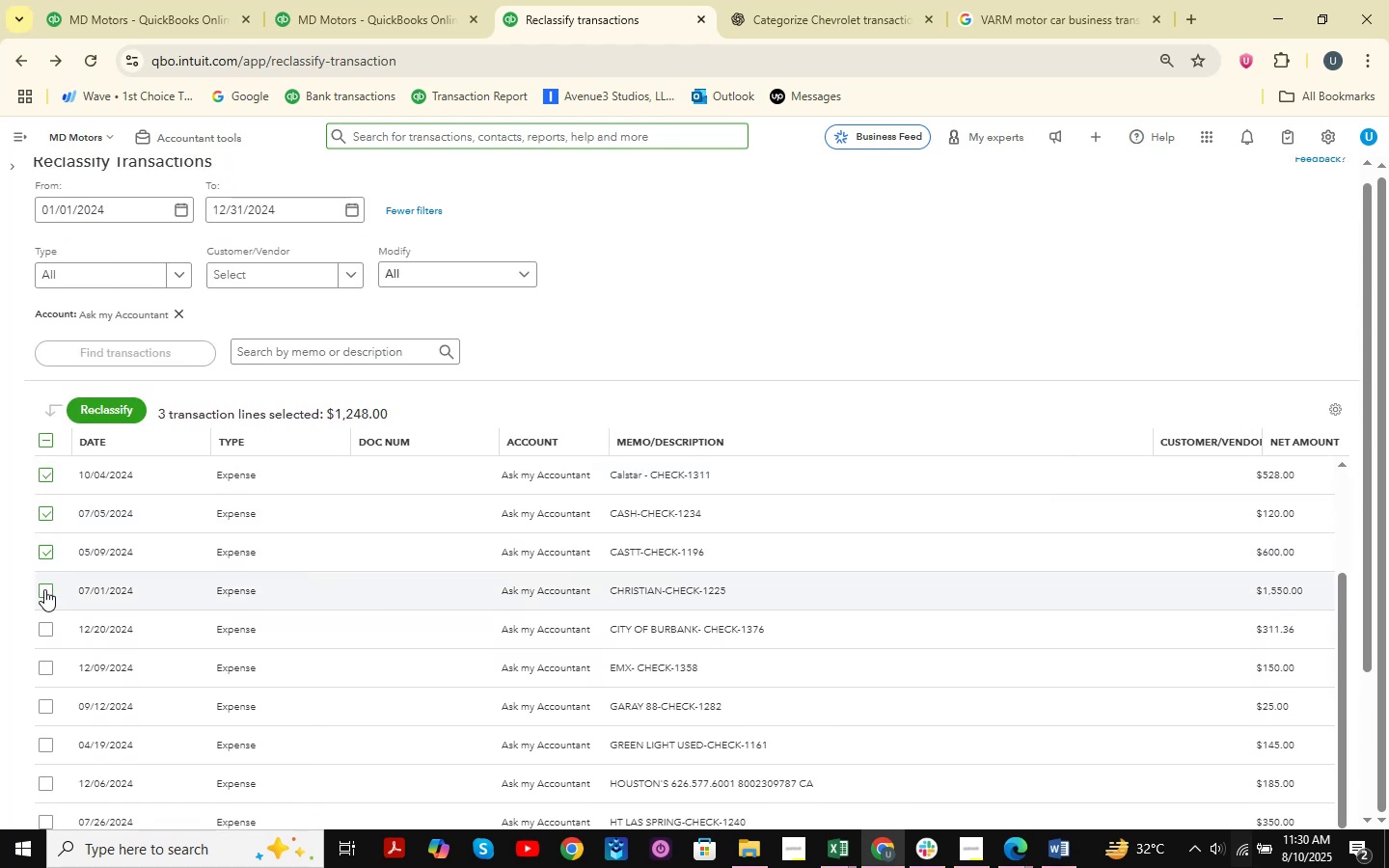 
left_click([44, 589])
 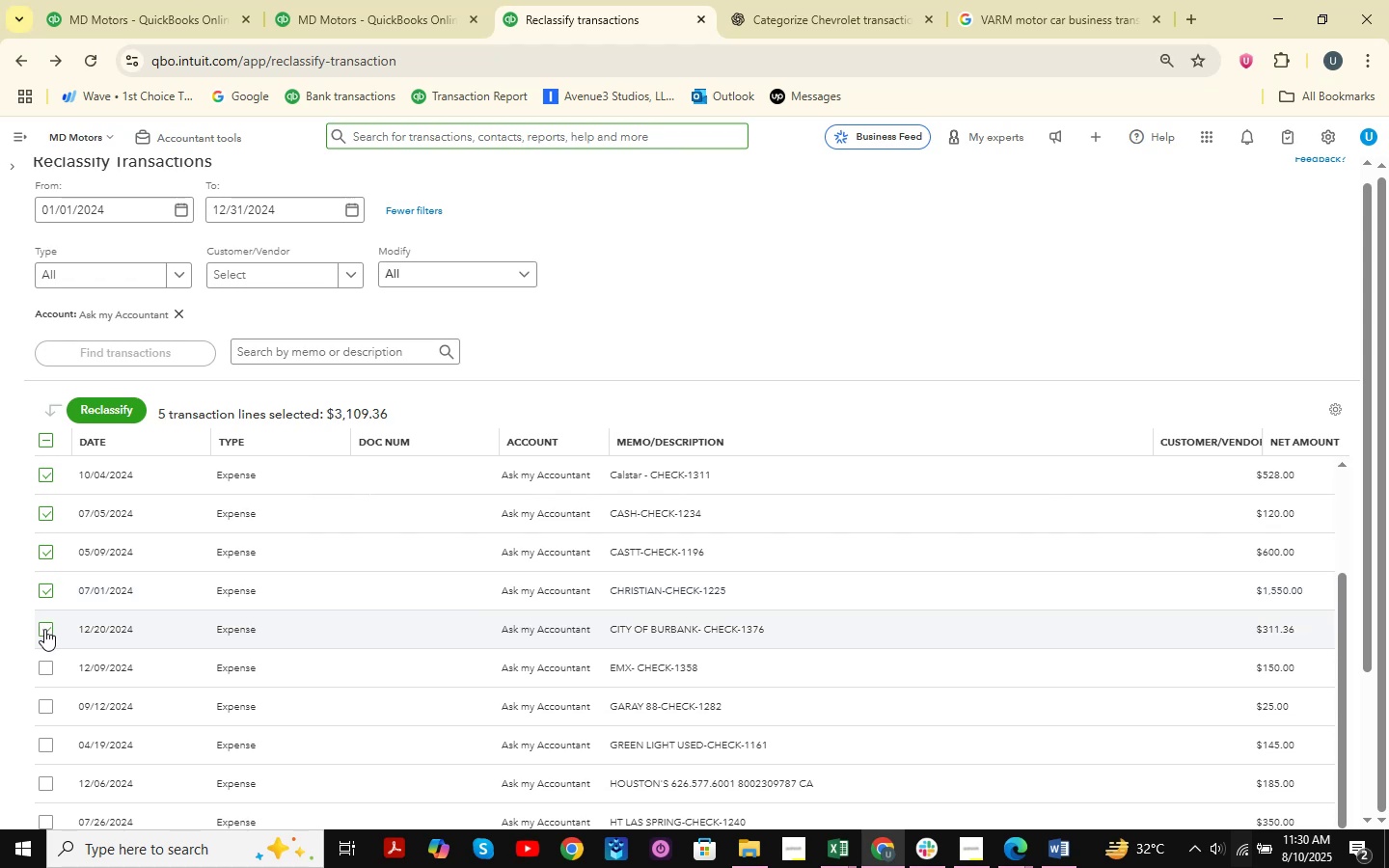 
left_click([46, 678])
 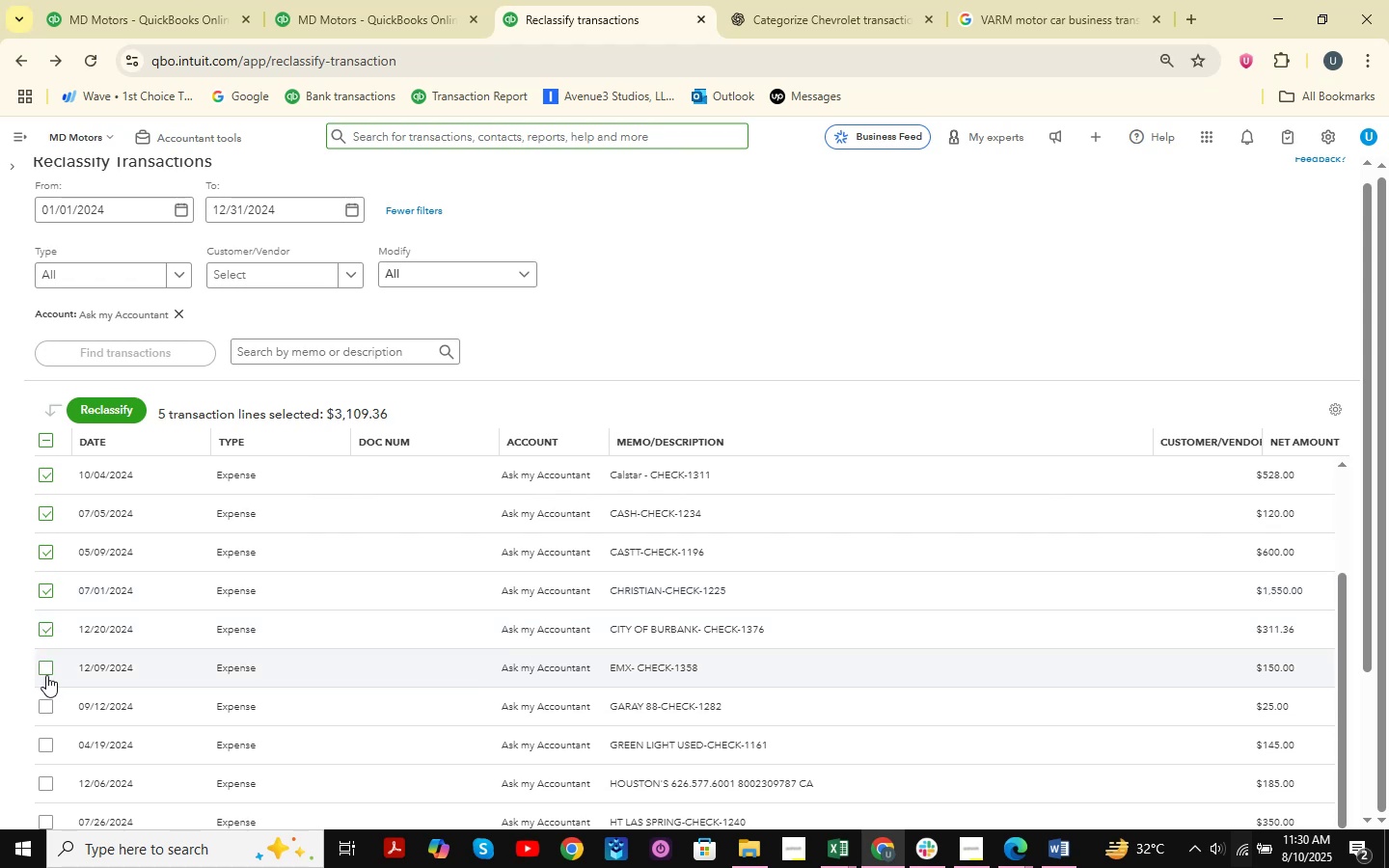 
left_click([46, 673])
 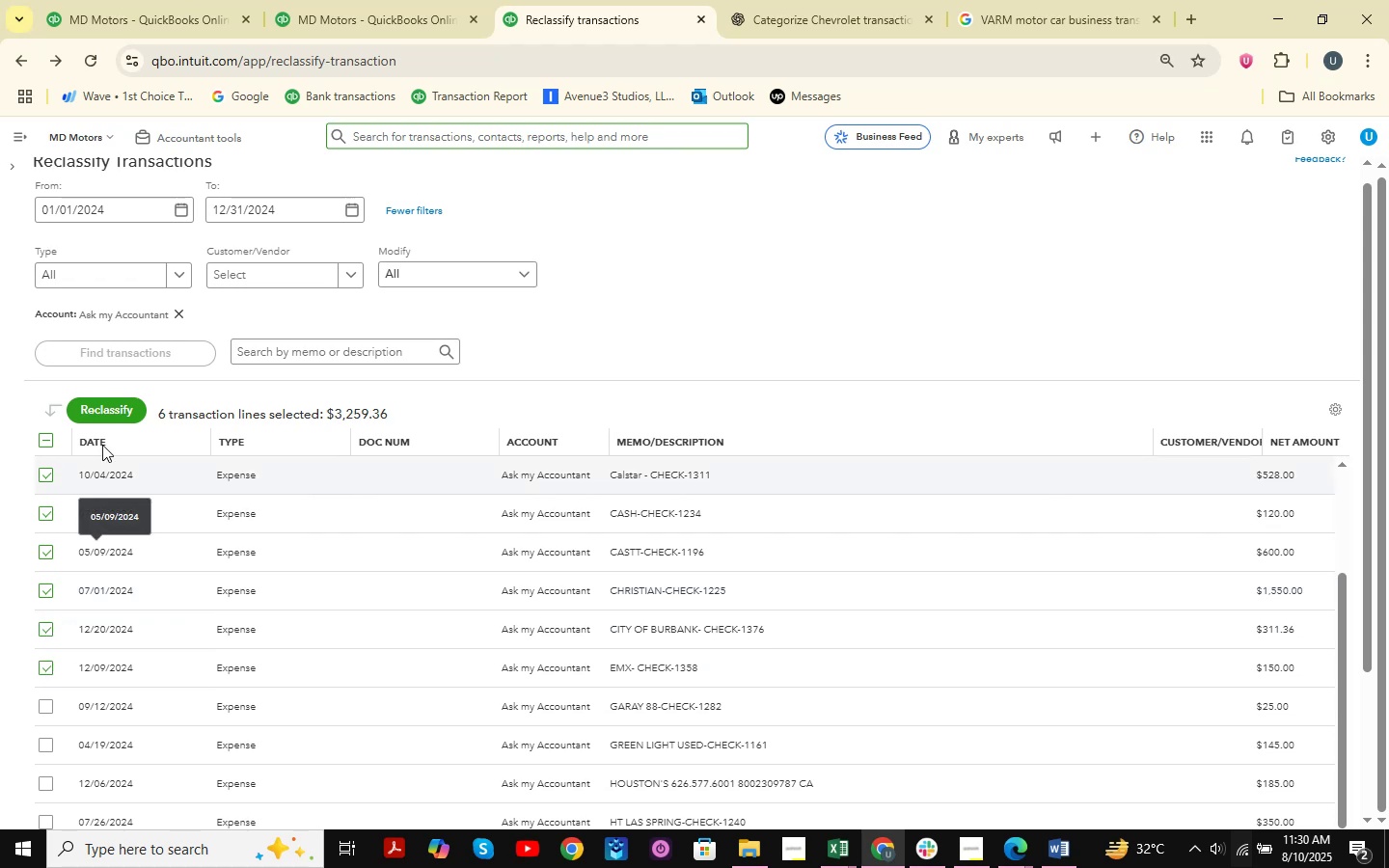 
left_click([118, 398])
 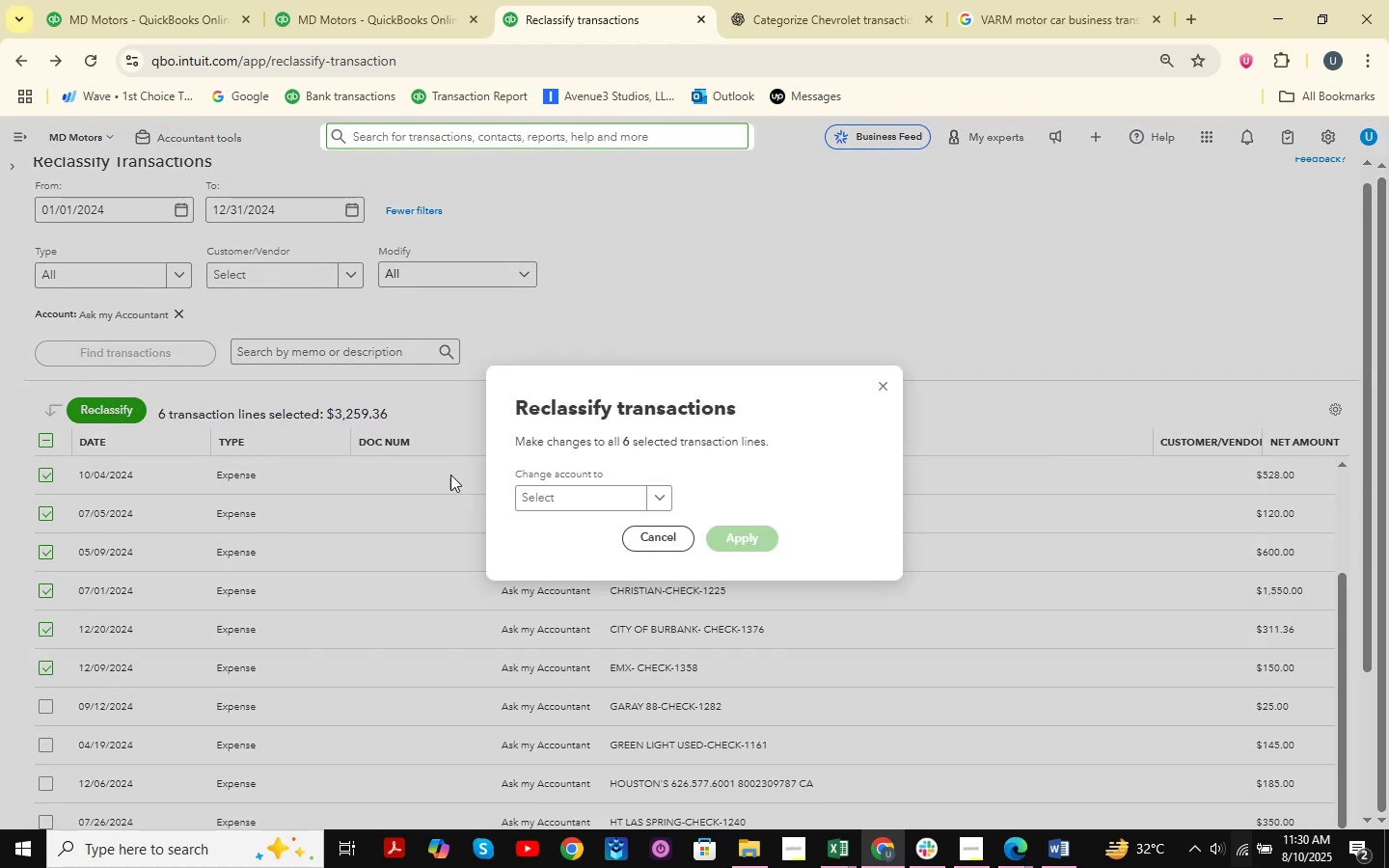 
left_click([553, 501])
 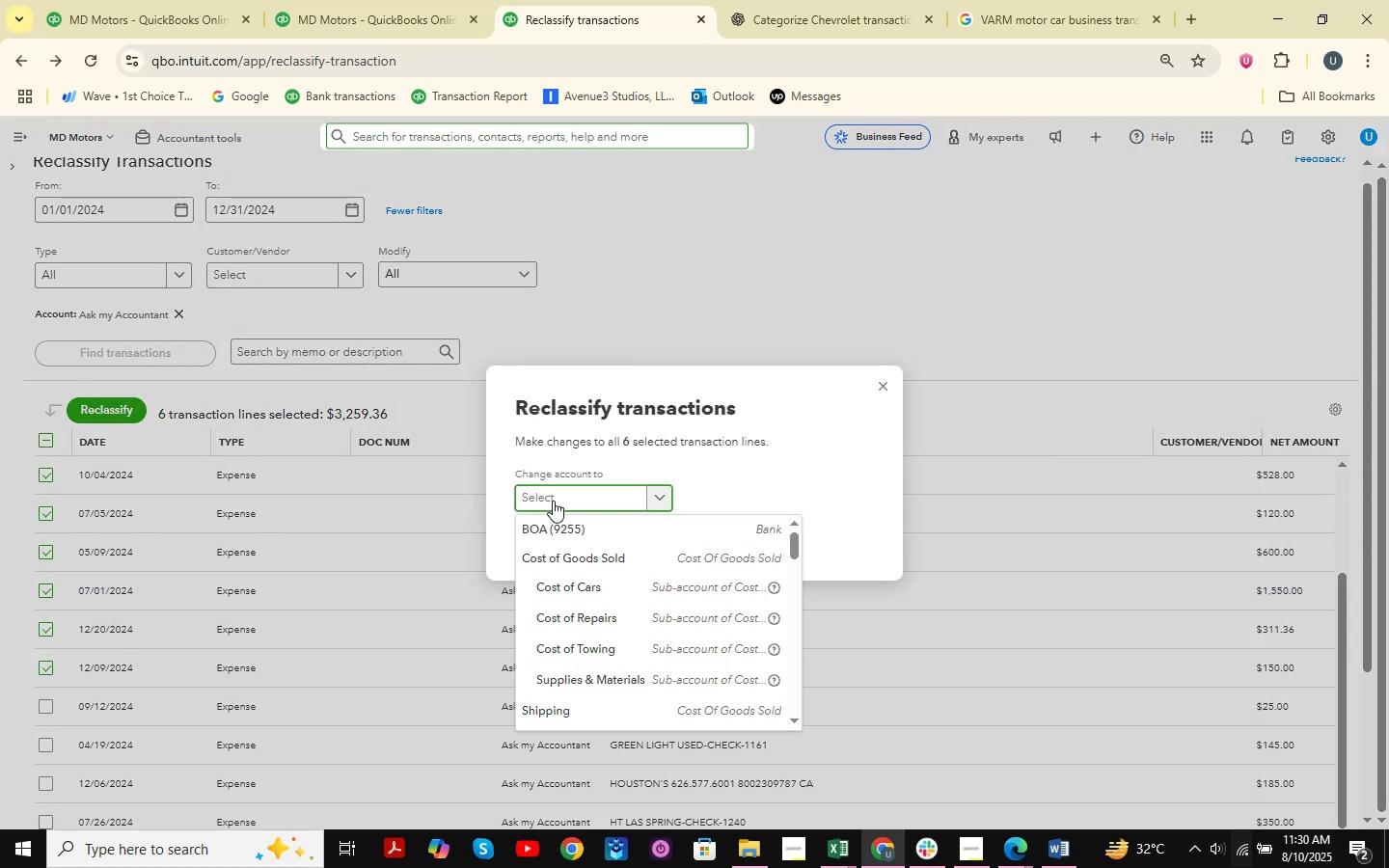 
type(supplies )
 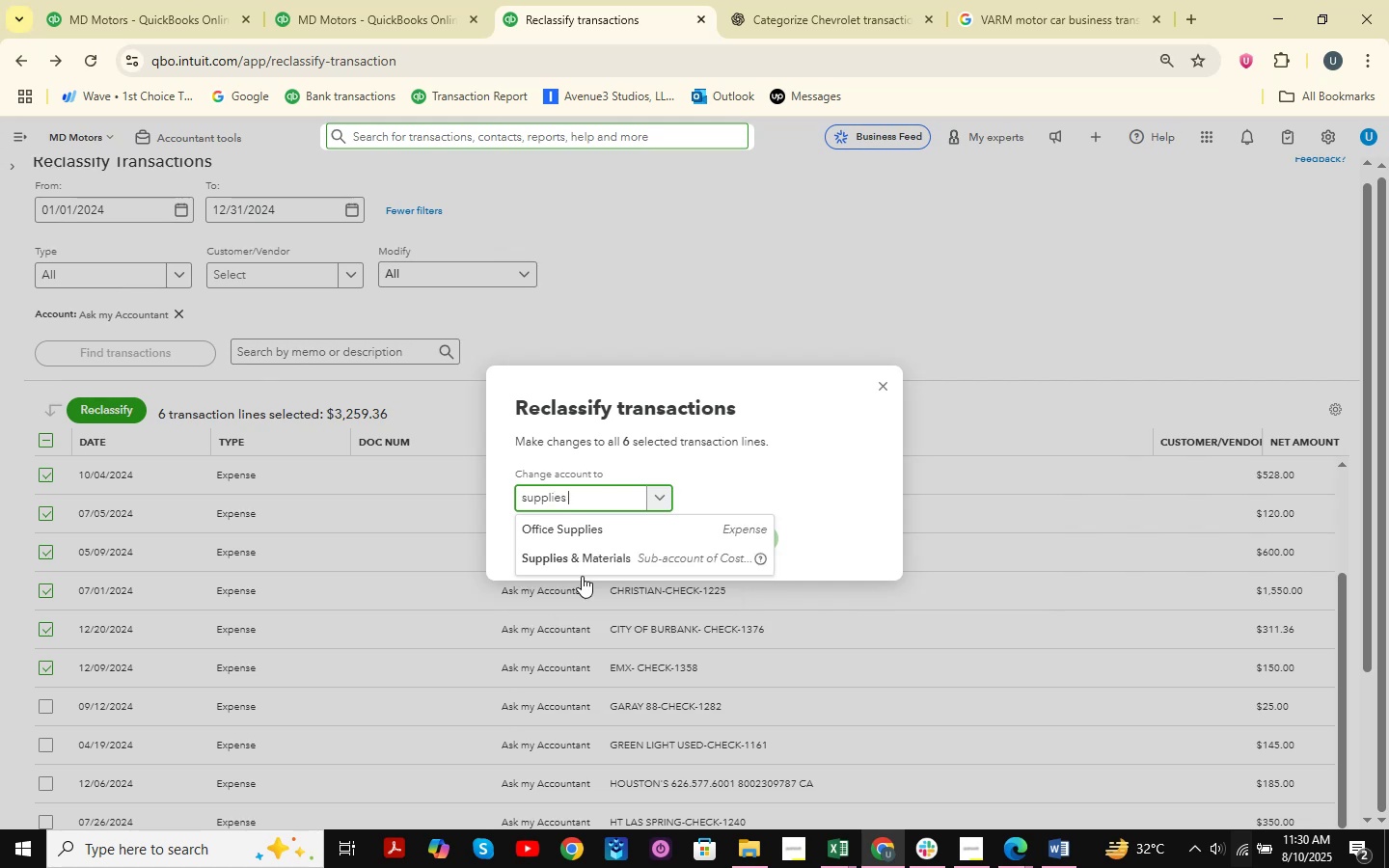 
left_click([632, 562])
 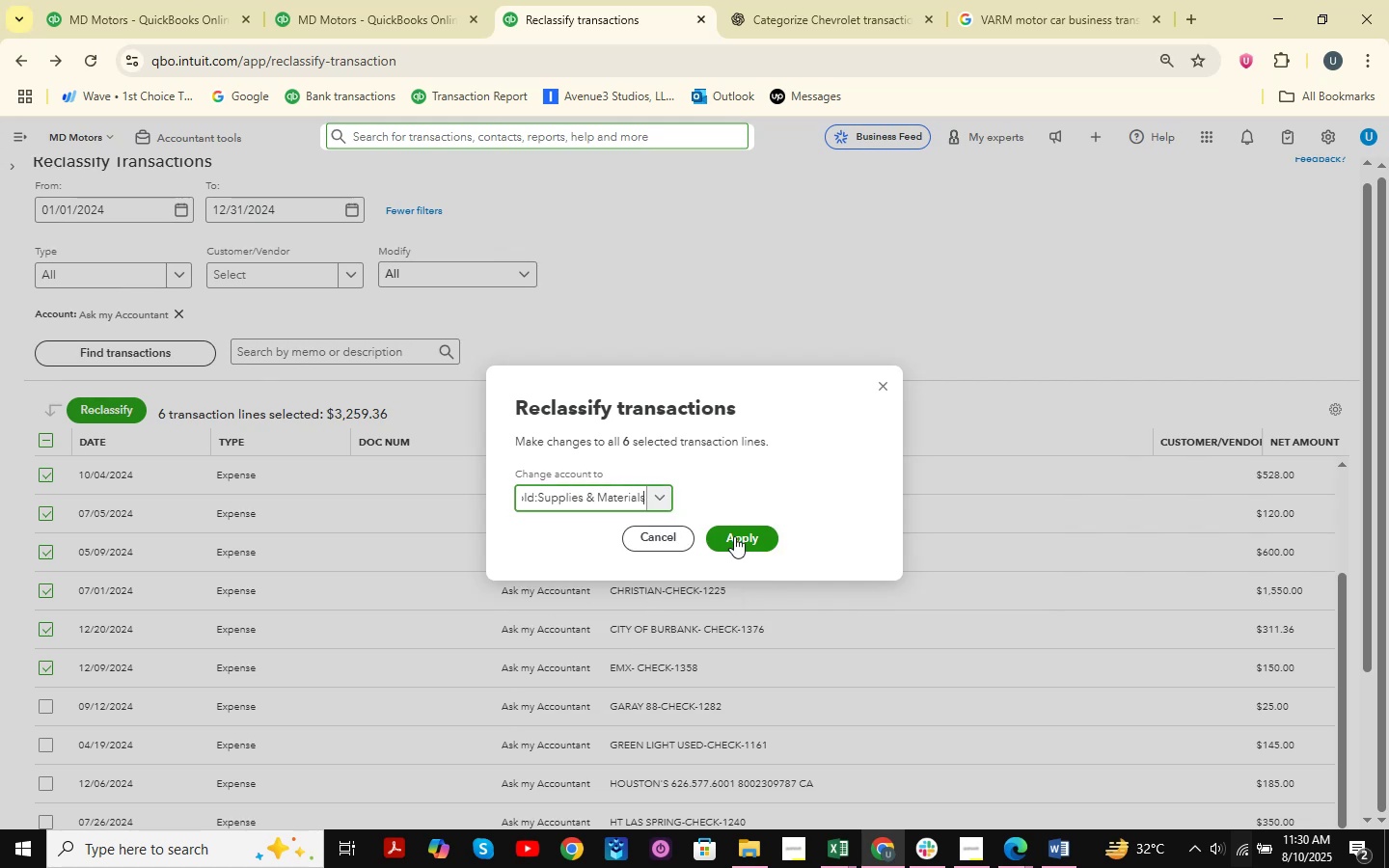 
left_click([768, 536])
 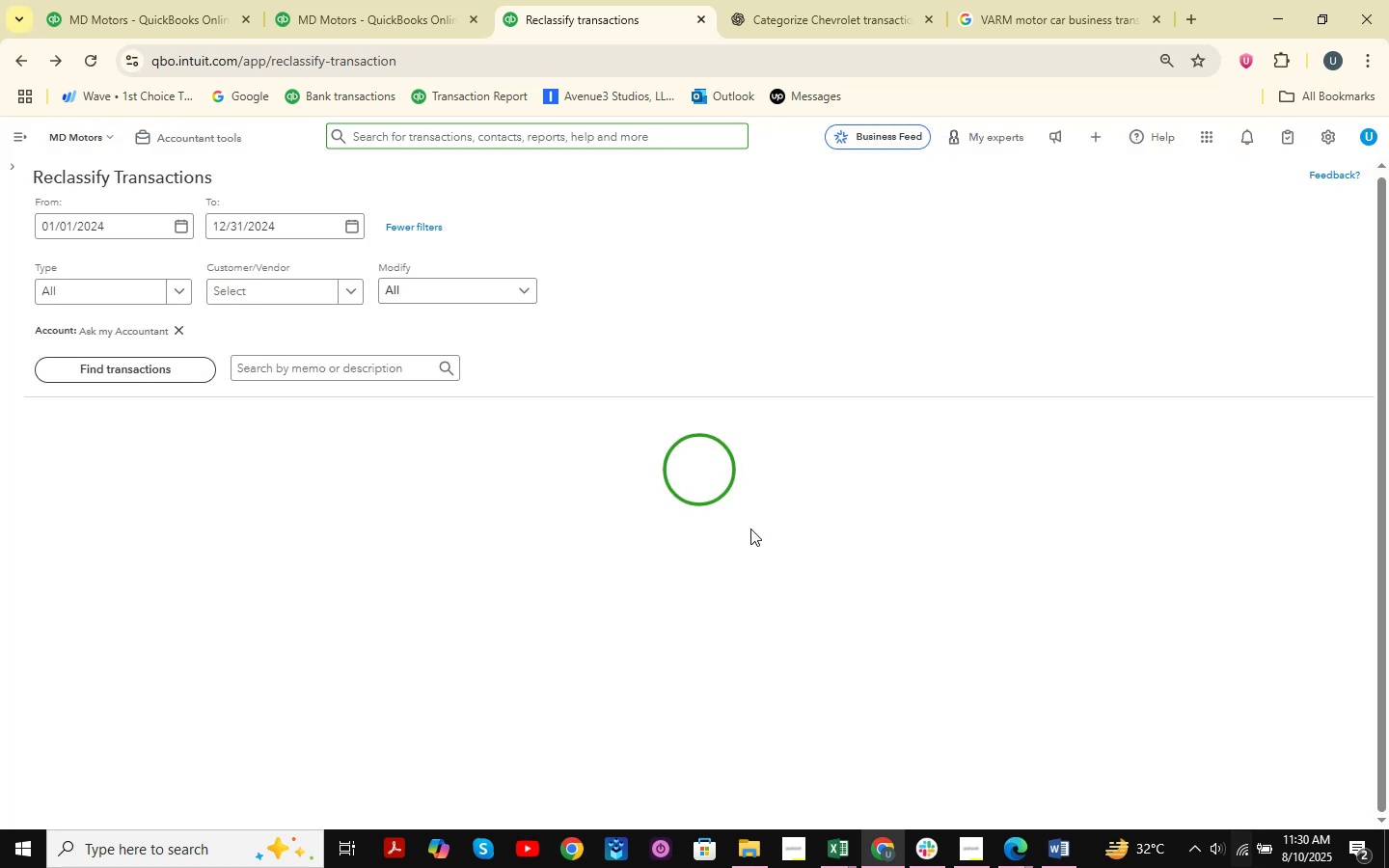 
scroll: coordinate [1135, 366], scroll_direction: down, amount: 16.0
 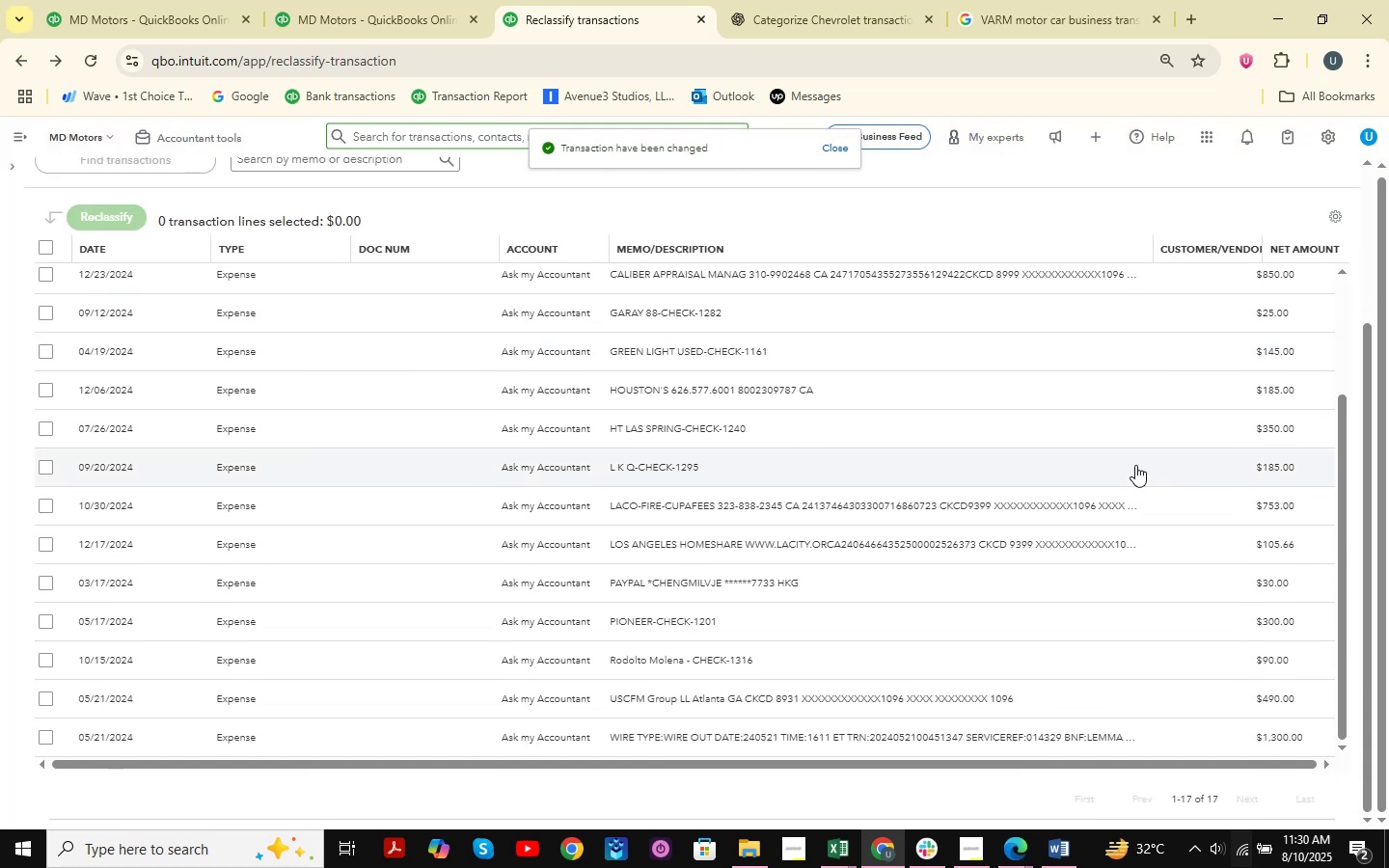 
scroll: coordinate [1135, 465], scroll_direction: up, amount: 1.0
 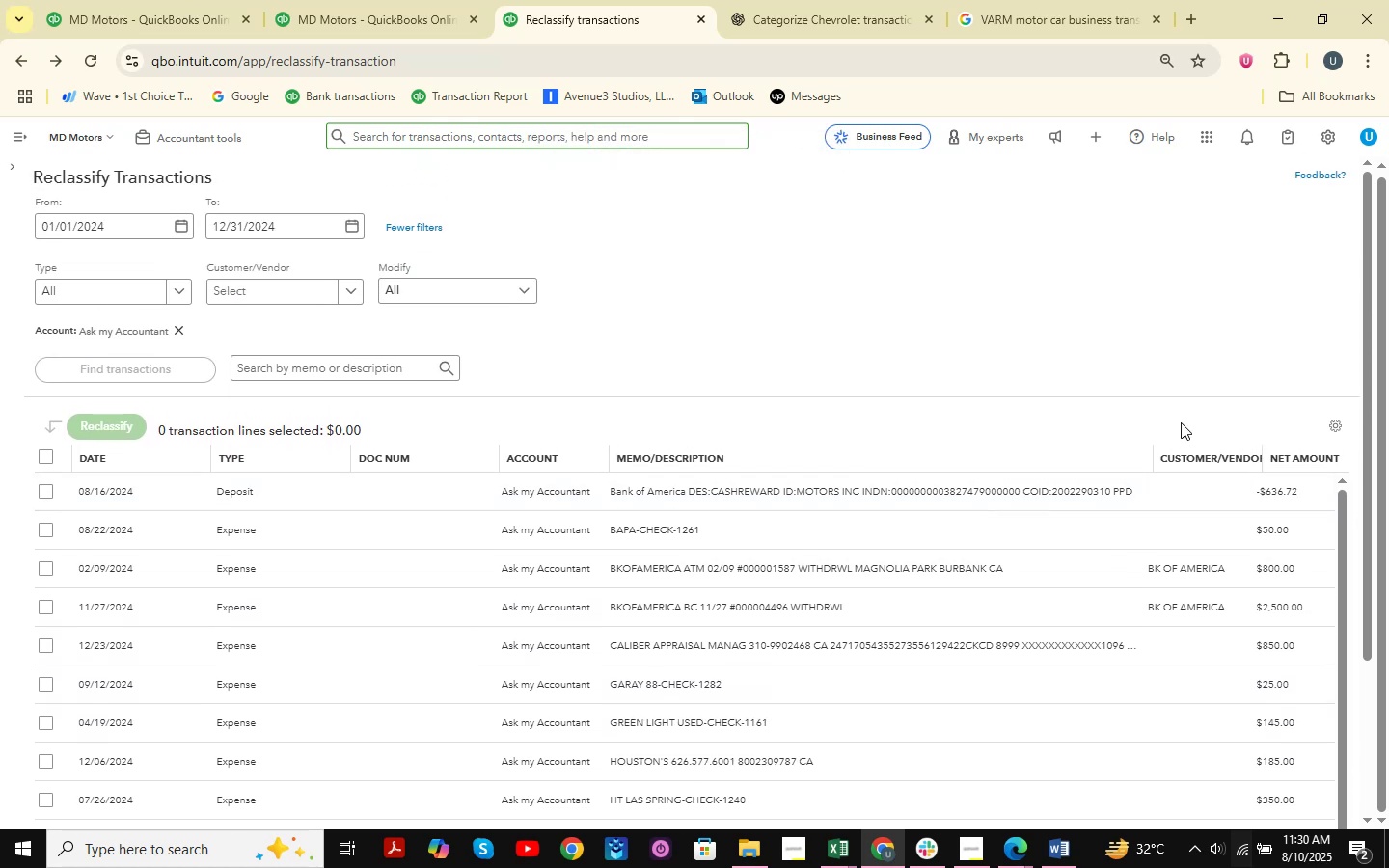 
wait(9.48)
 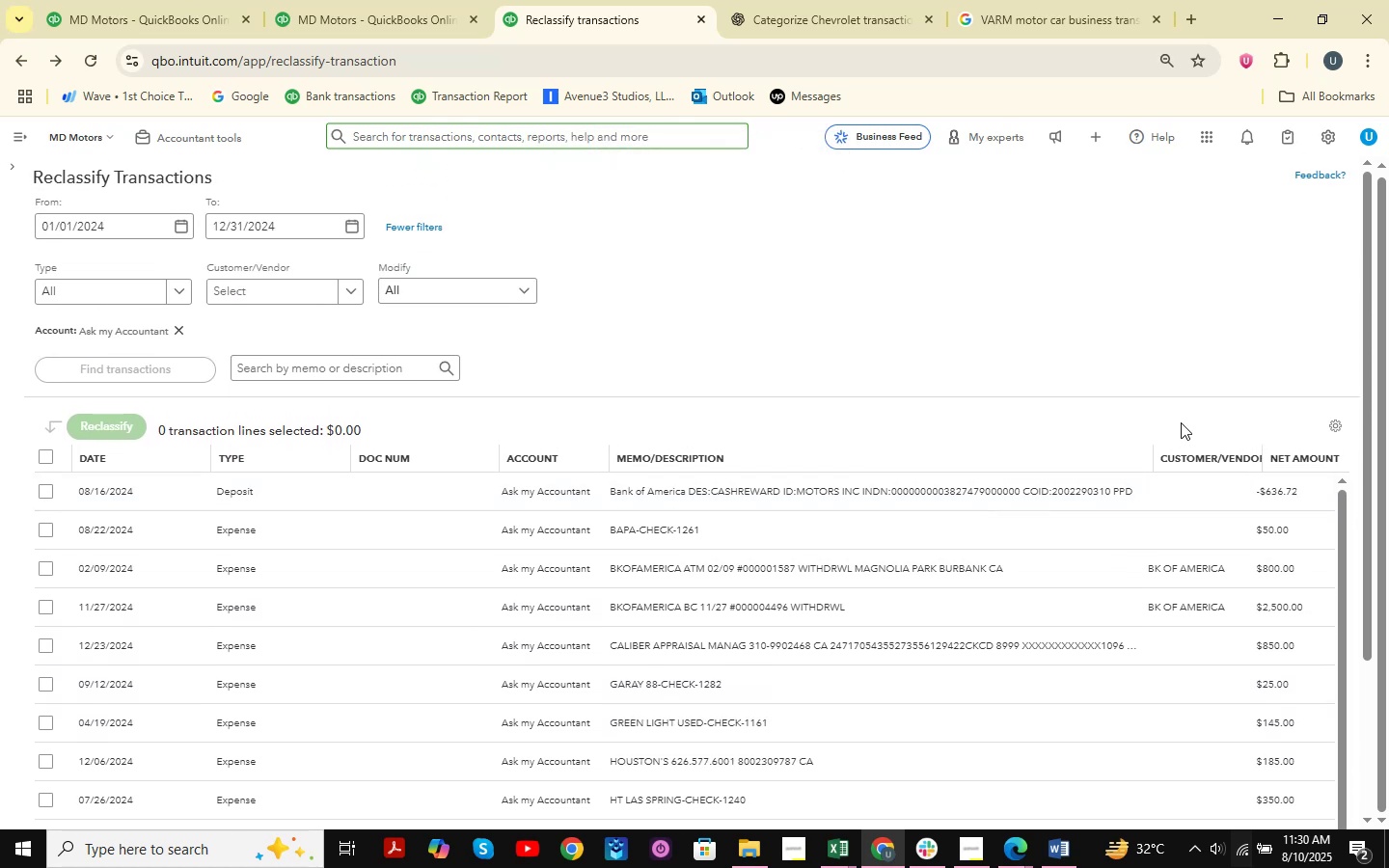 
scroll: coordinate [917, 397], scroll_direction: down, amount: 10.0
 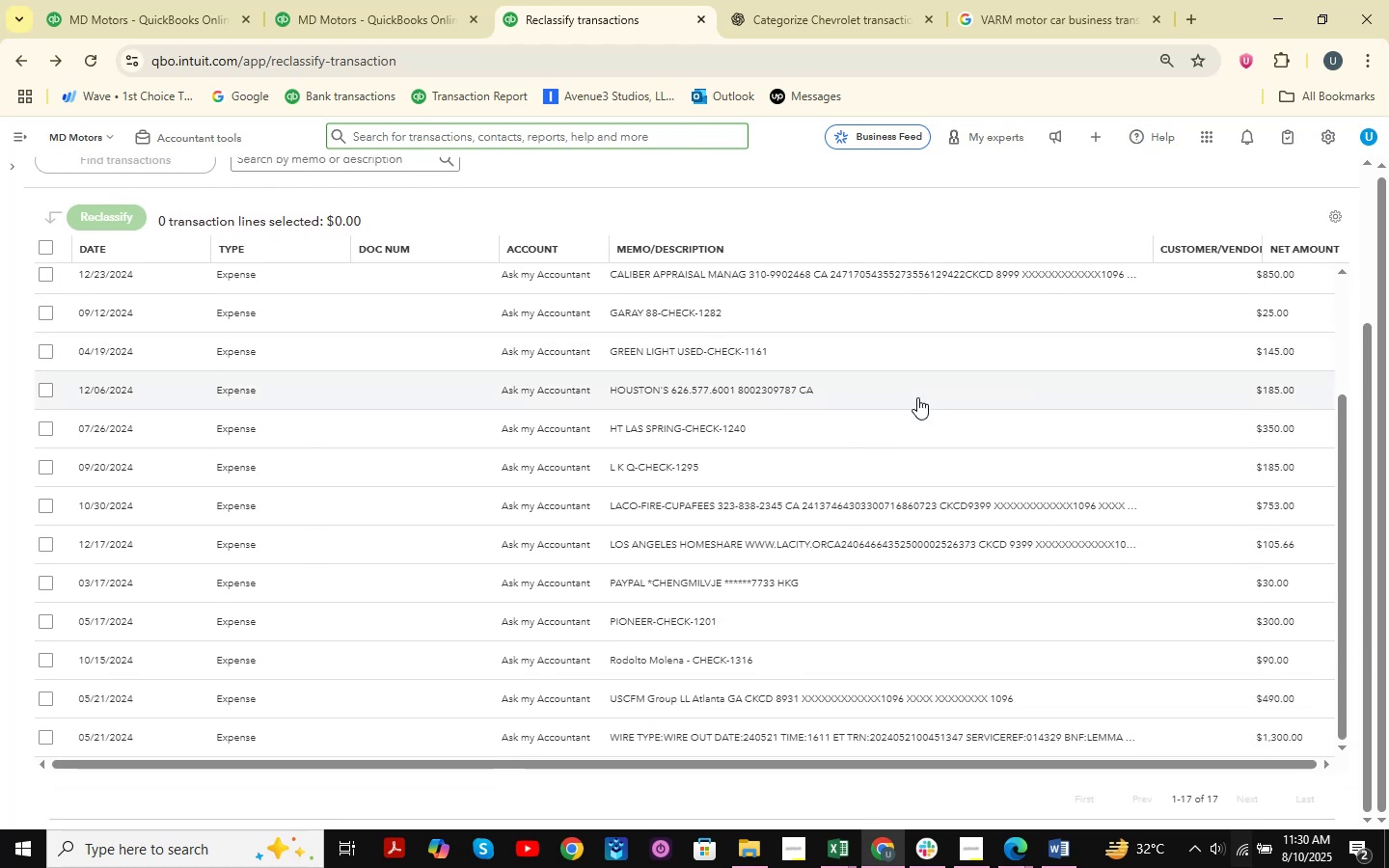 
scroll: coordinate [942, 428], scroll_direction: up, amount: 17.0
 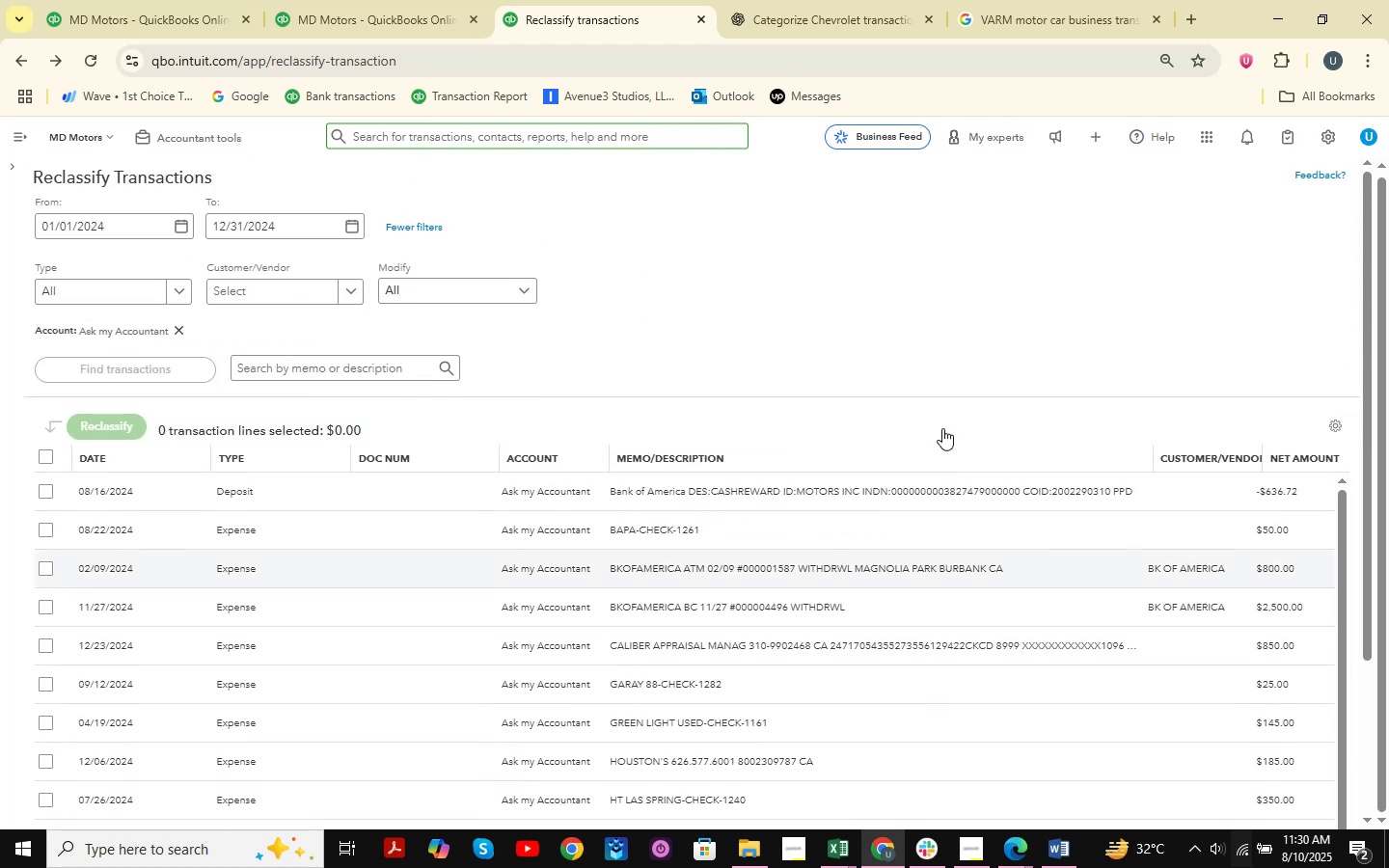 
scroll: coordinate [883, 518], scroll_direction: down, amount: 15.0
 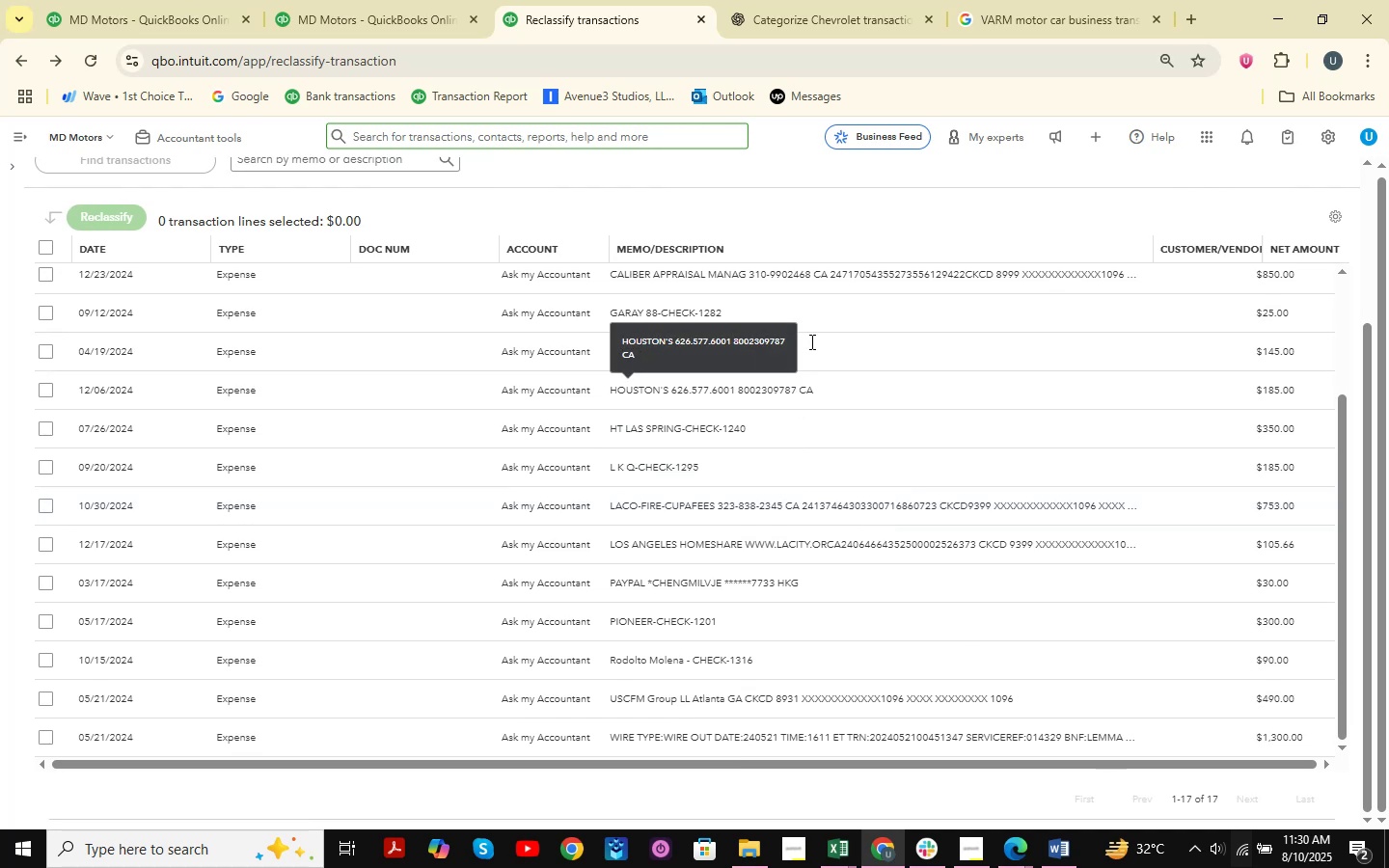 
mouse_move([657, 350])
 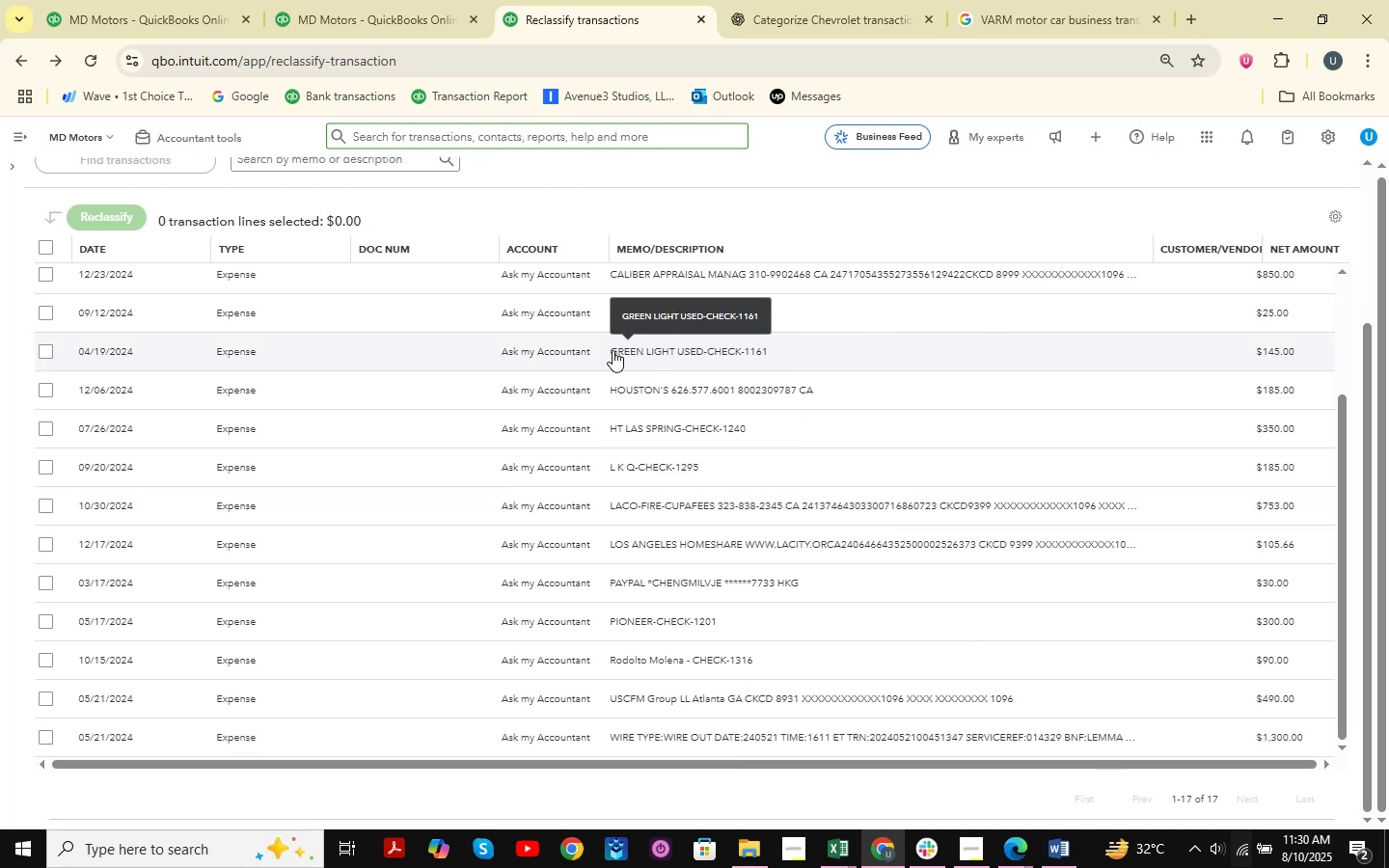 
left_click_drag(start_coordinate=[609, 350], to_coordinate=[704, 359])
 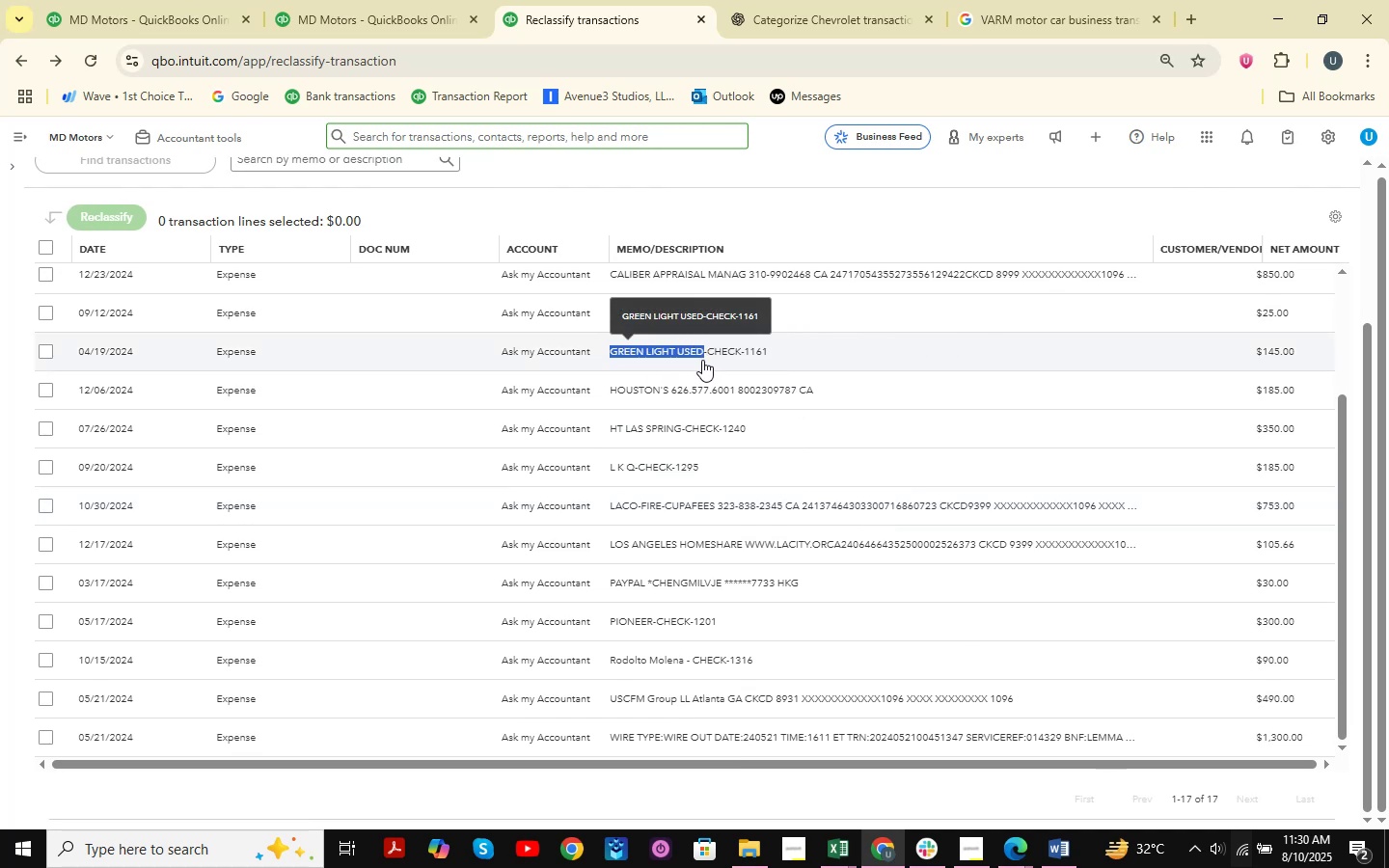 
key(Control+C)
 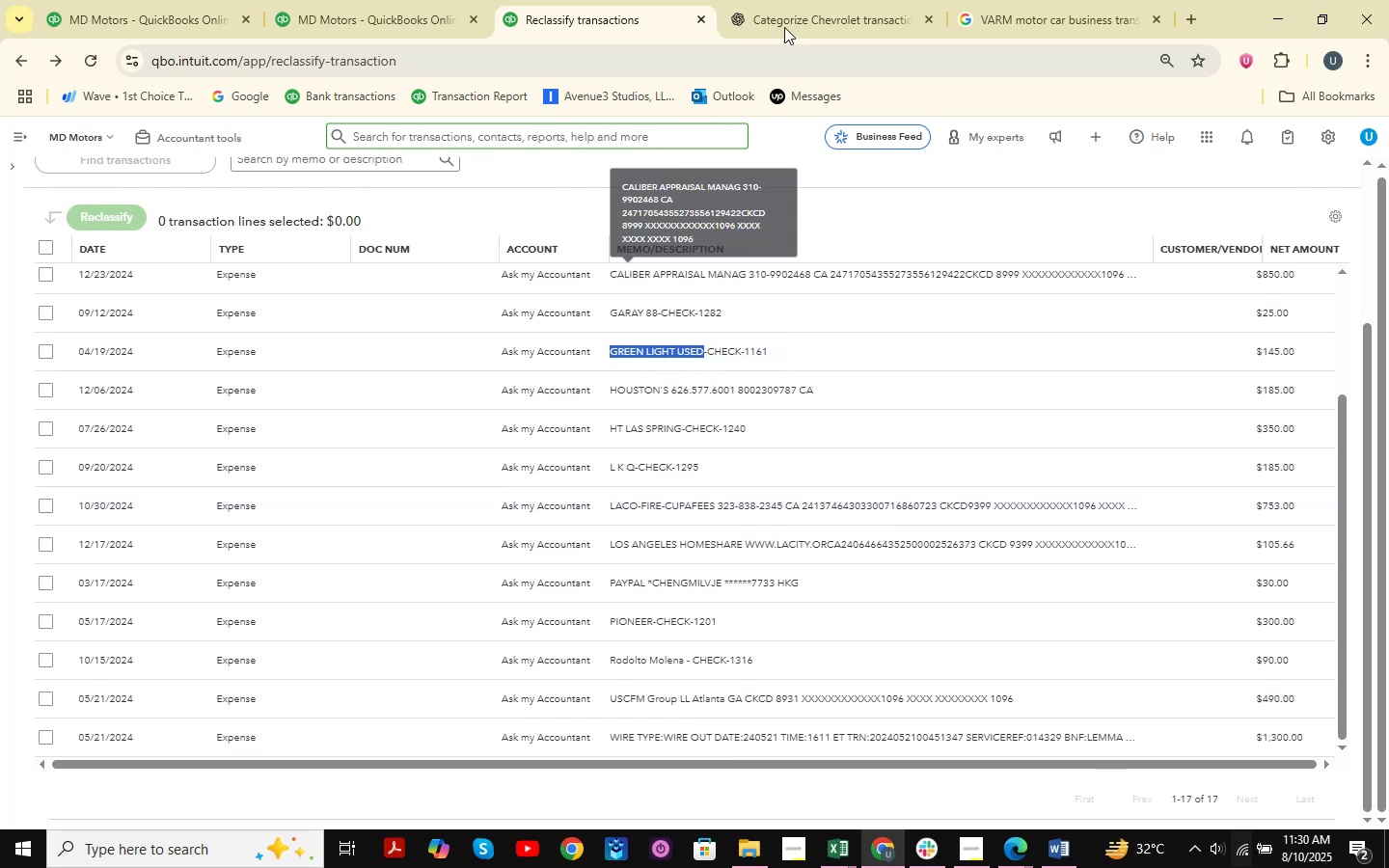 
left_click([817, 0])
 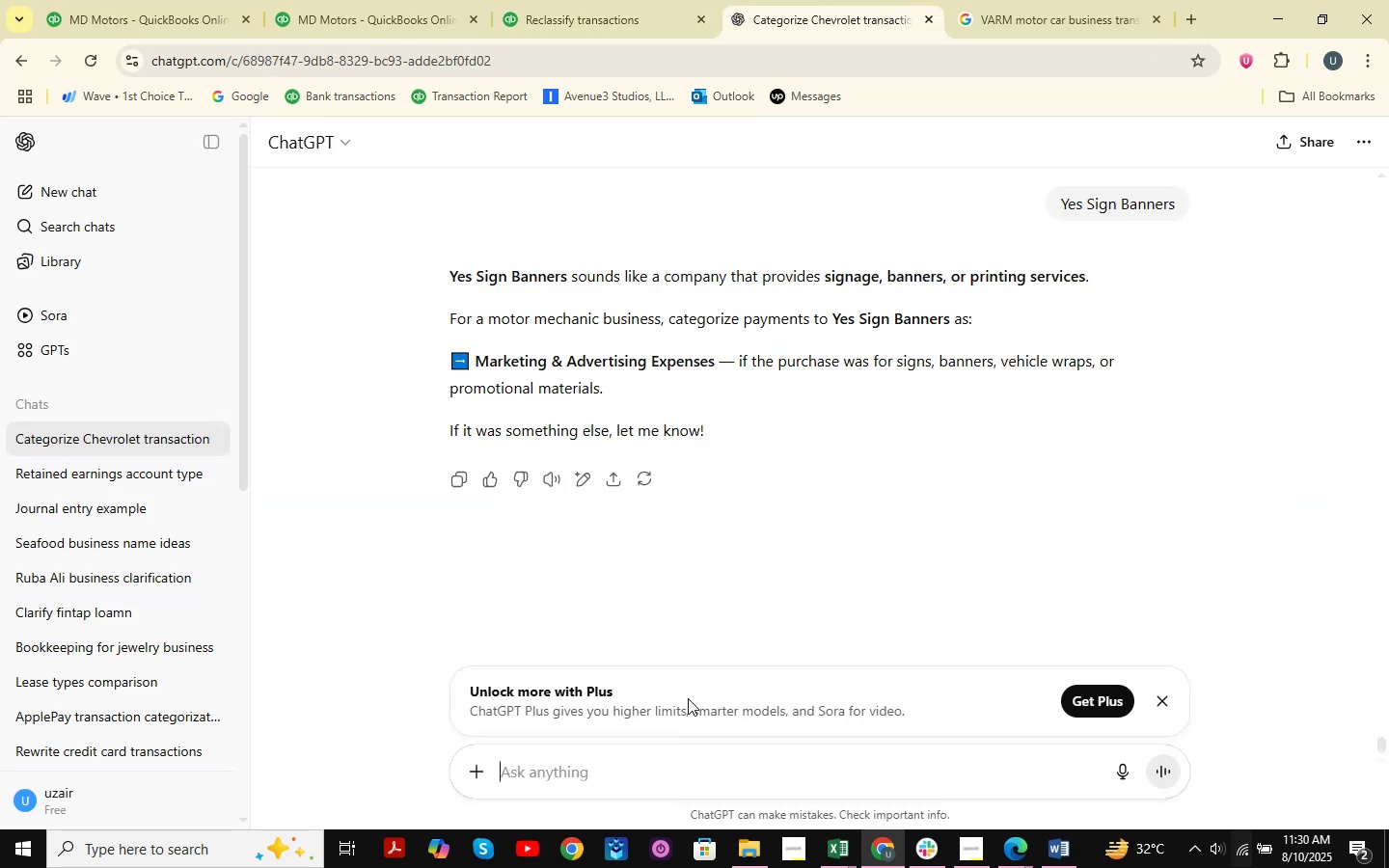 
key(Control+ControlLeft)
 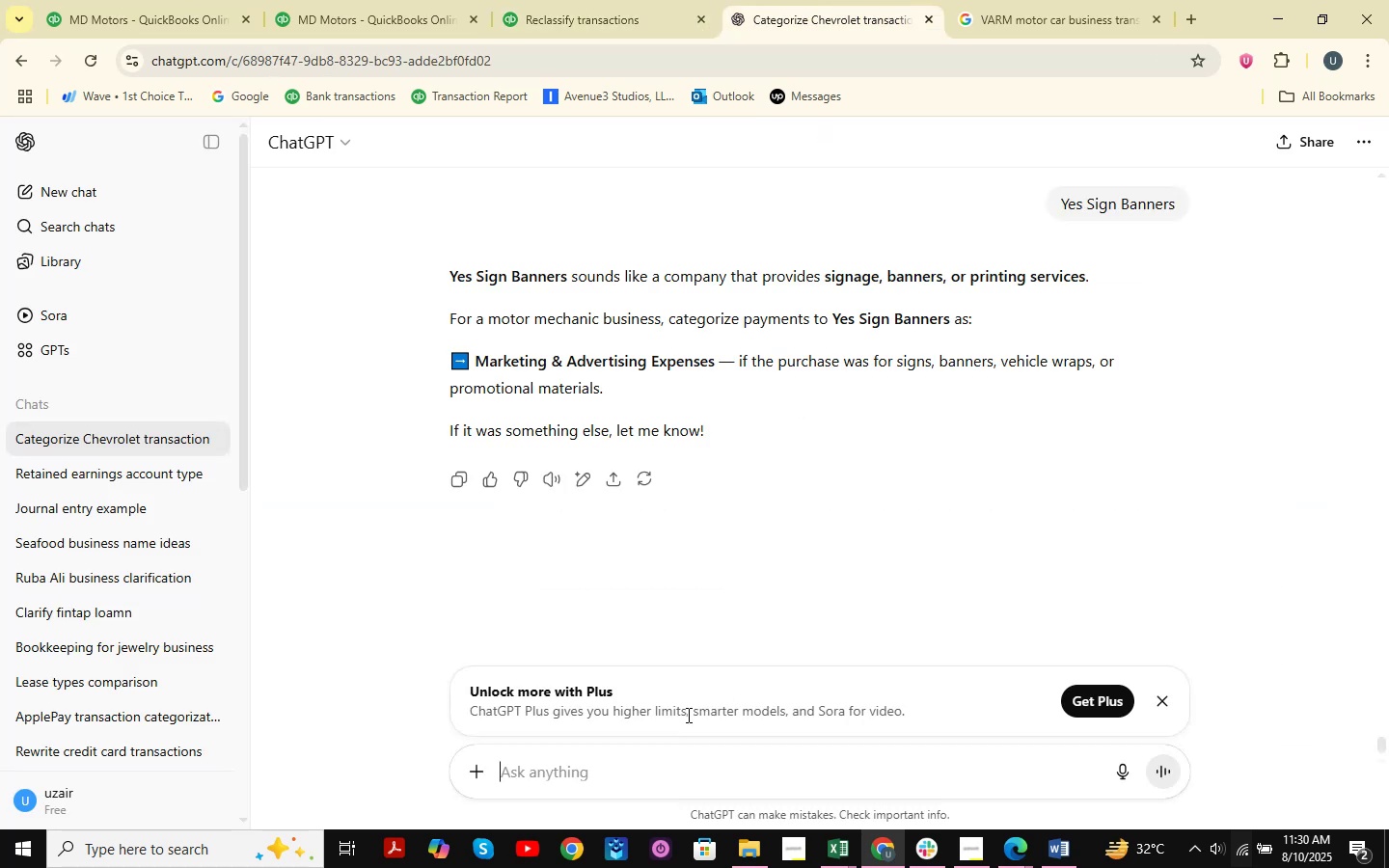 
key(Control+V)
 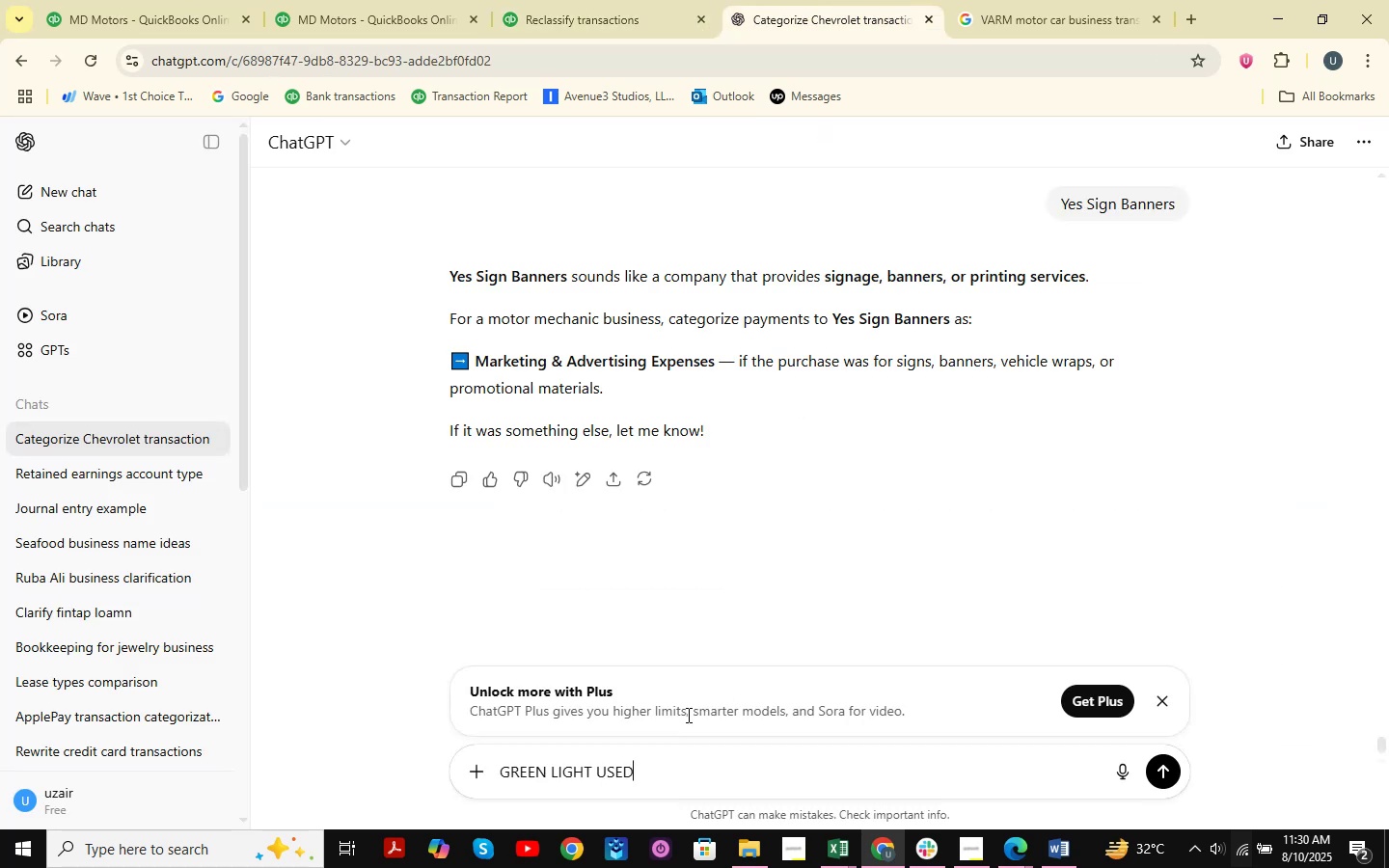 
key(NumpadEnter)
 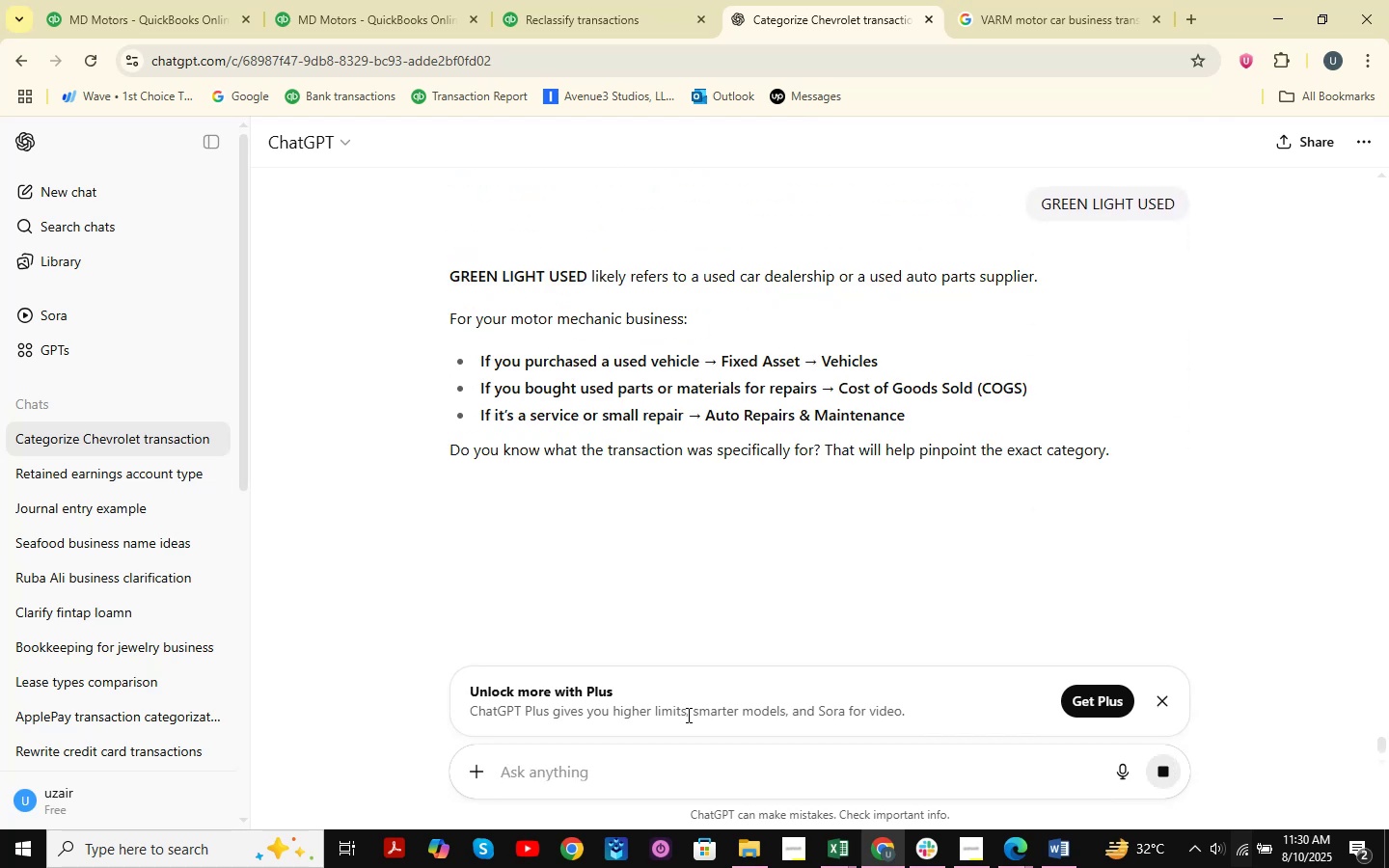 
wait(8.6)
 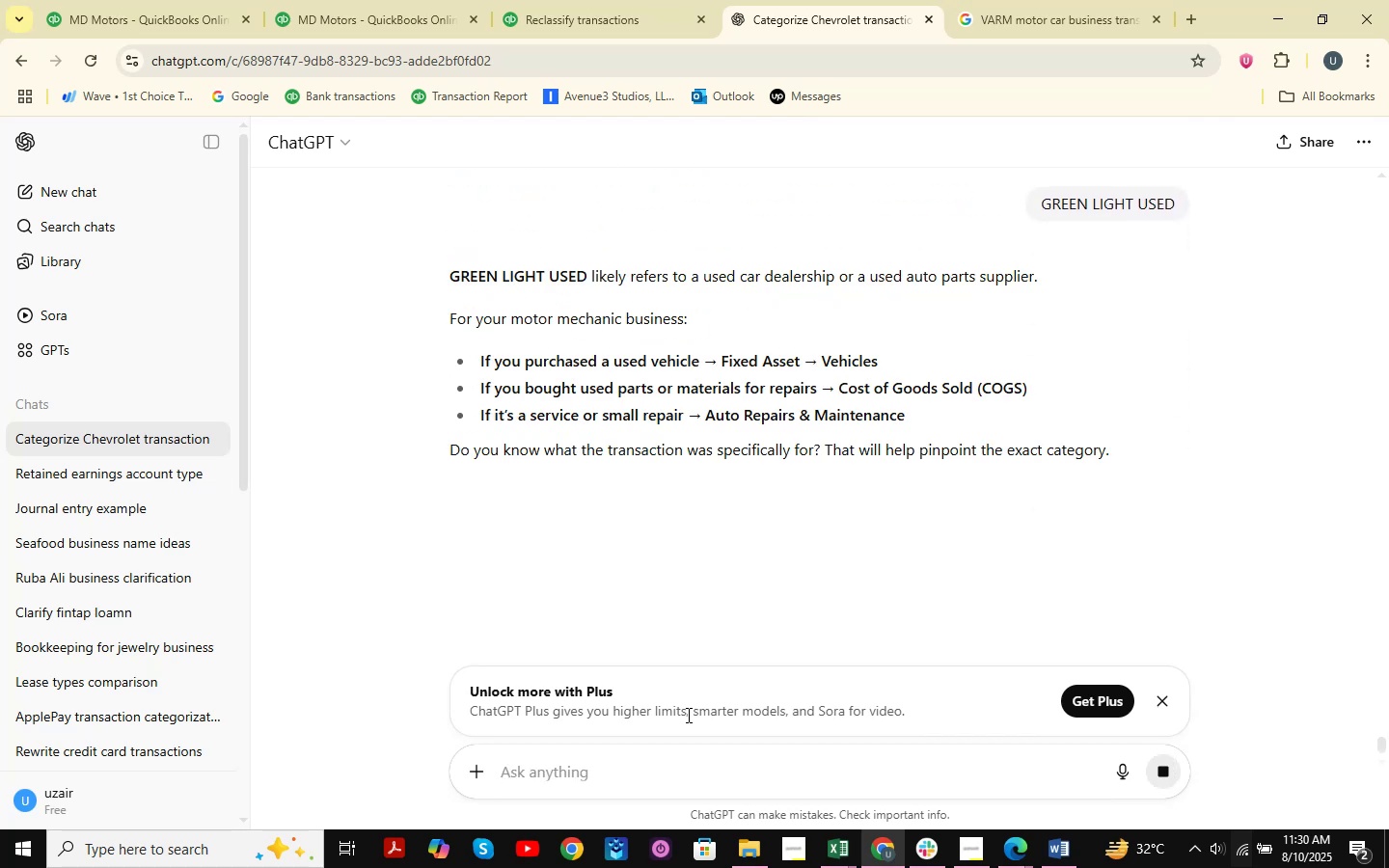 
left_click([1009, 1])
 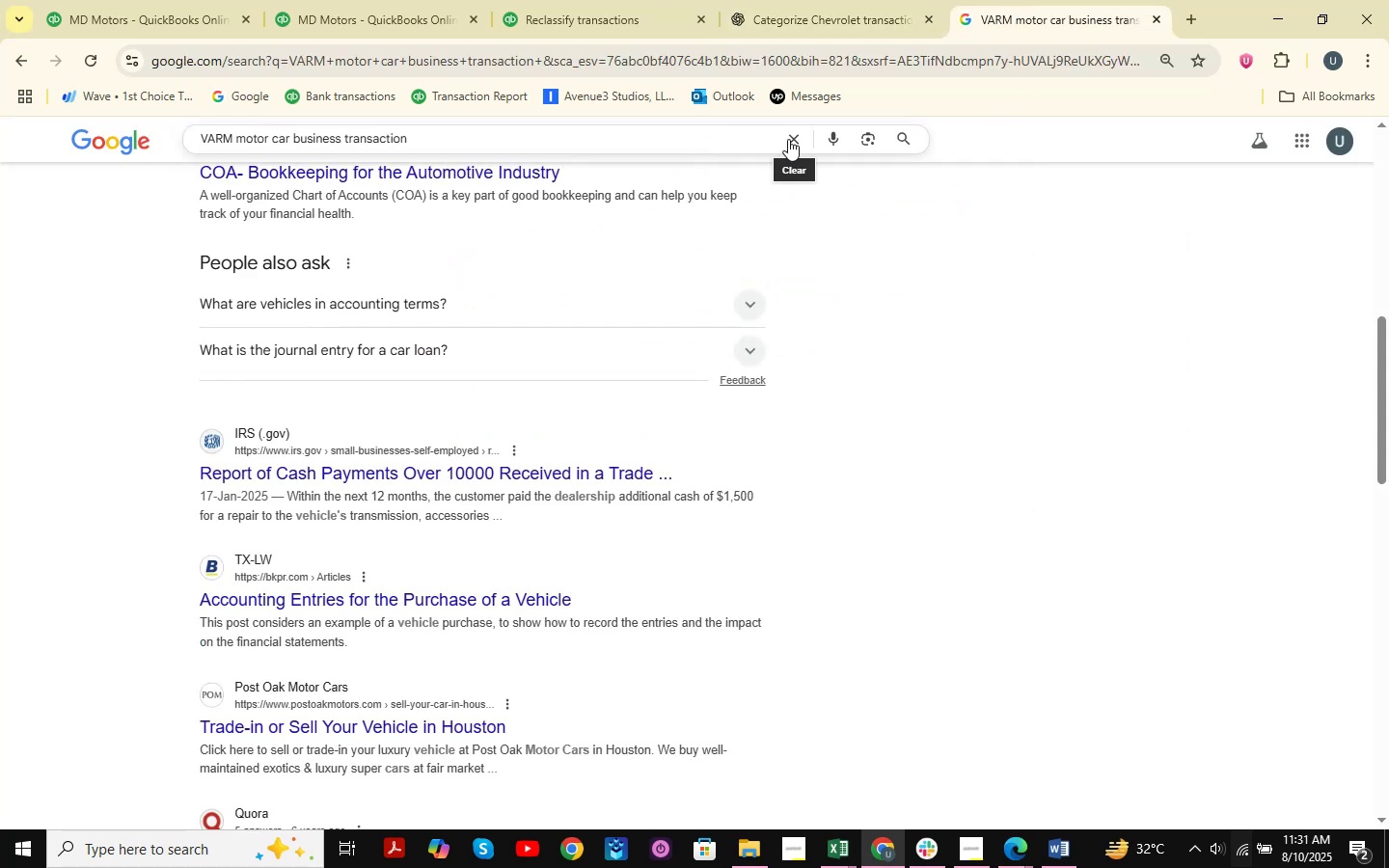 
double_click([682, 152])
 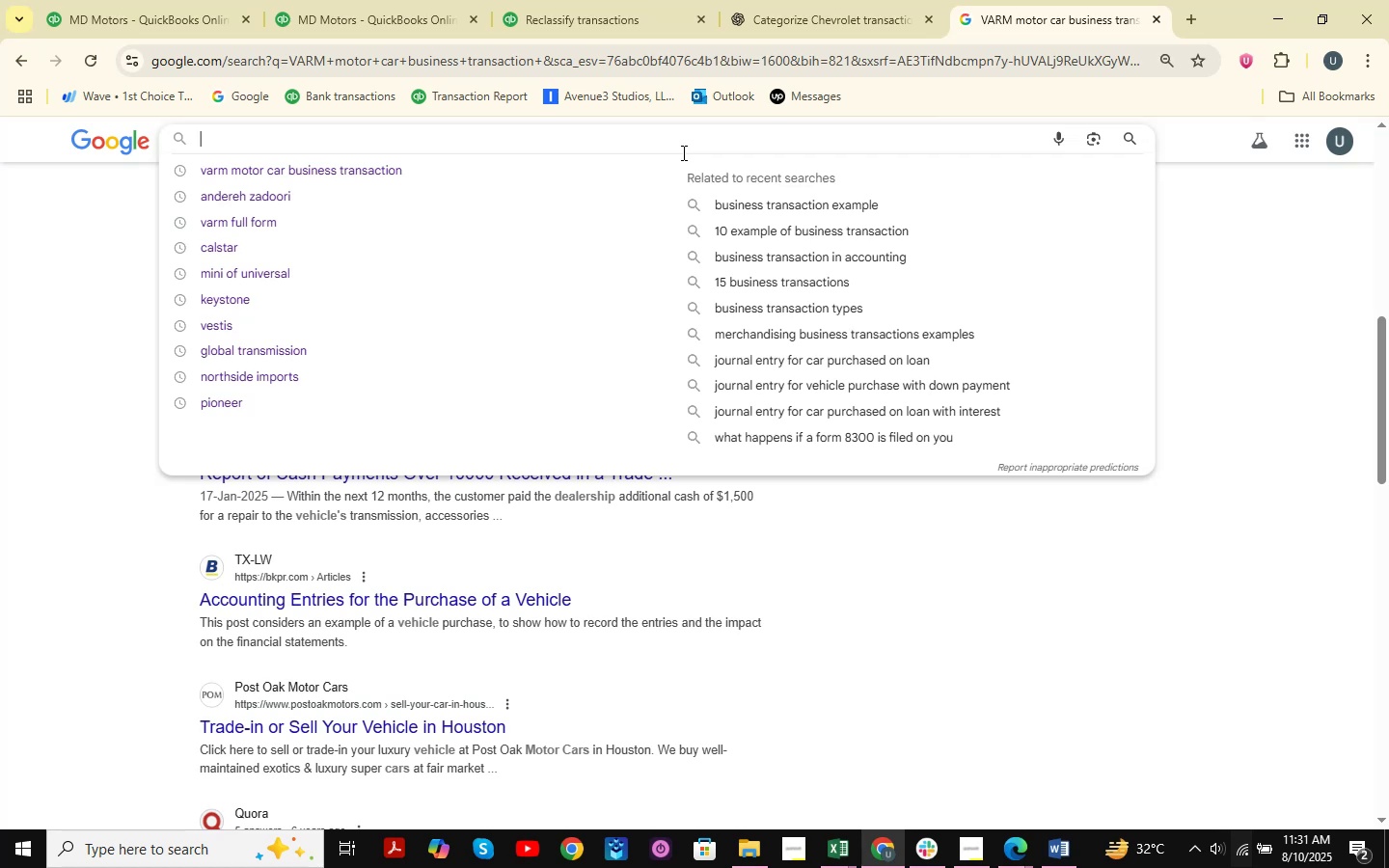 
type(Green light used )
 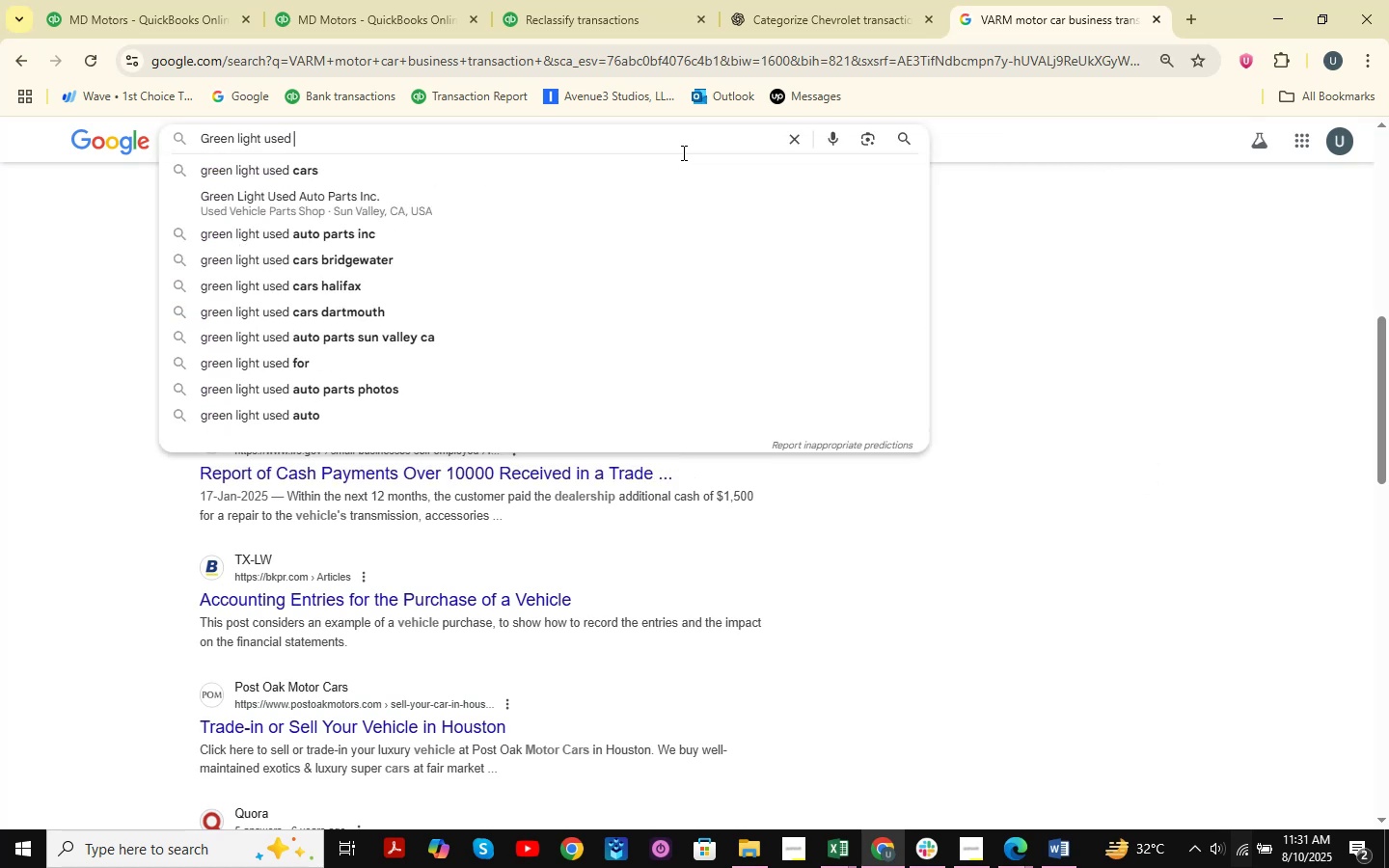 
key(Enter)
 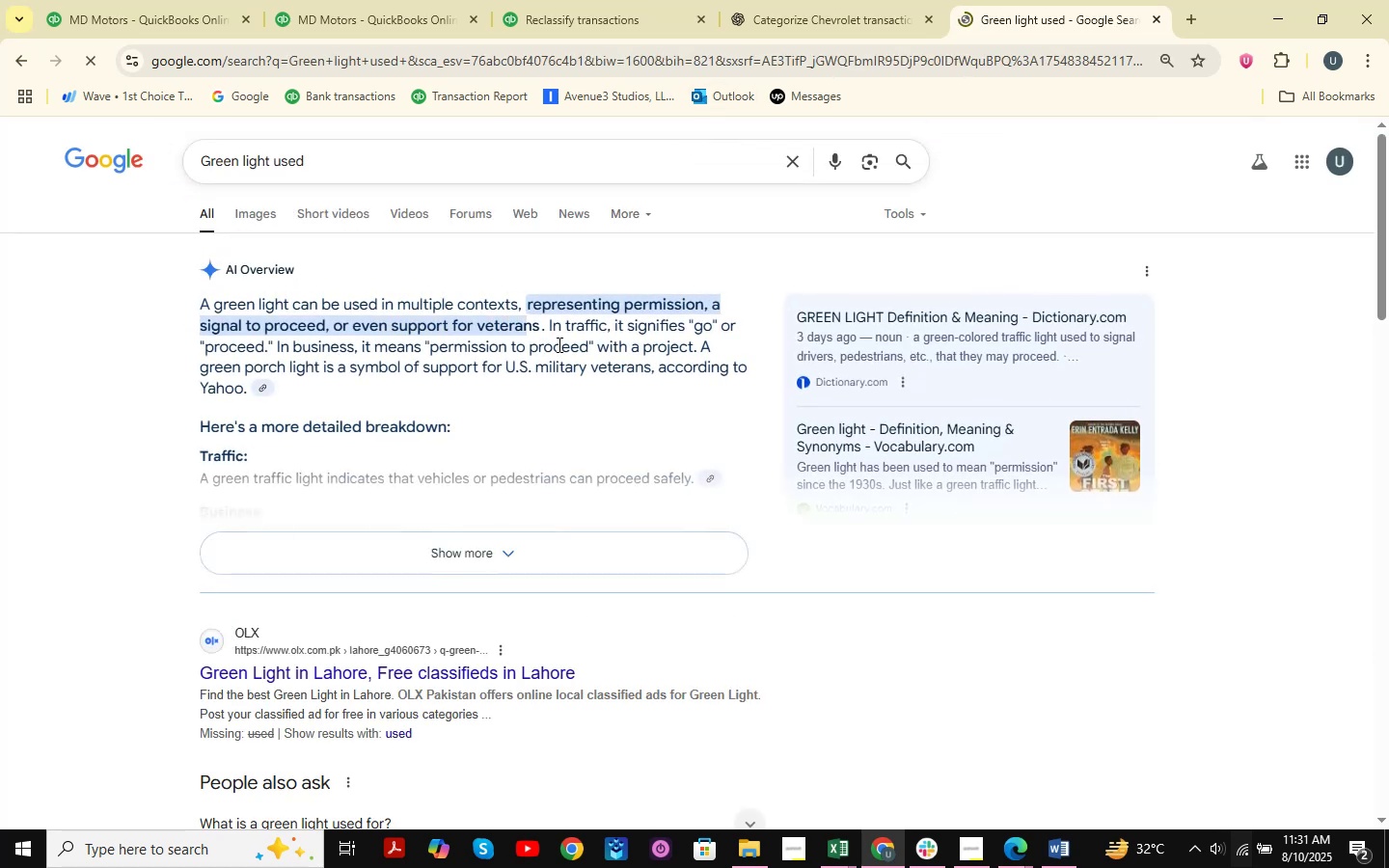 
left_click([630, 549])
 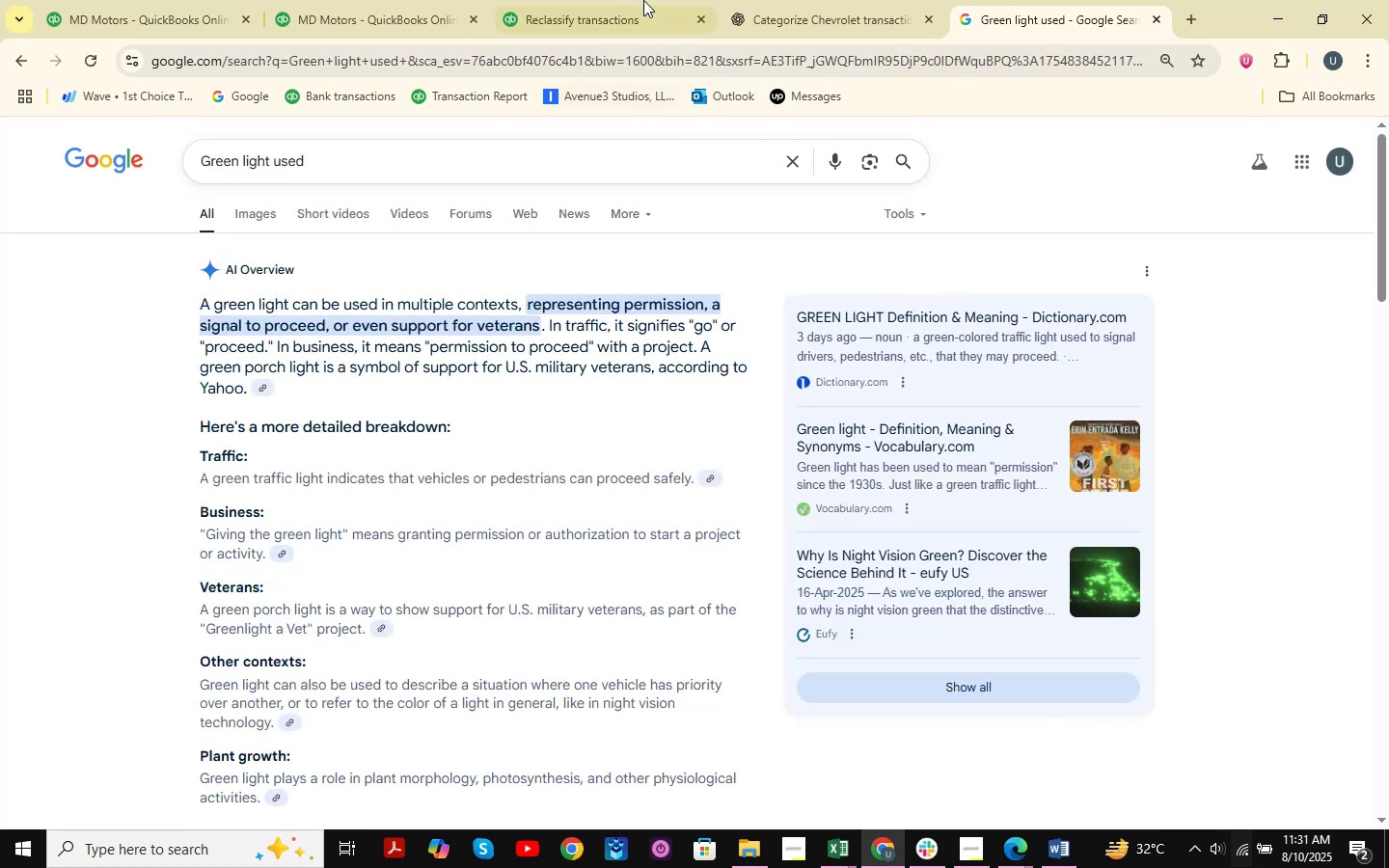 
double_click([410, 0])
 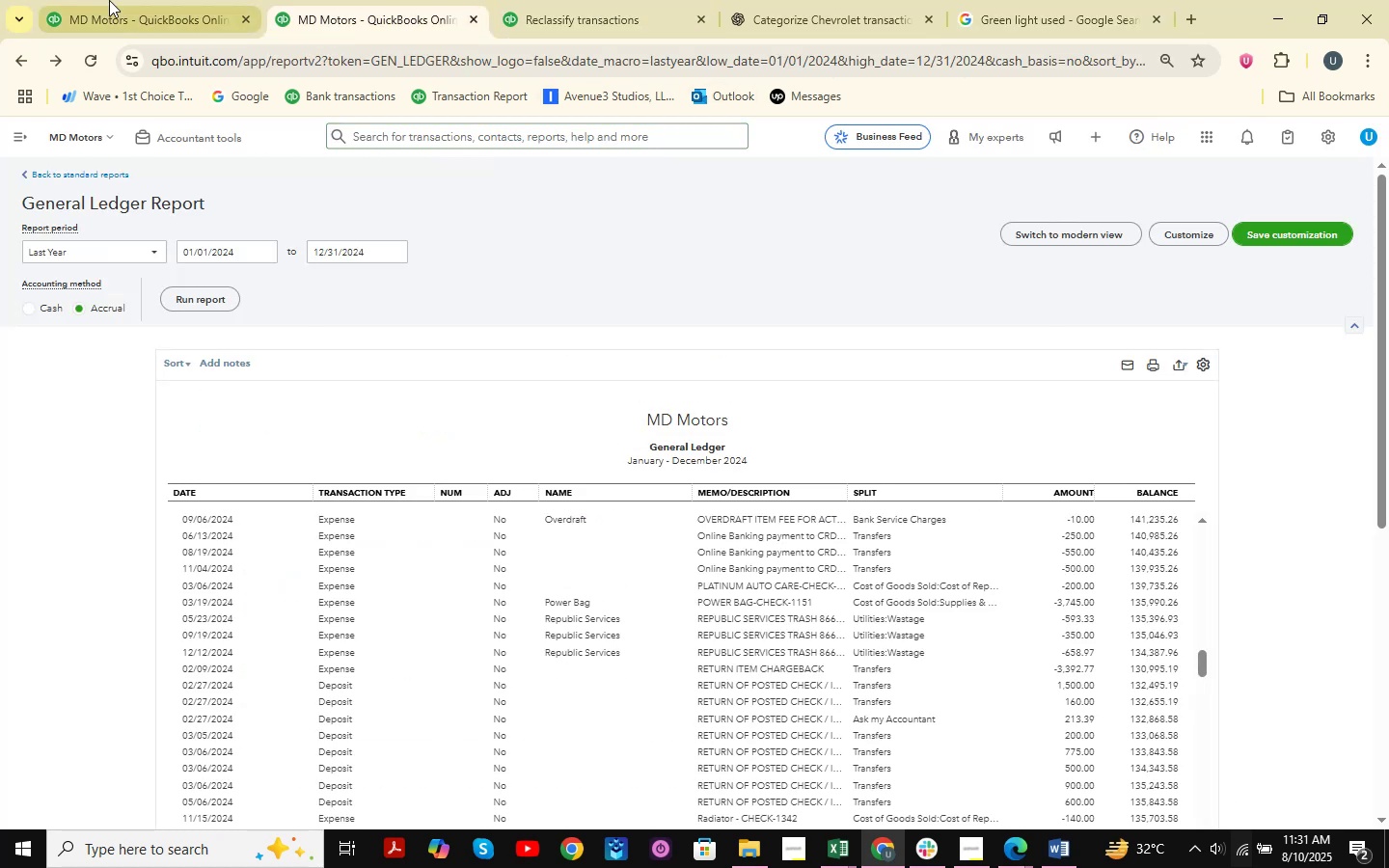 
triple_click([109, 0])
 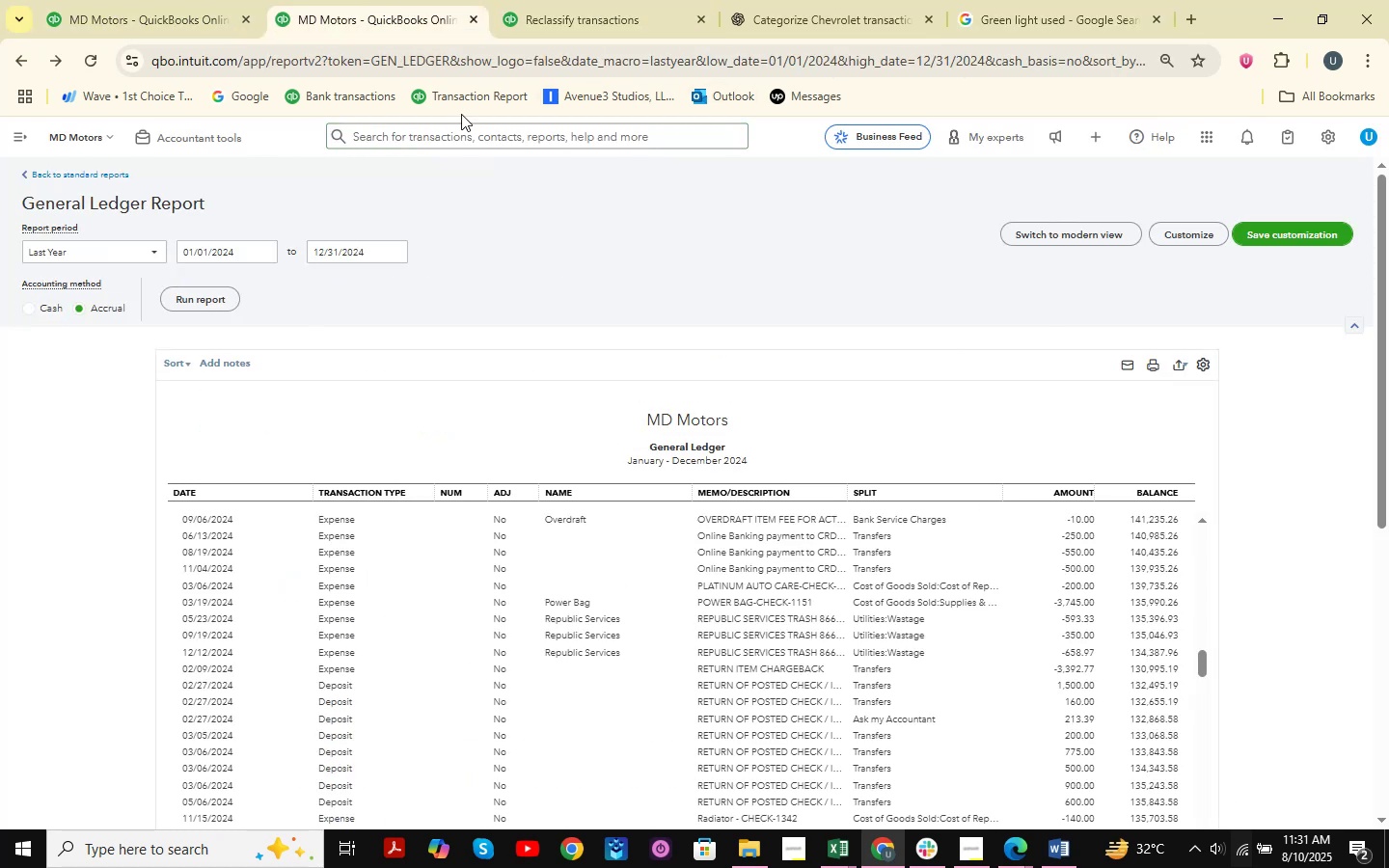 
double_click([590, 0])
 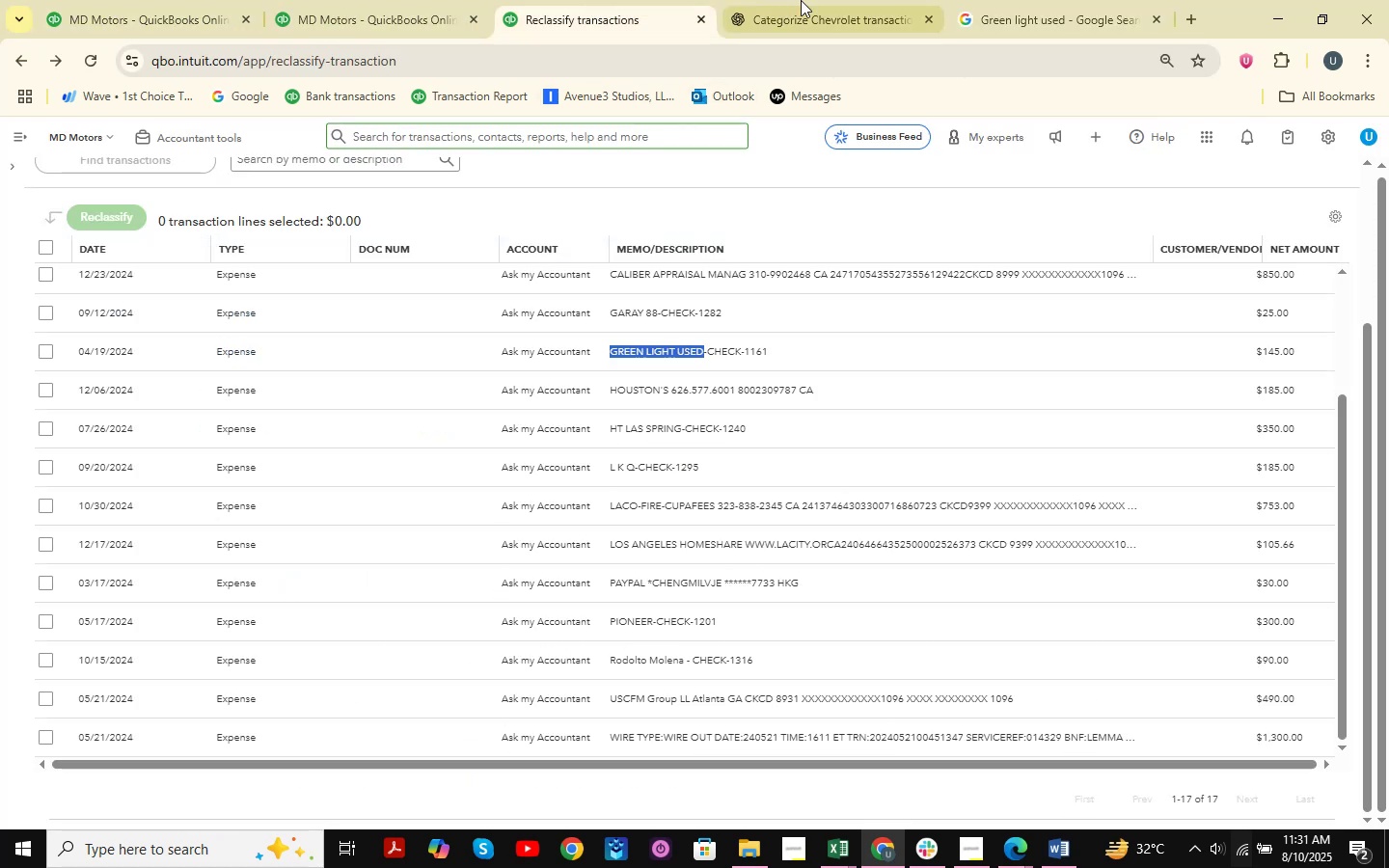 
triple_click([802, 0])
 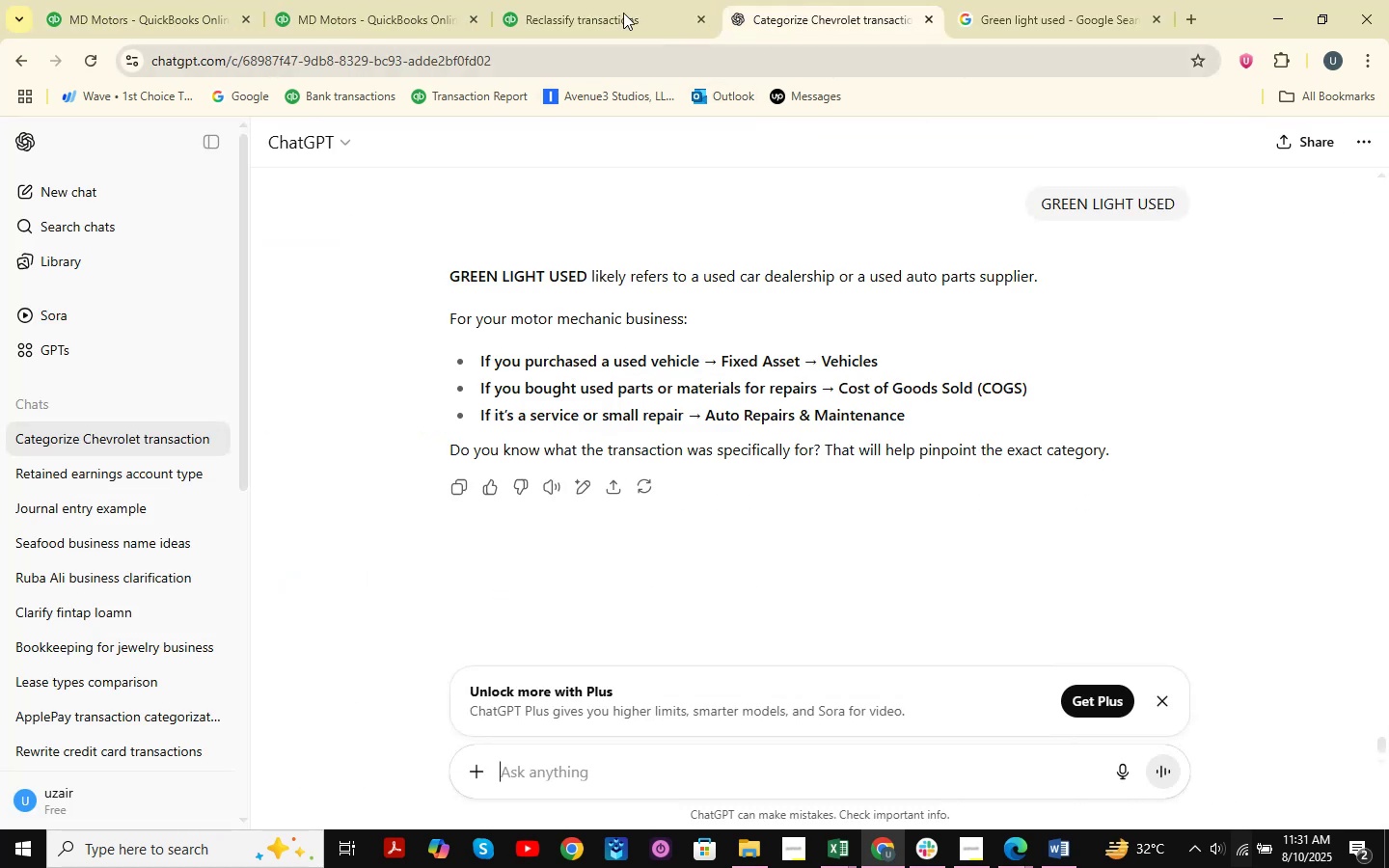 
triple_click([596, 0])
 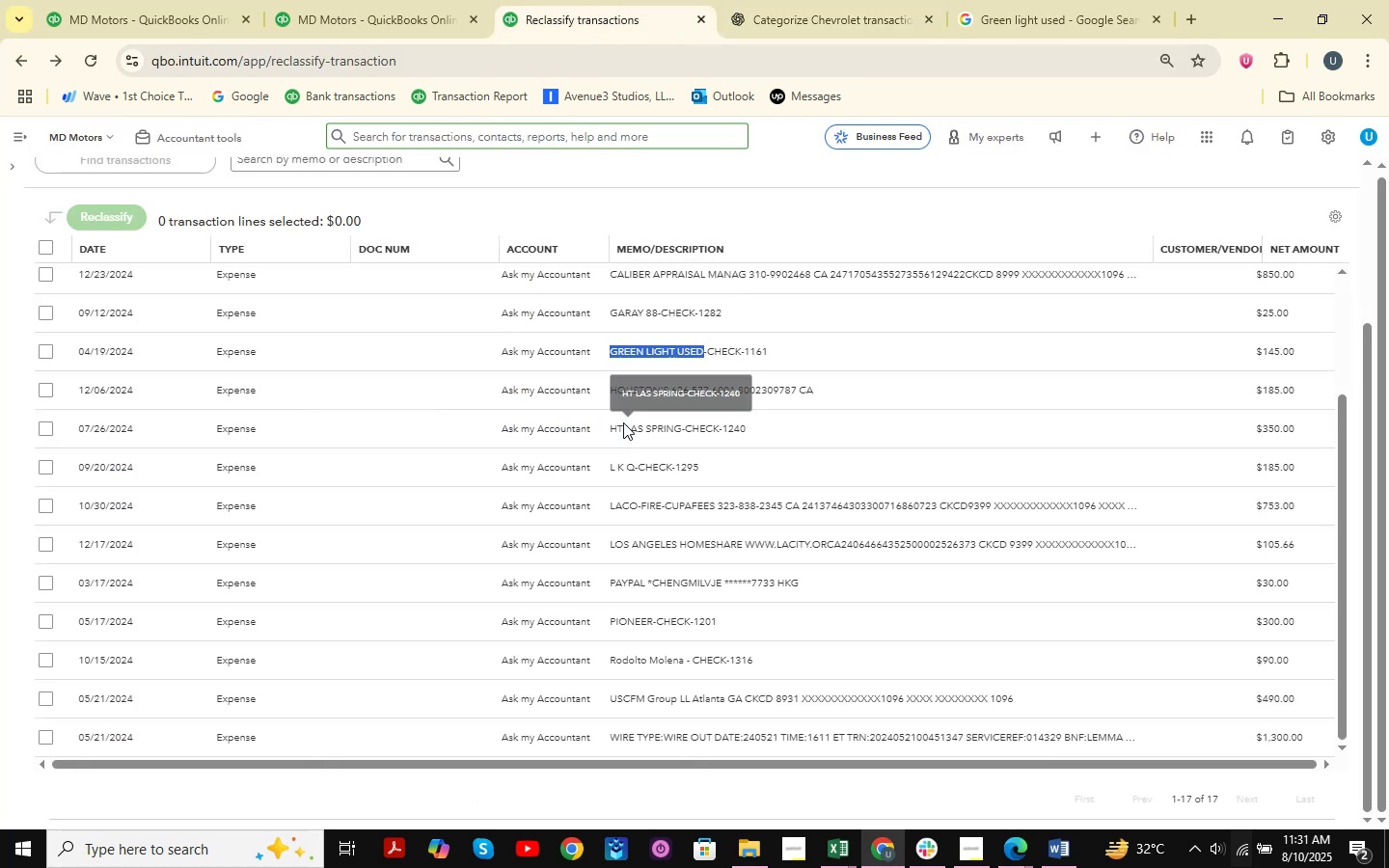 
scroll: coordinate [1047, 450], scroll_direction: up, amount: 9.0
 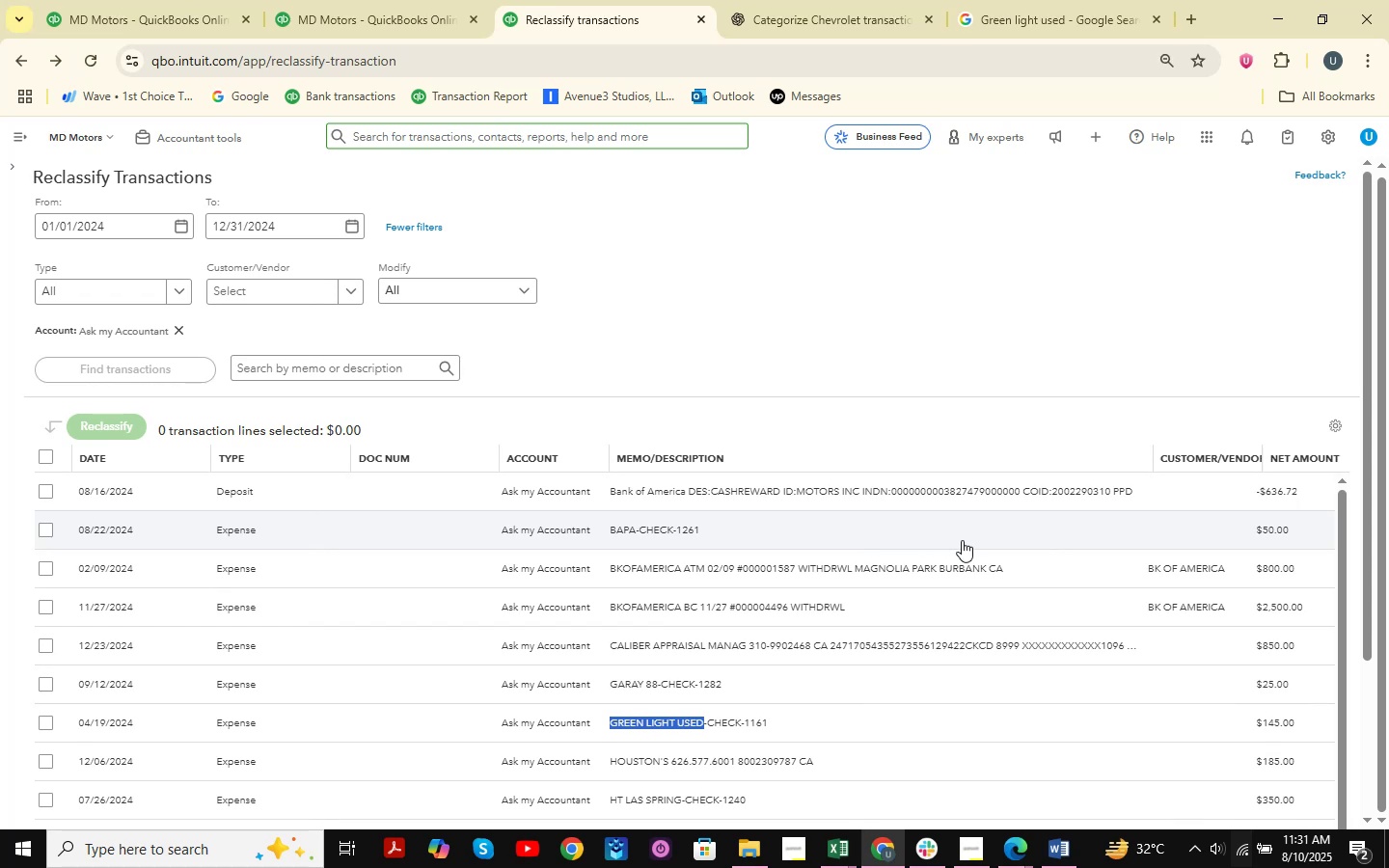 
wait(22.39)
 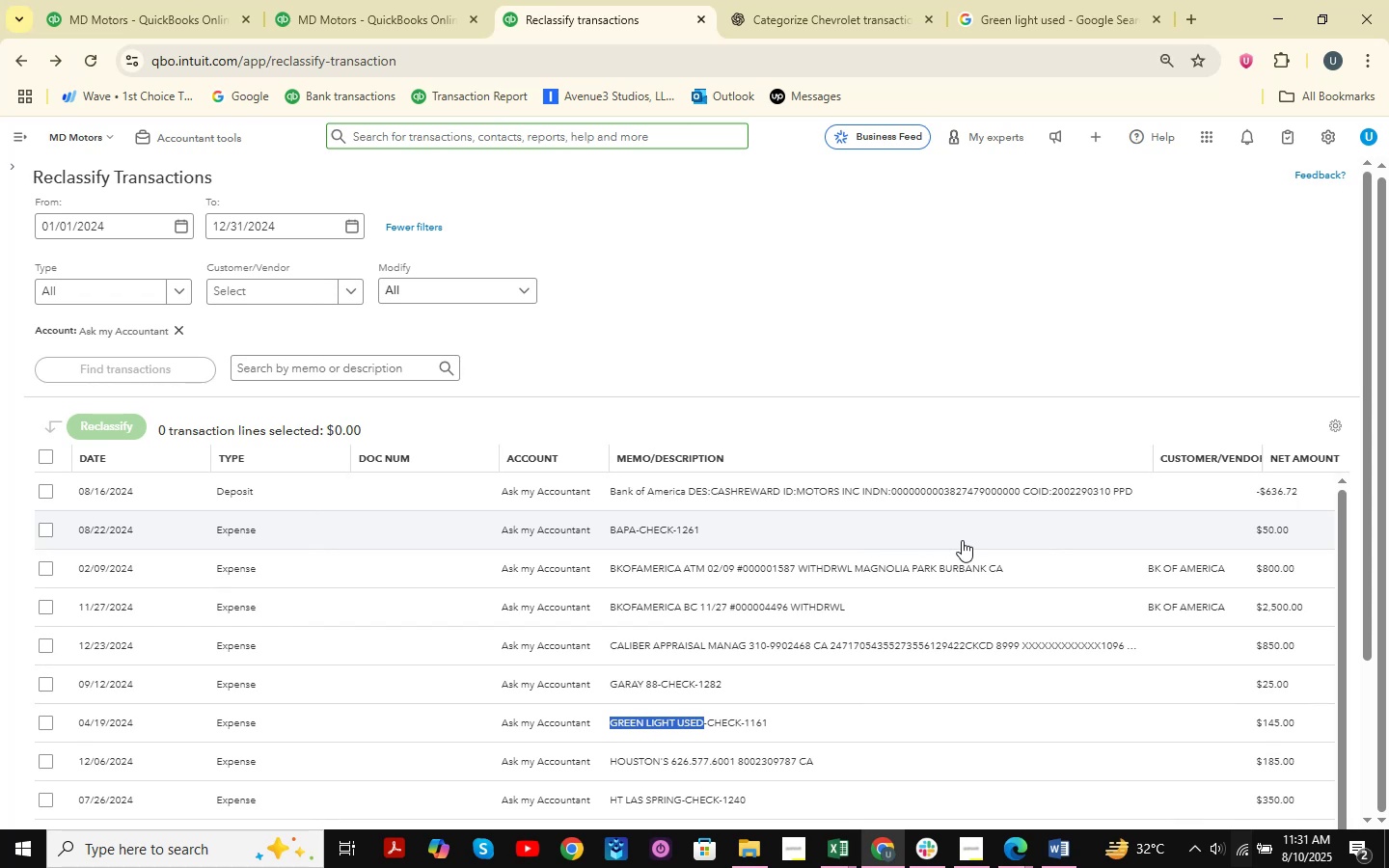 
scroll: coordinate [914, 440], scroll_direction: down, amount: 11.0
 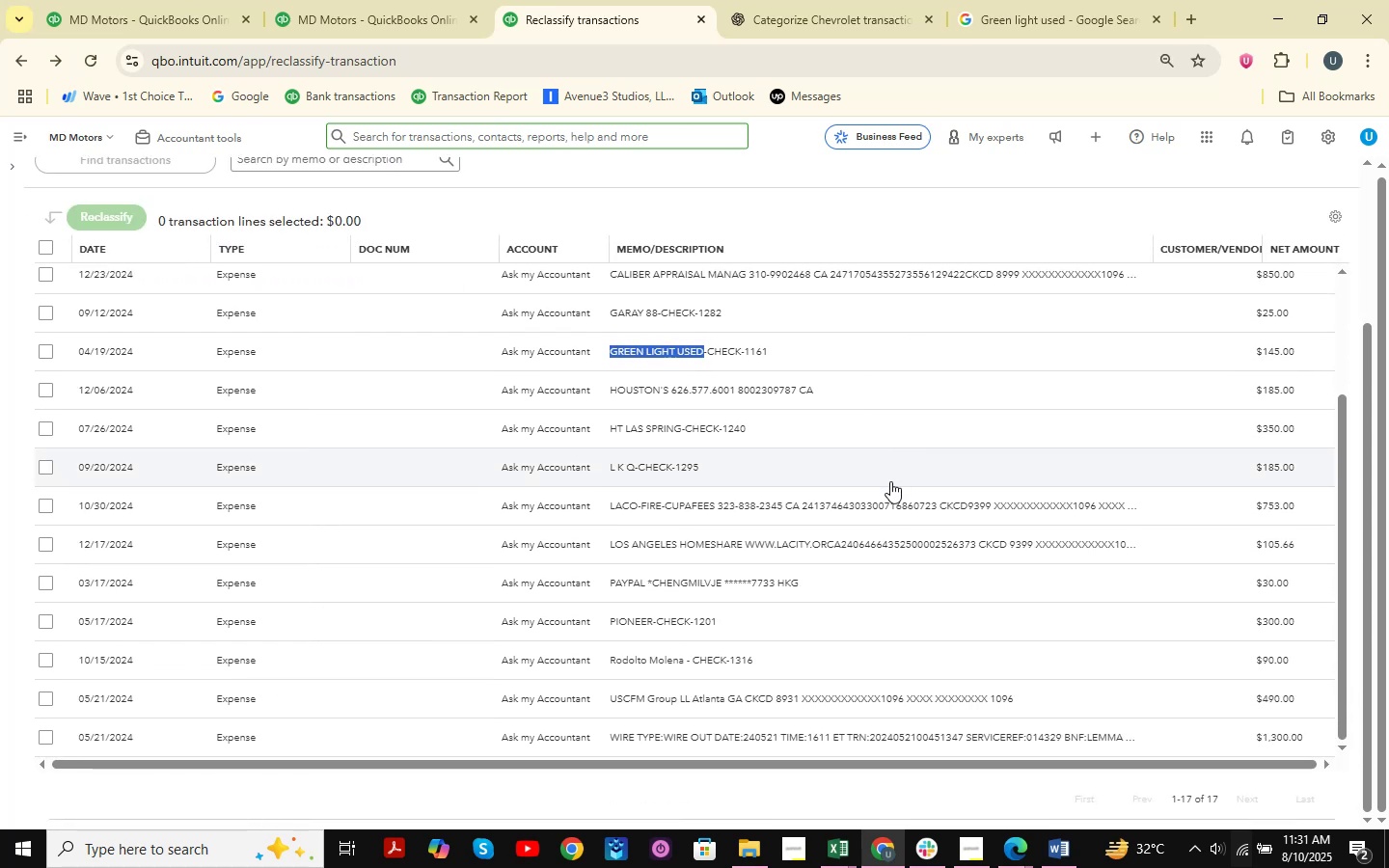 
scroll: coordinate [884, 500], scroll_direction: up, amount: 4.0
 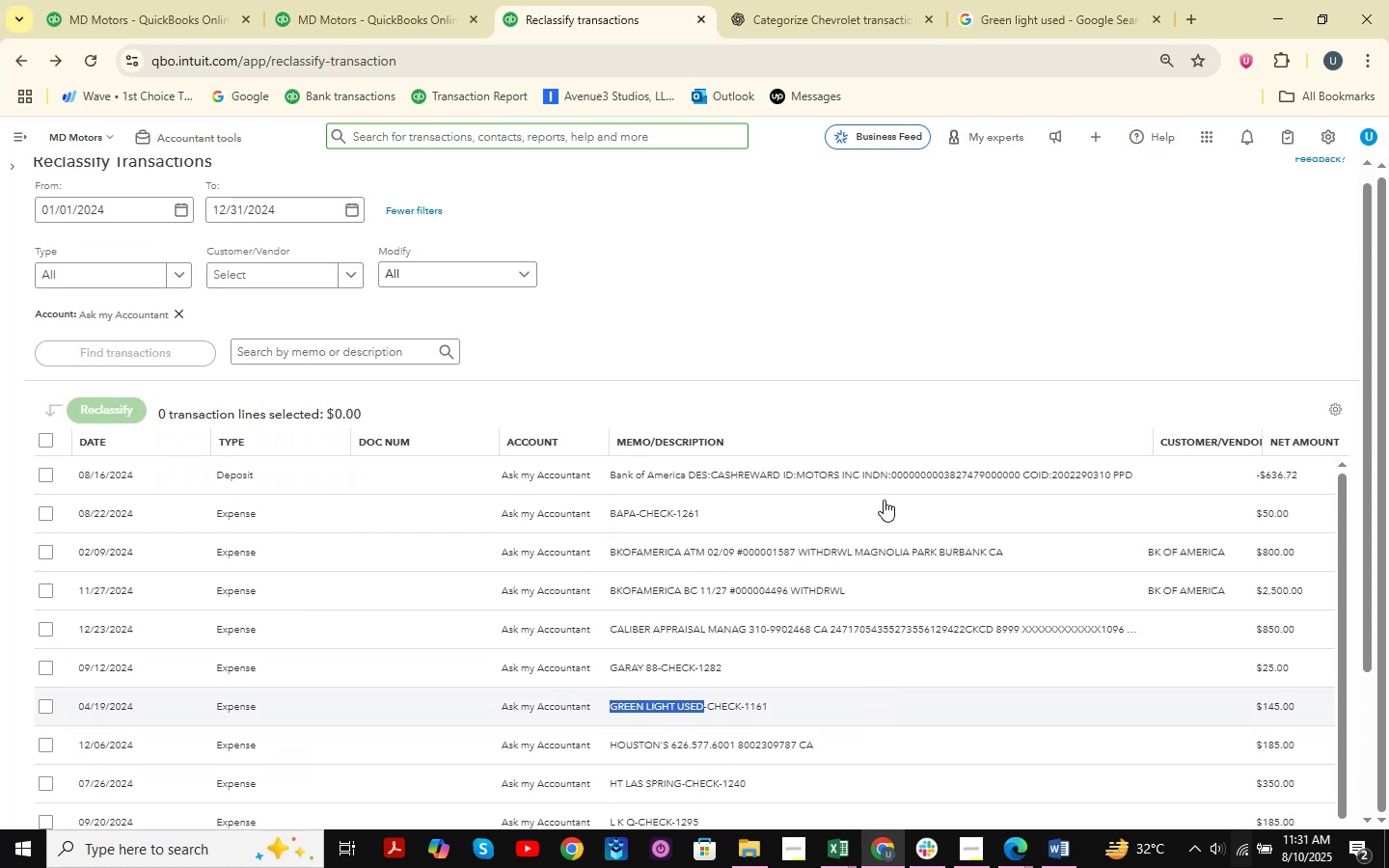 
scroll: coordinate [919, 544], scroll_direction: down, amount: 20.0
 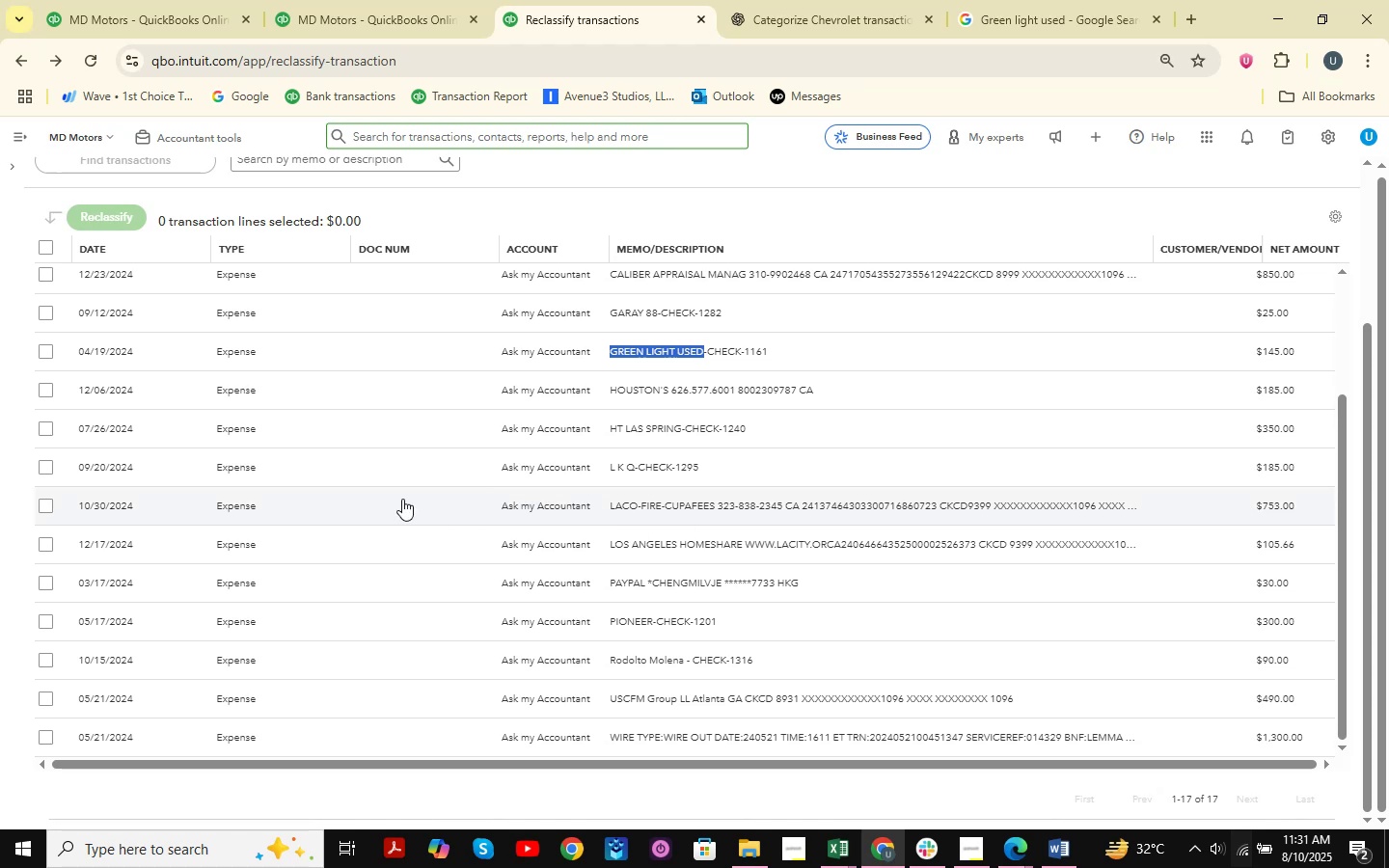 
wait(5.82)
 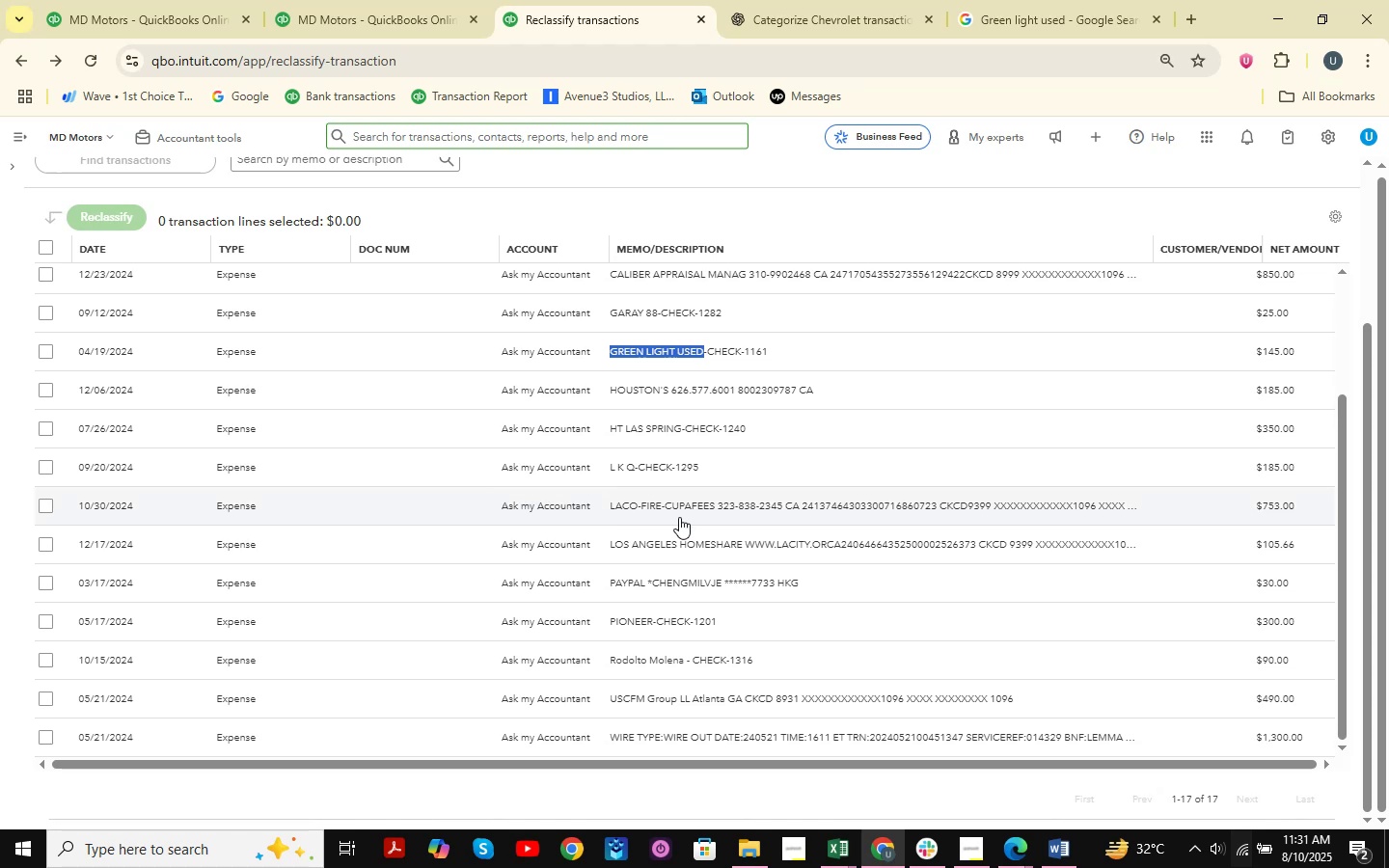 
left_click([51, 504])
 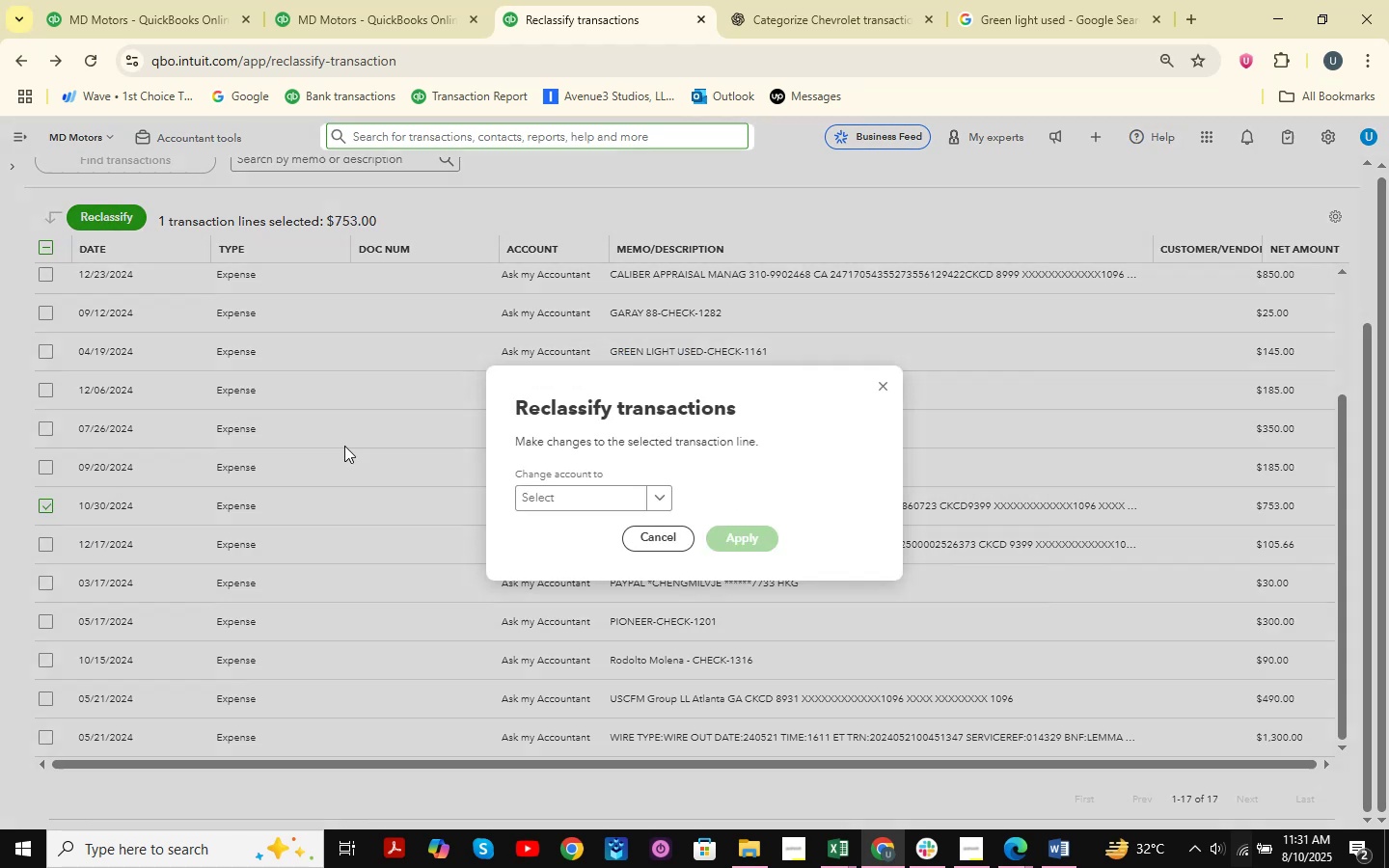 
left_click([605, 500])
 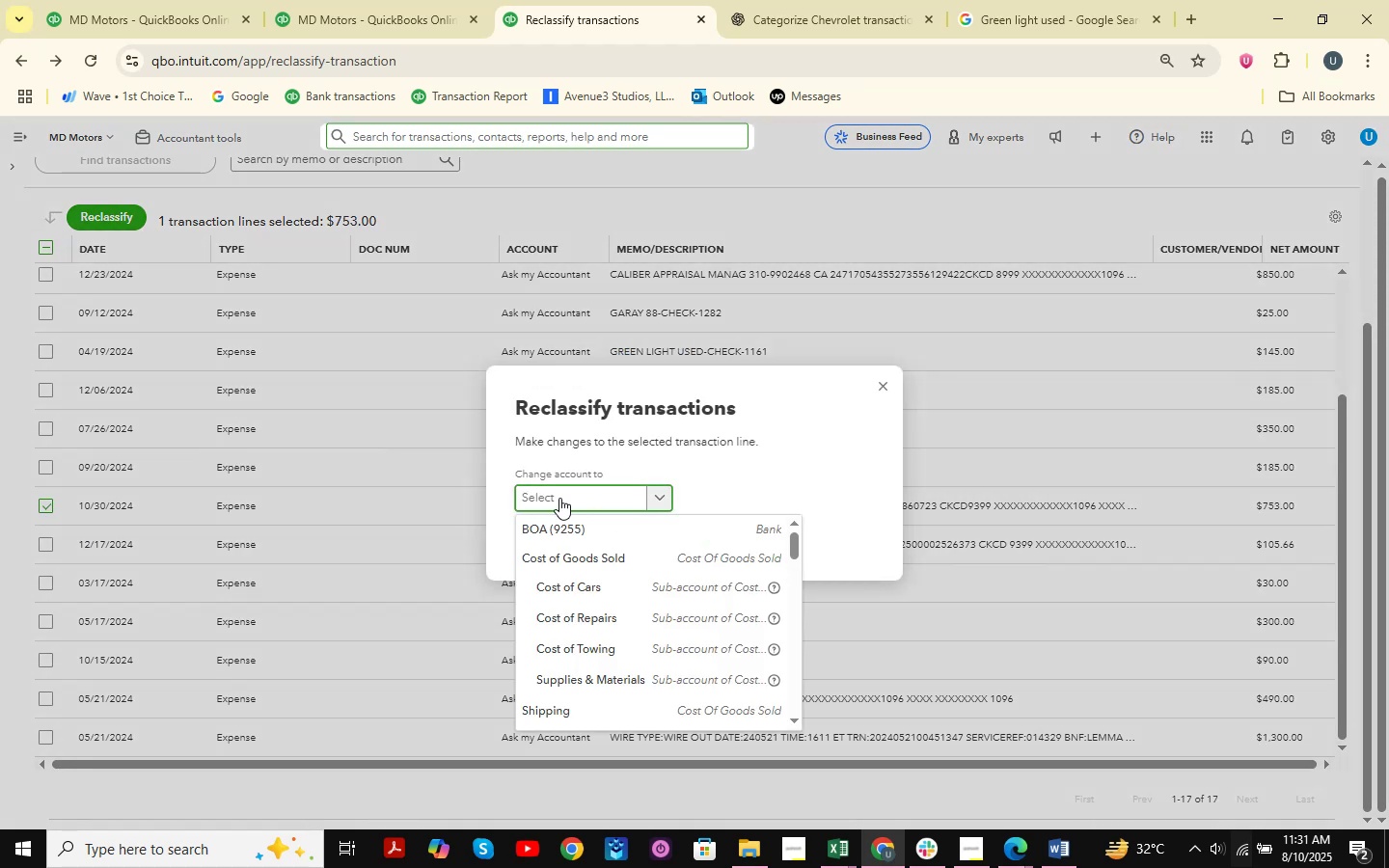 
type(professional)
 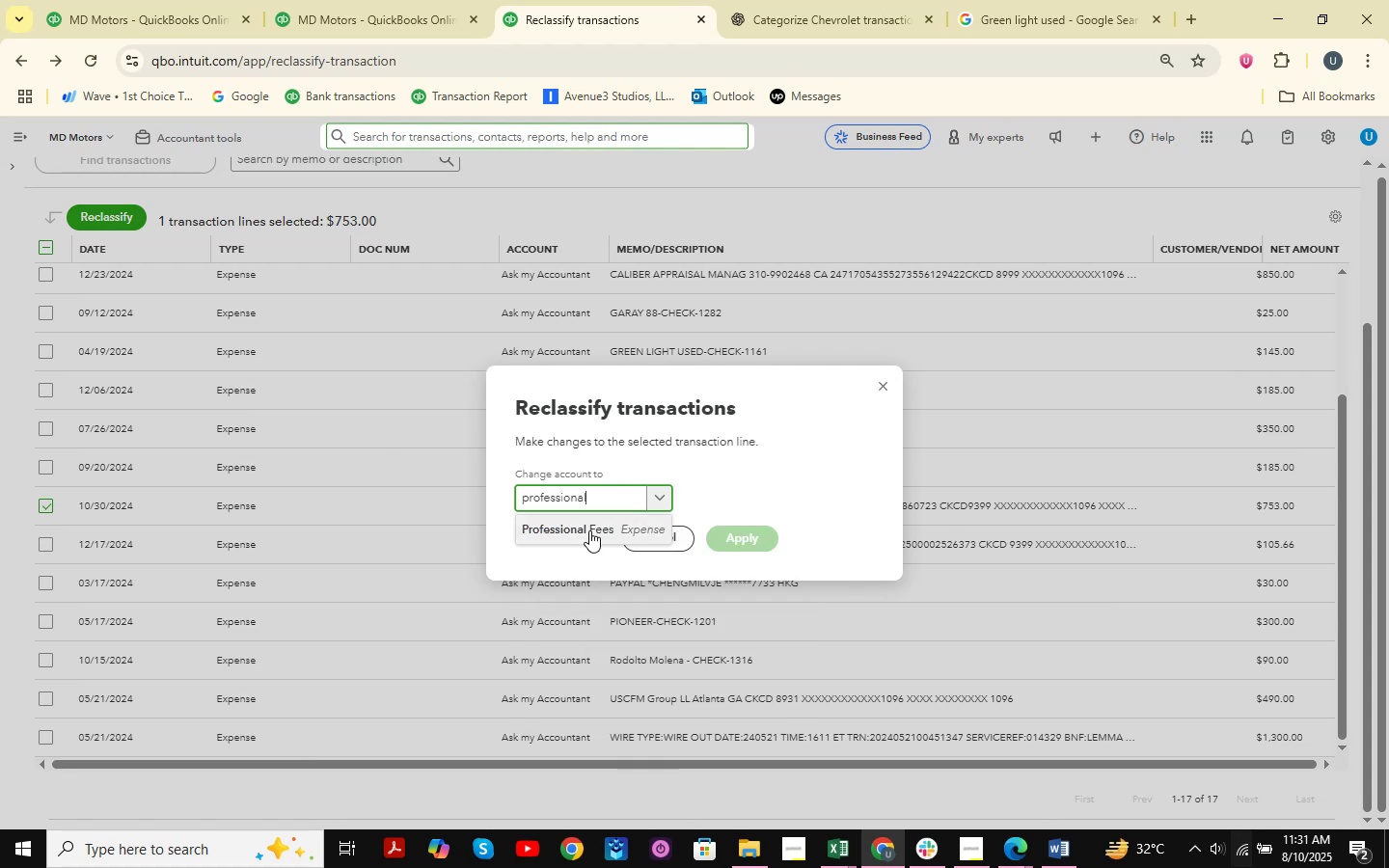 
double_click([752, 543])
 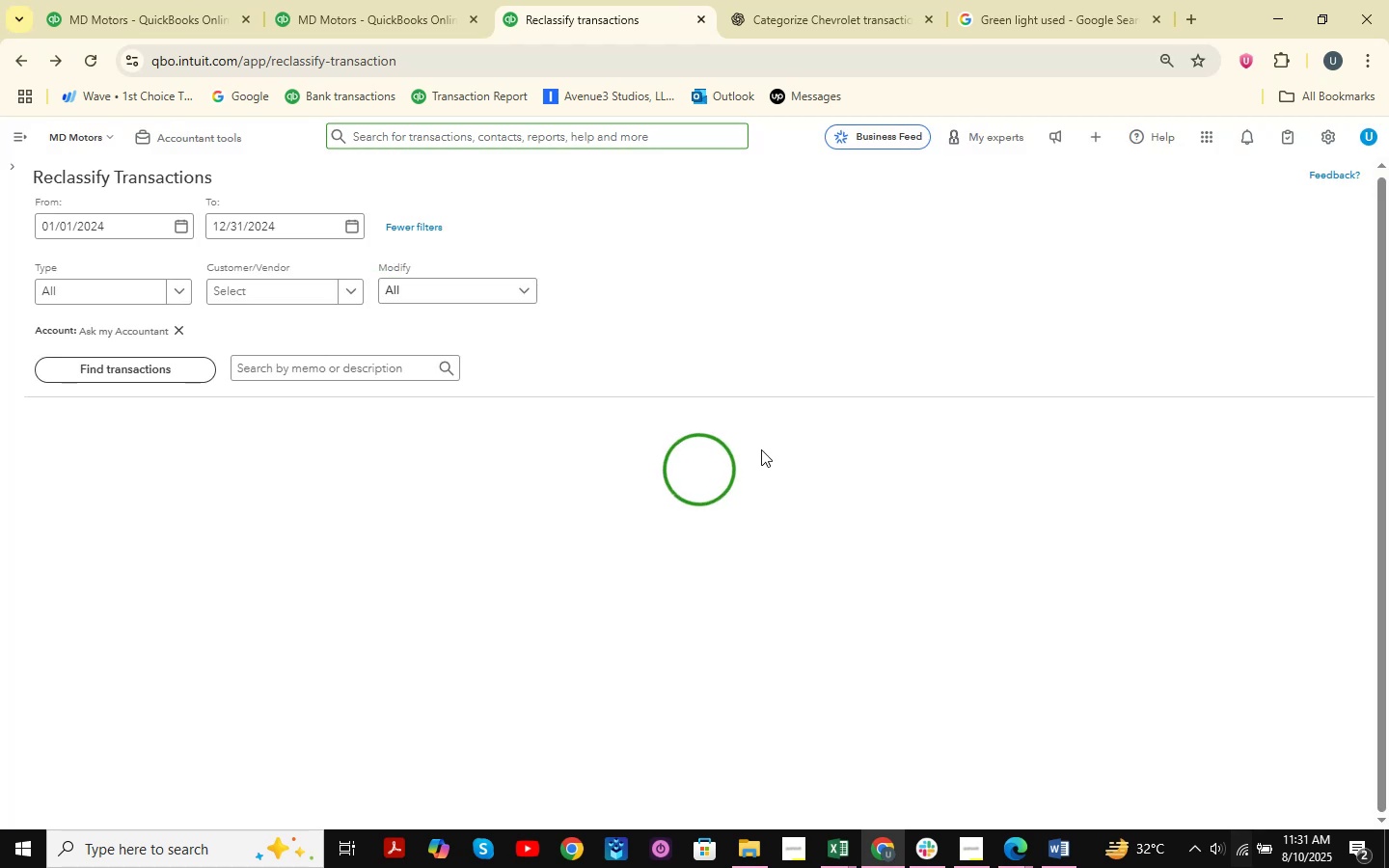 
scroll: coordinate [784, 529], scroll_direction: down, amount: 17.0
 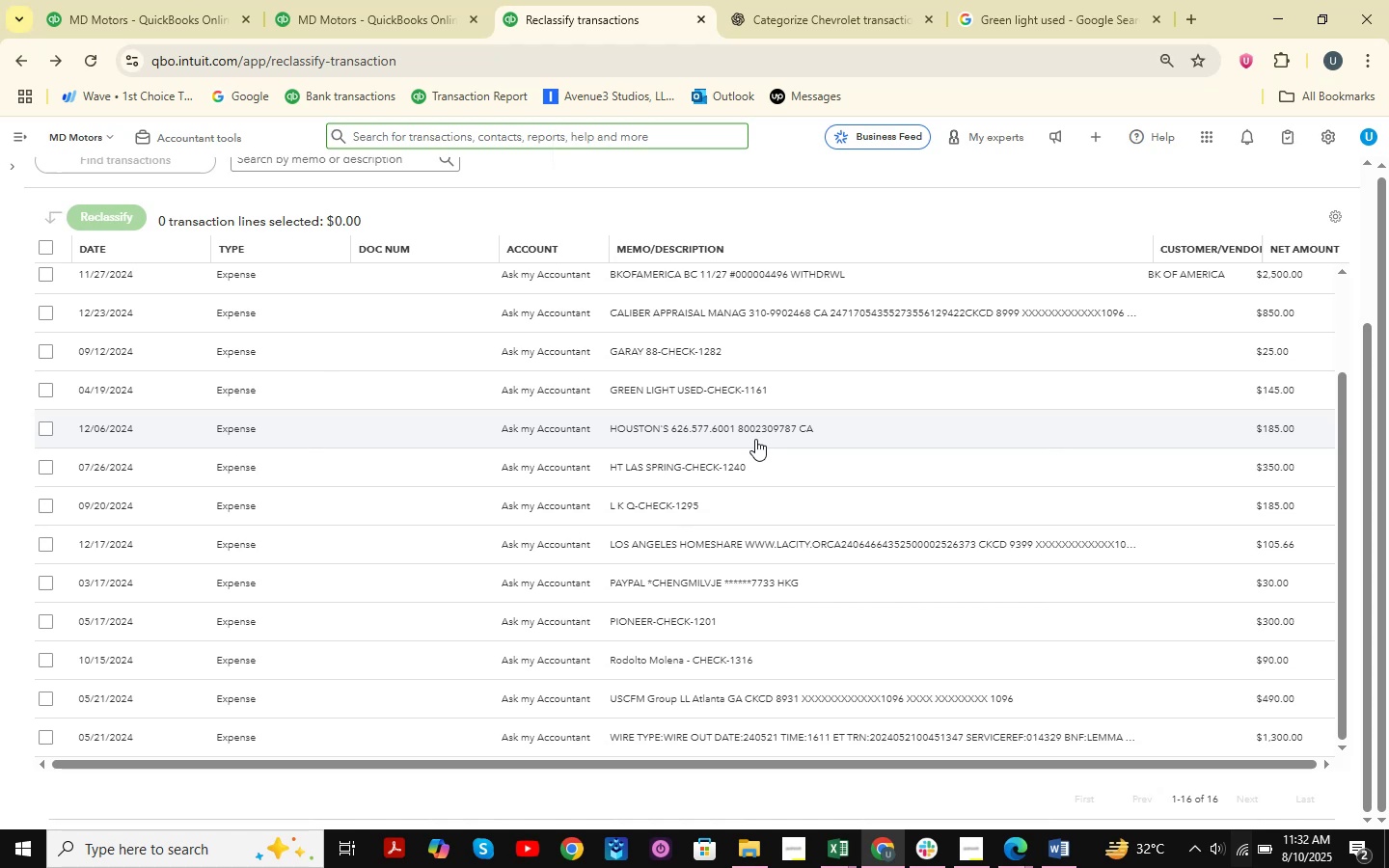 
wait(17.56)
 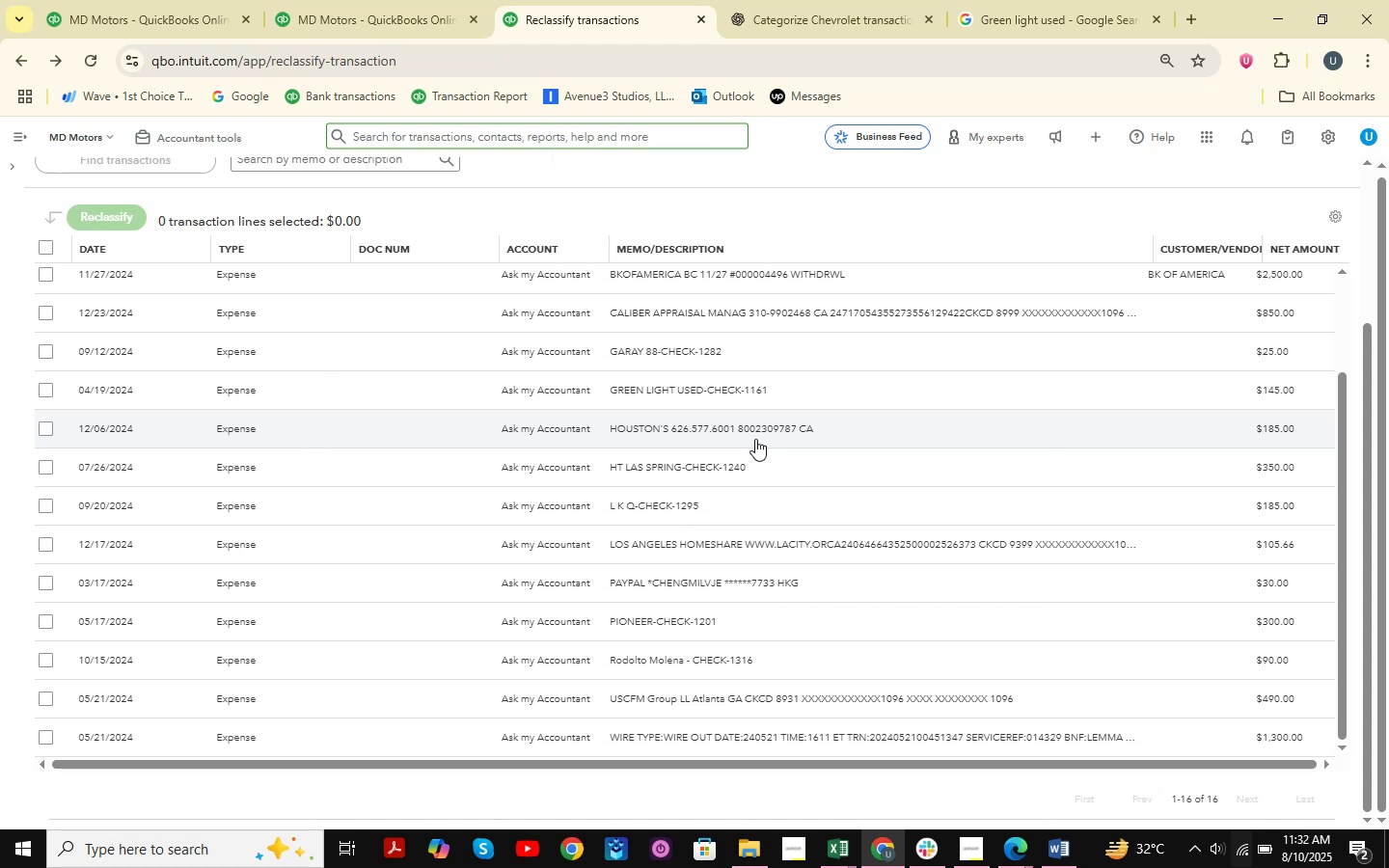 
scroll: coordinate [767, 480], scroll_direction: down, amount: 3.0
 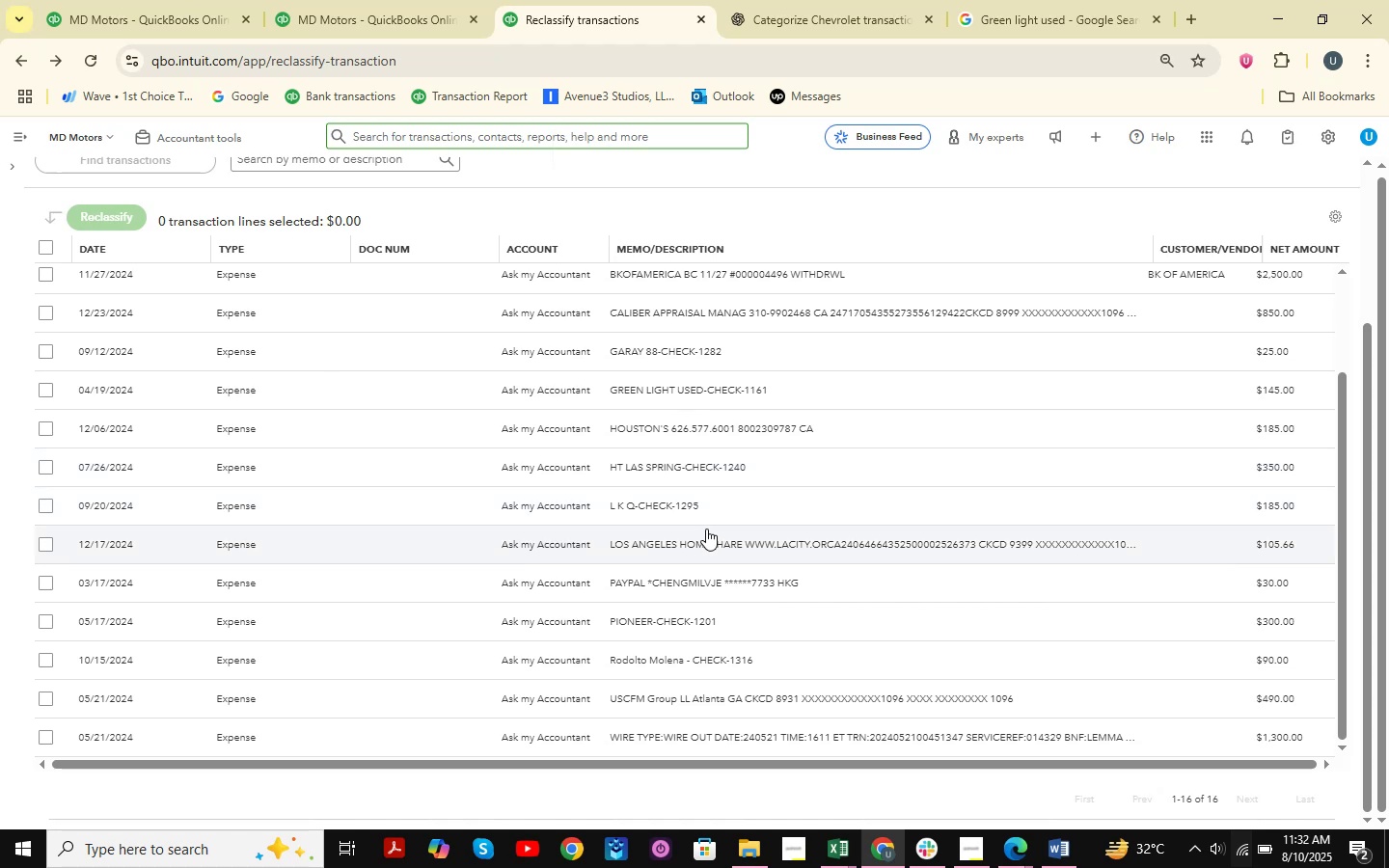 
wait(12.93)
 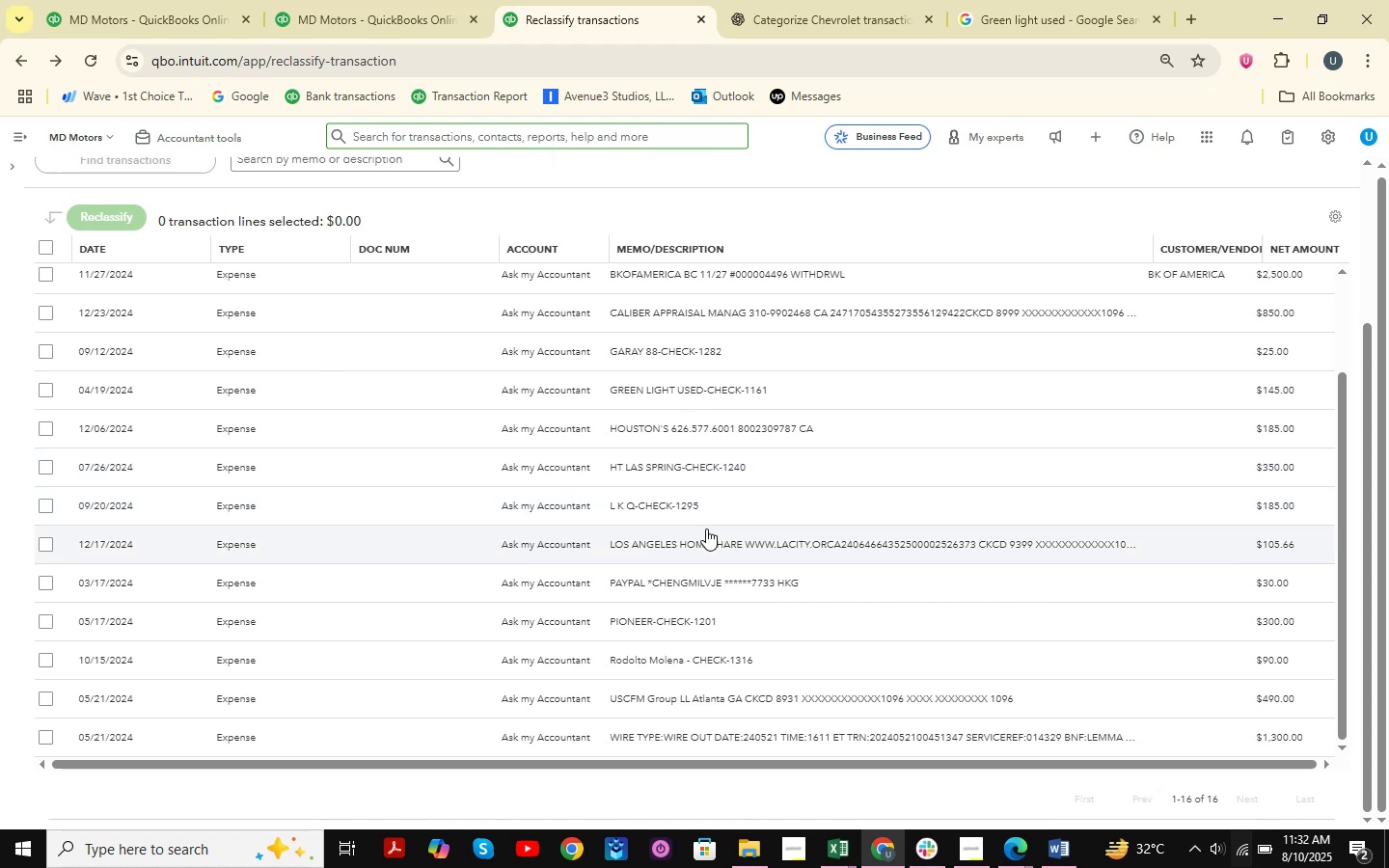 
scroll: coordinate [694, 627], scroll_direction: down, amount: 4.0
 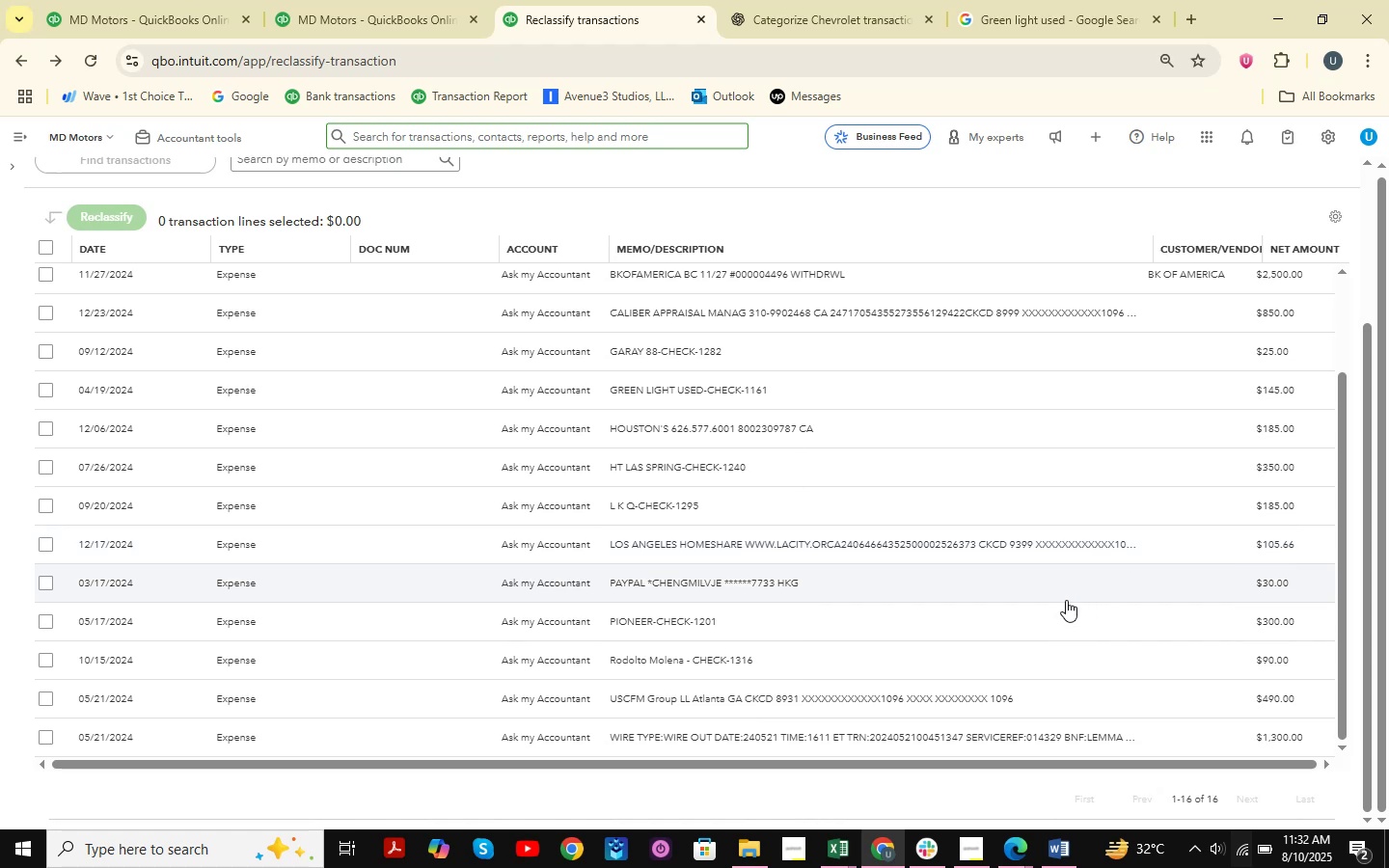 
scroll: coordinate [993, 591], scroll_direction: up, amount: 10.0
 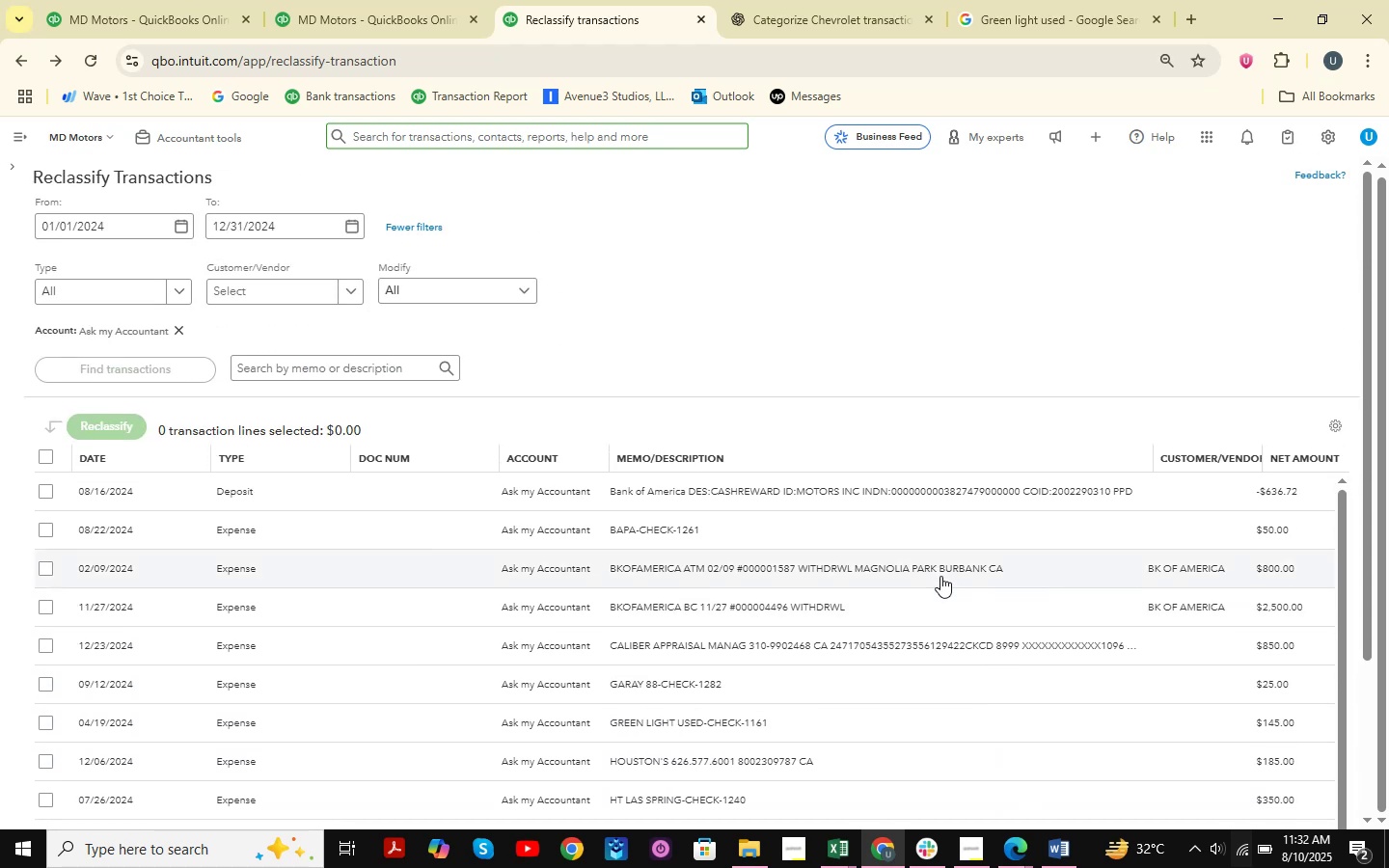 
scroll: coordinate [940, 576], scroll_direction: down, amount: 1.0
 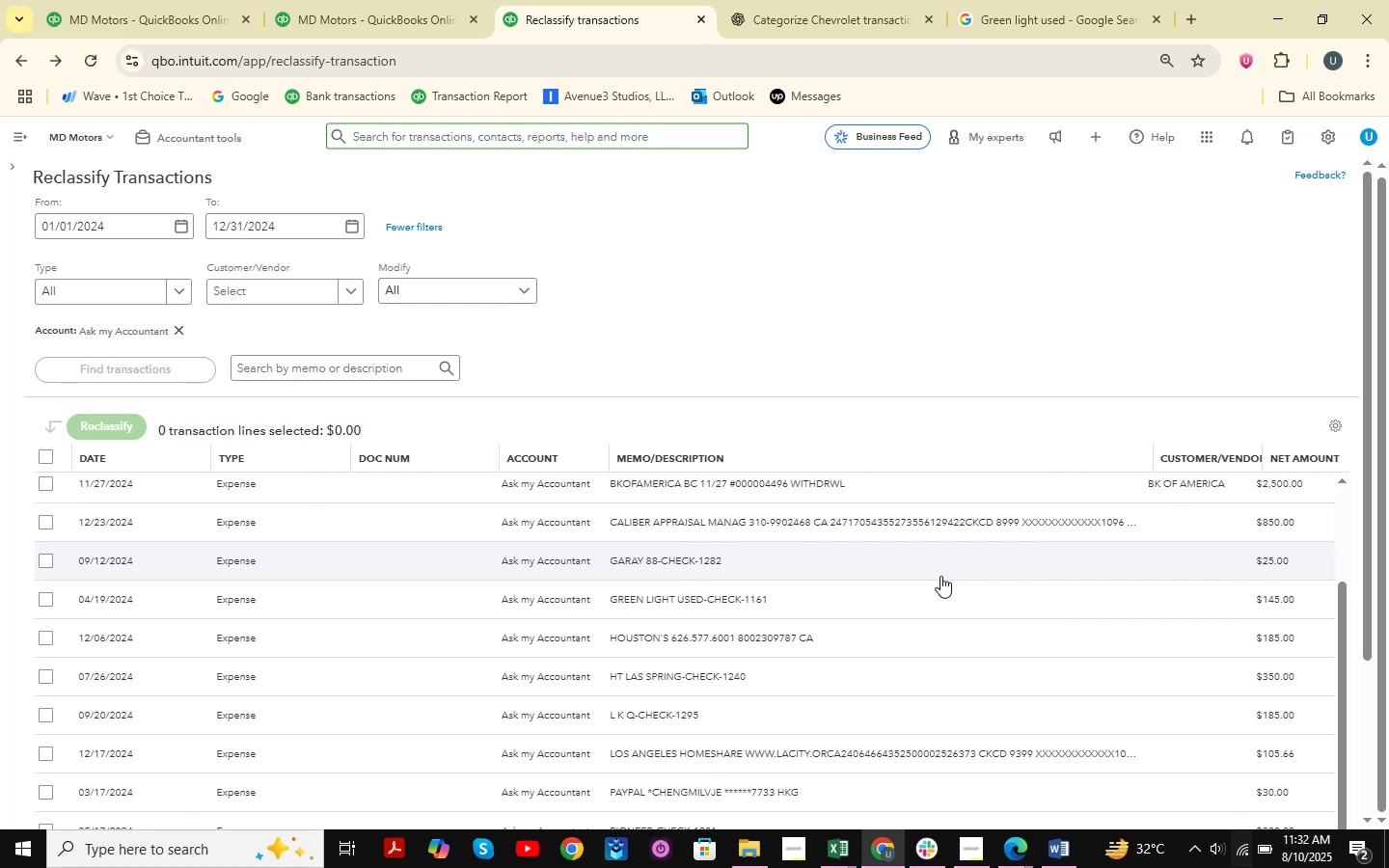 
wait(11.1)
 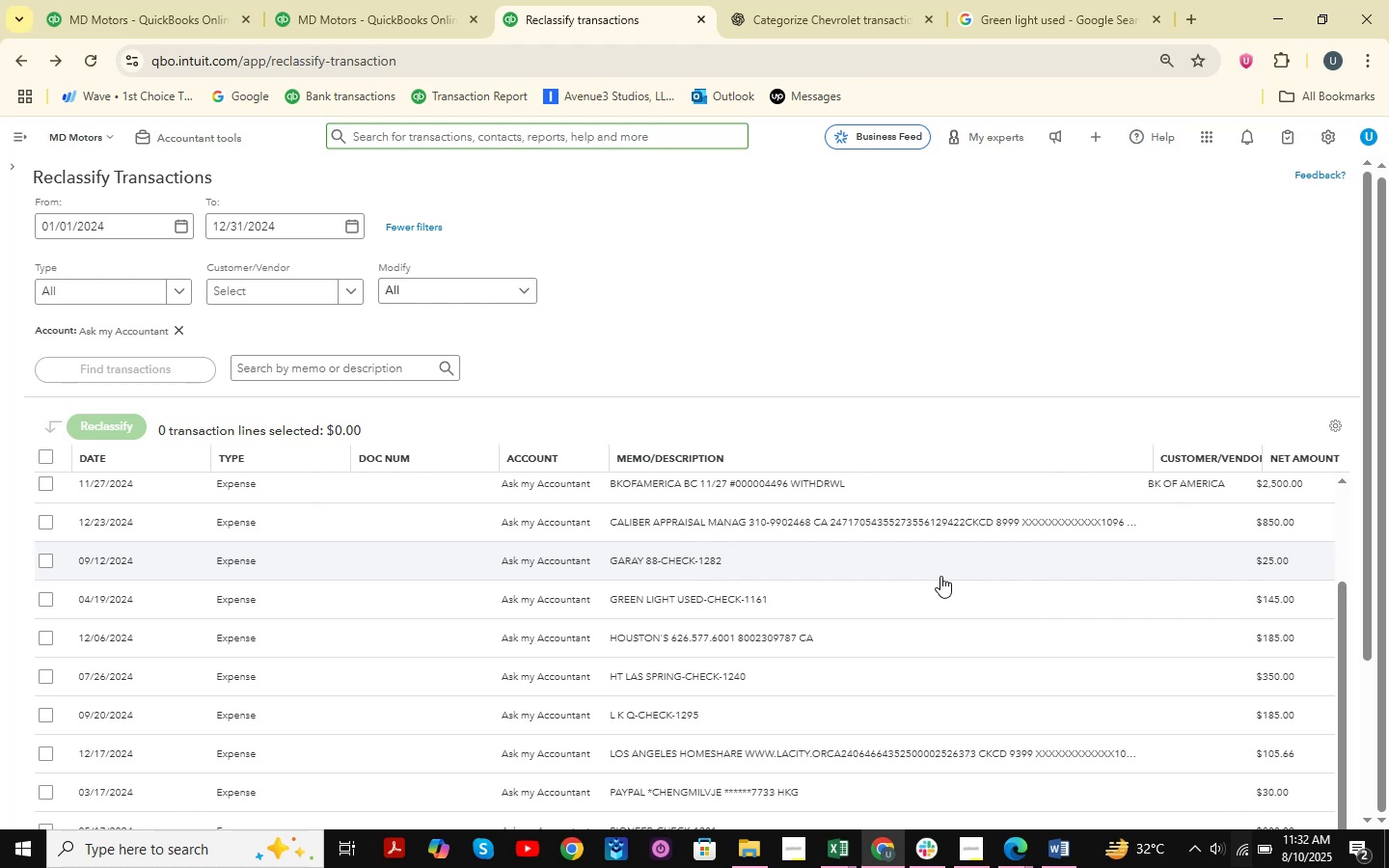 
scroll: coordinate [876, 468], scroll_direction: down, amount: 15.0
 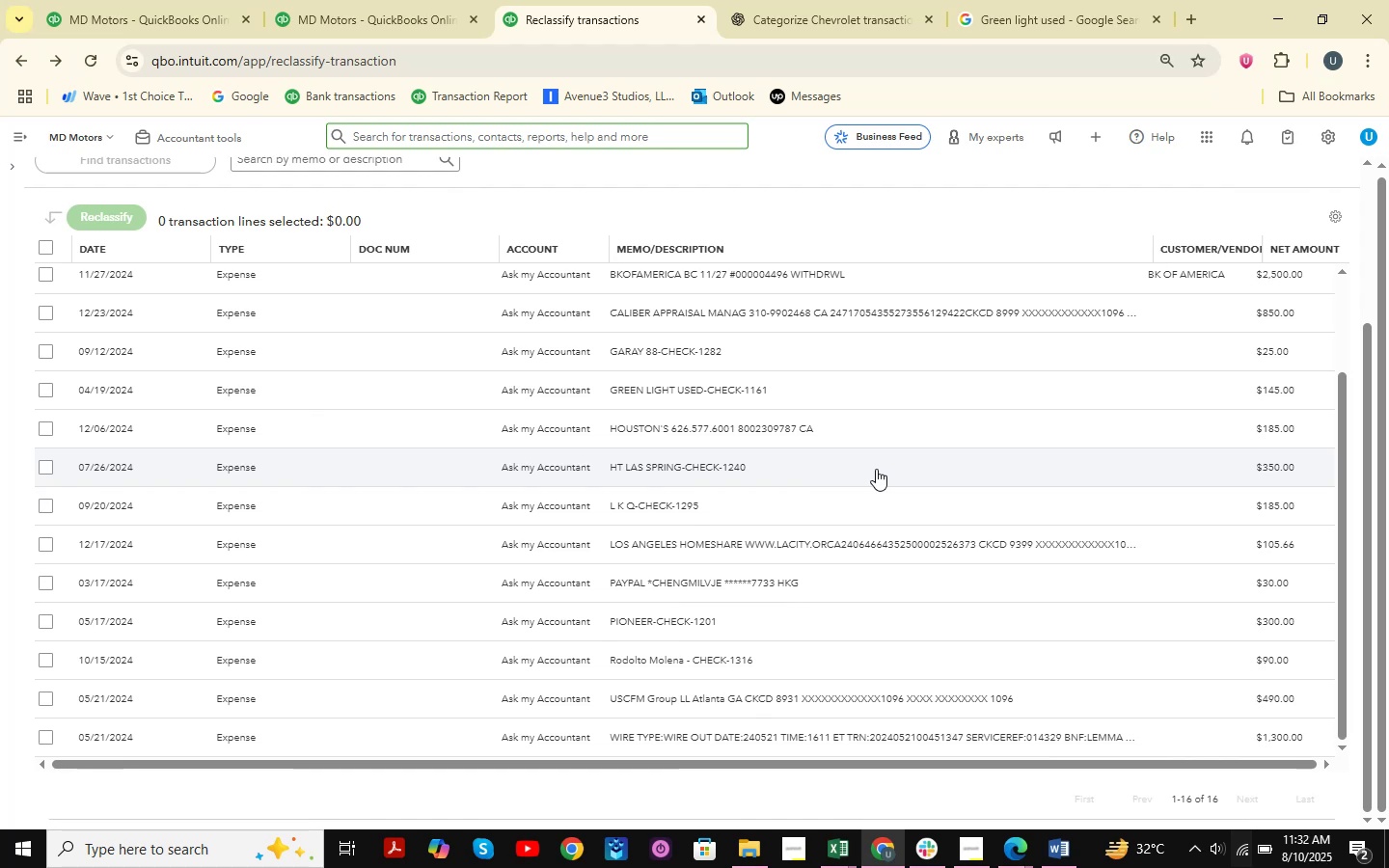 
wait(6.96)
 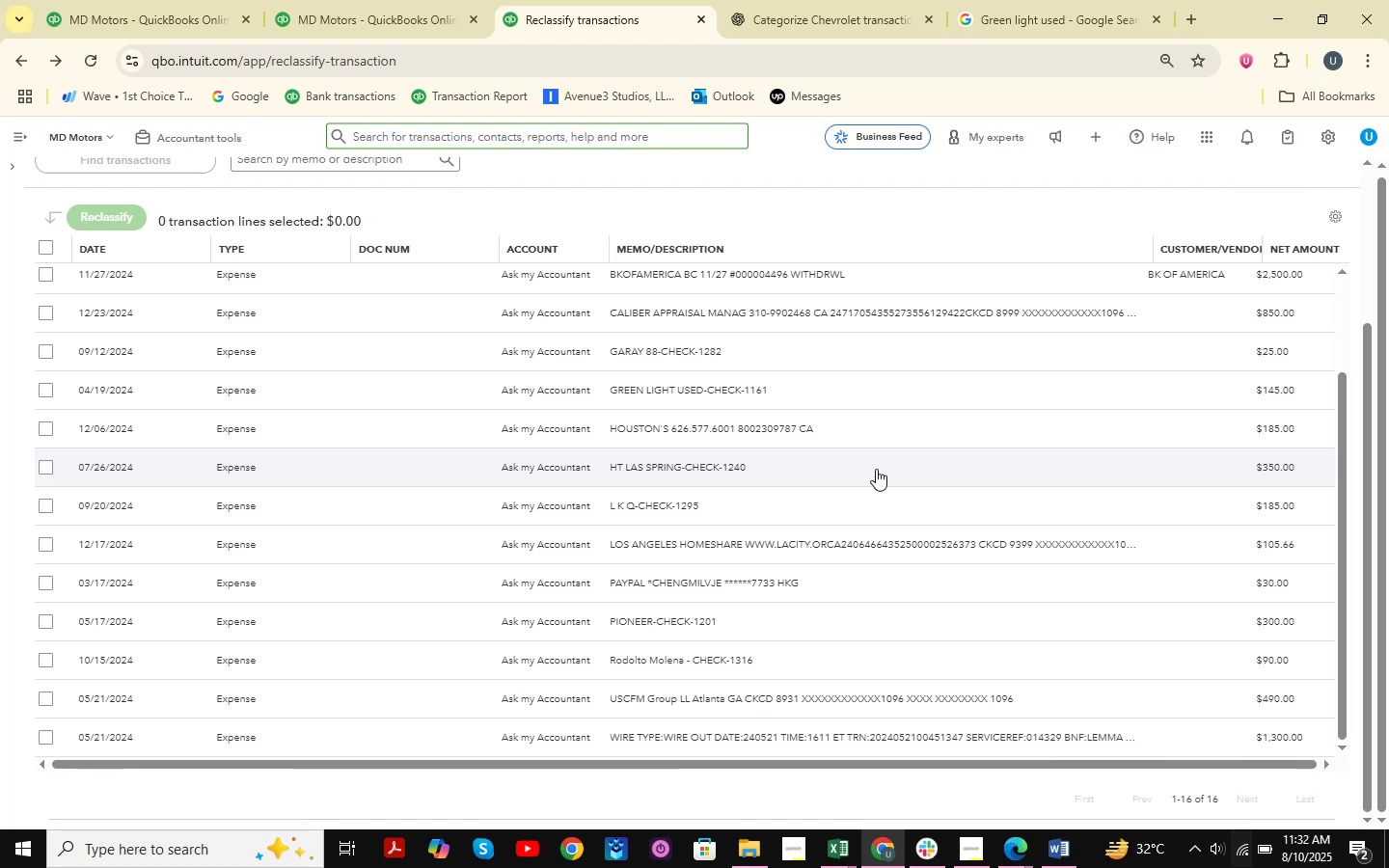 
scroll: coordinate [806, 491], scroll_direction: down, amount: 4.0
 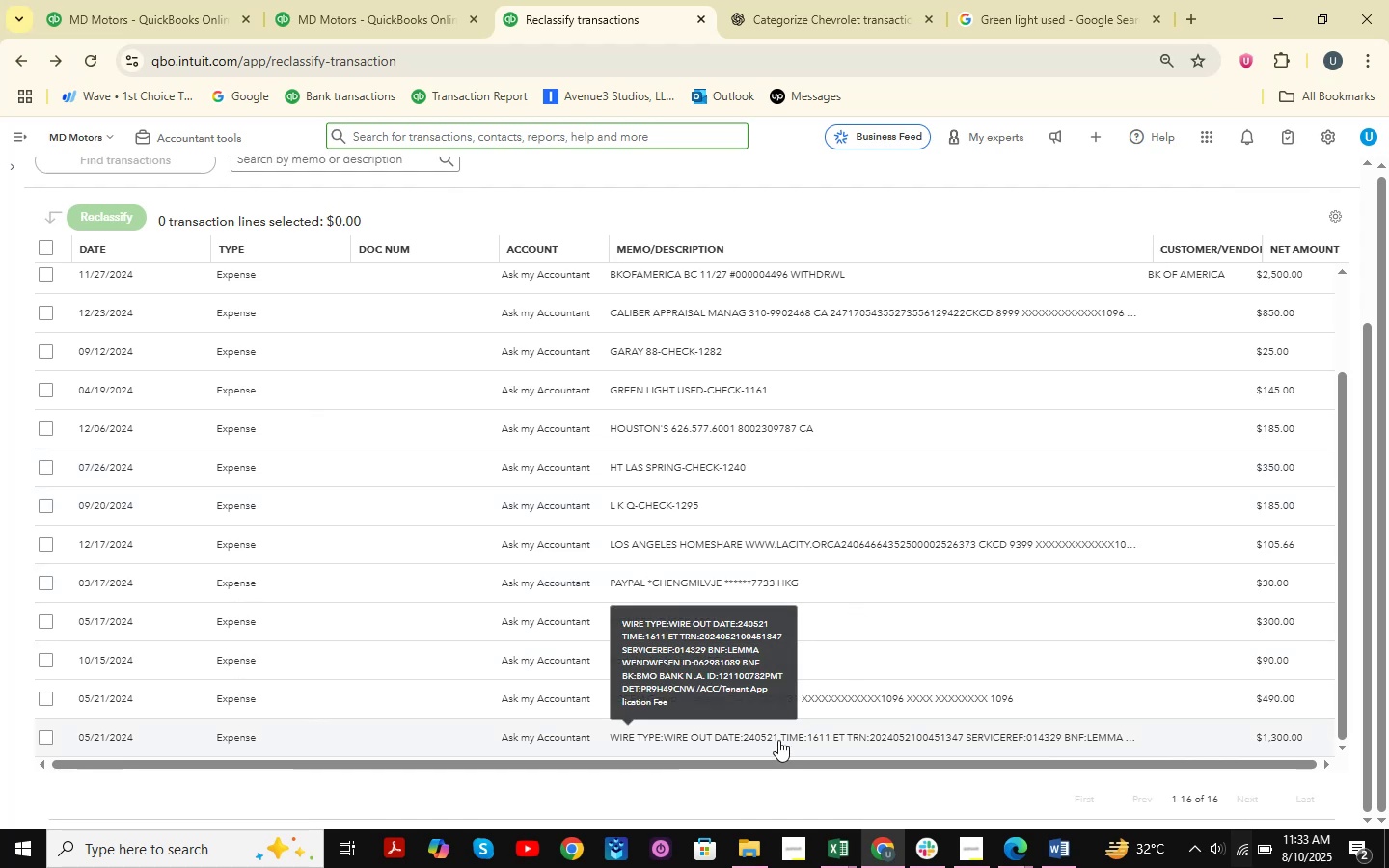 
scroll: coordinate [830, 548], scroll_direction: up, amount: 8.0
 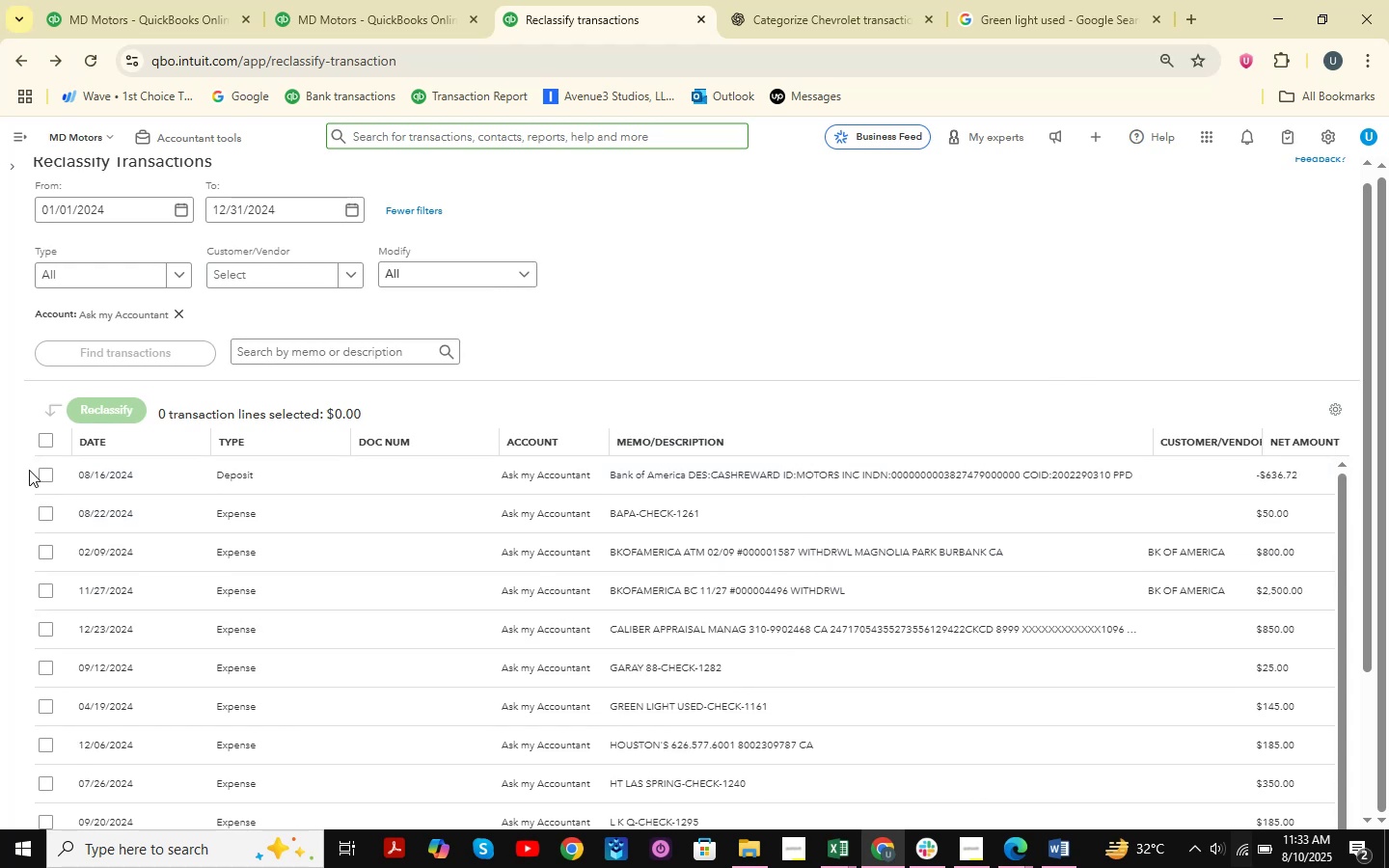 
left_click([111, 420])
 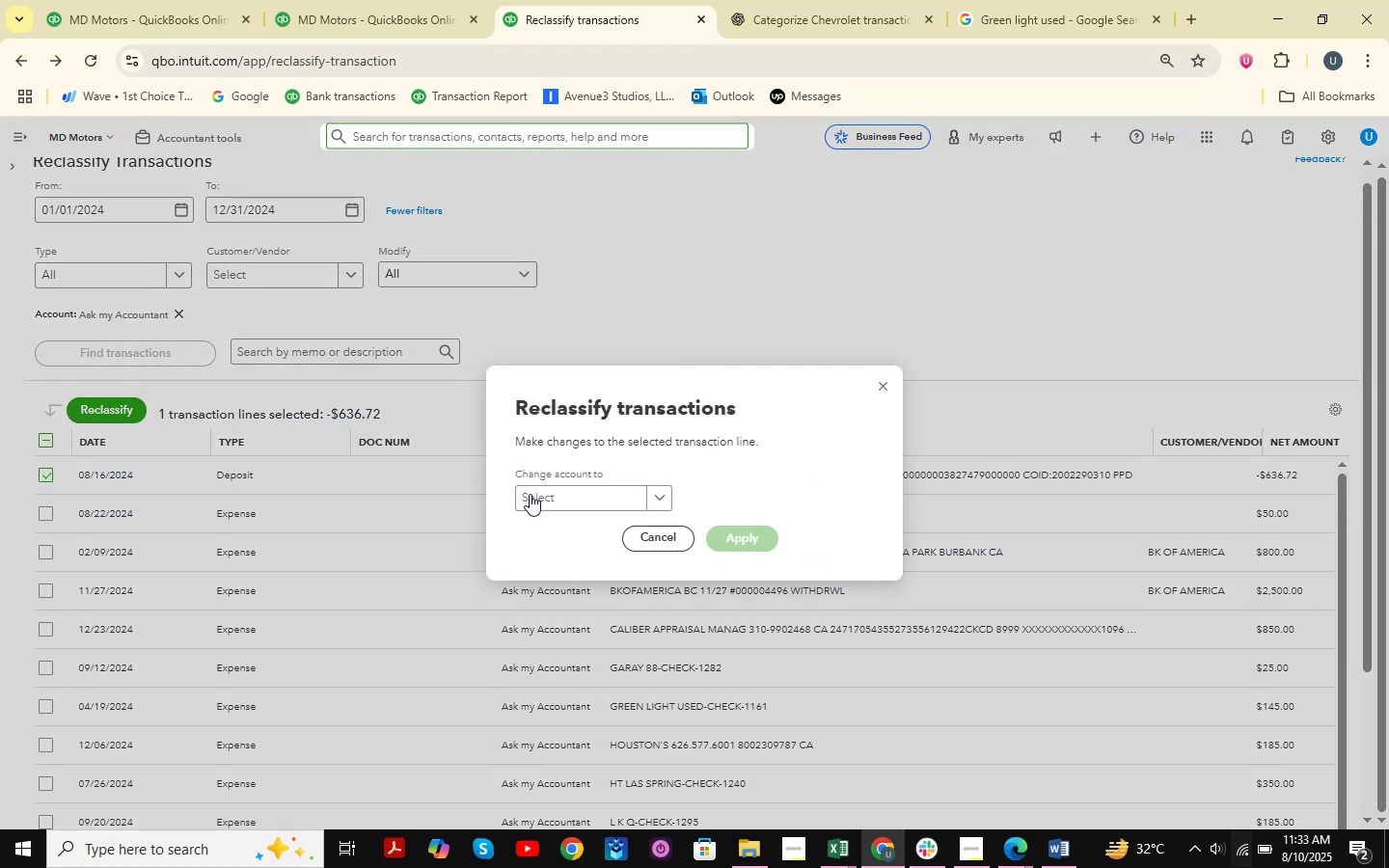 
left_click([589, 502])
 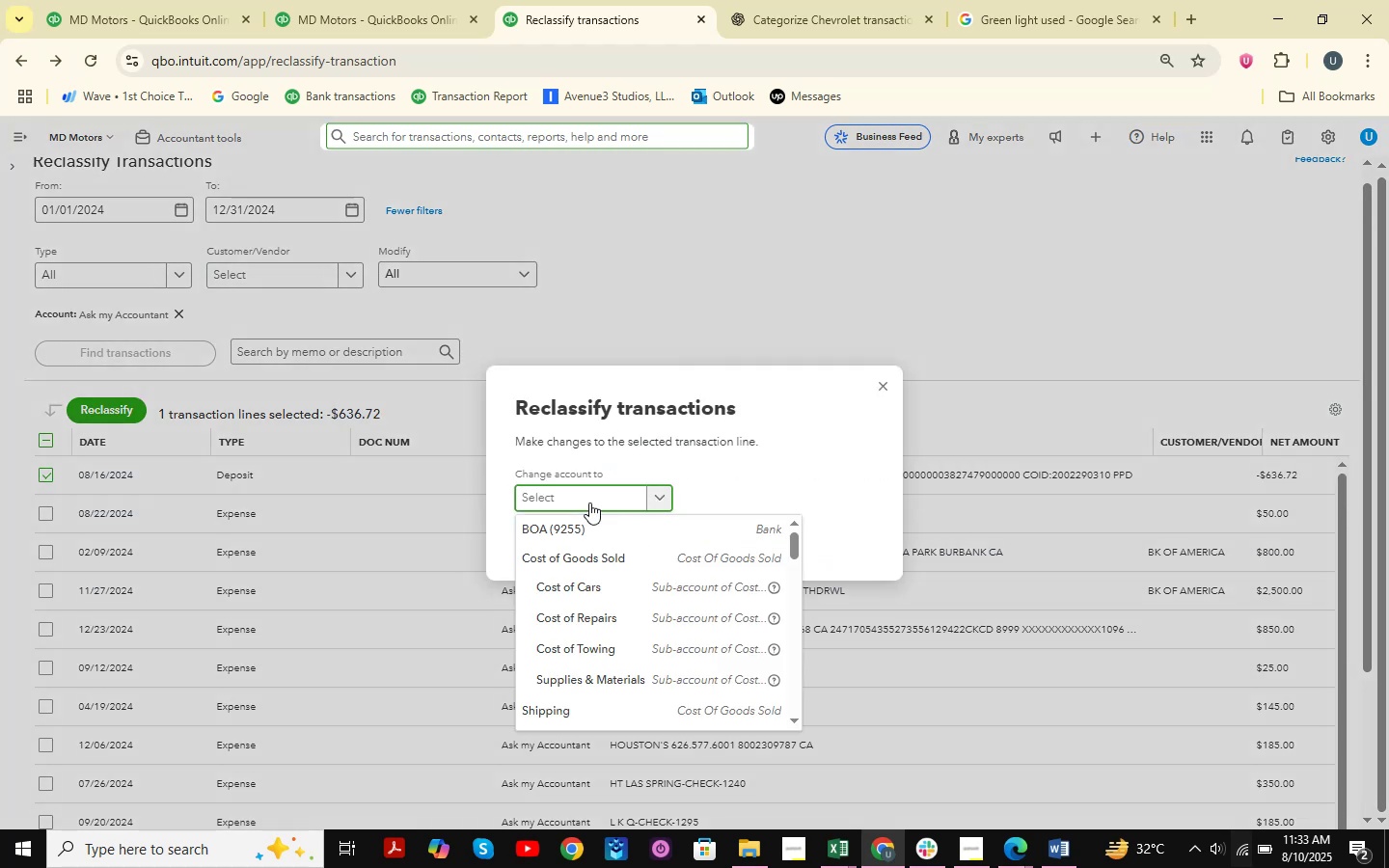 
type(sales )
 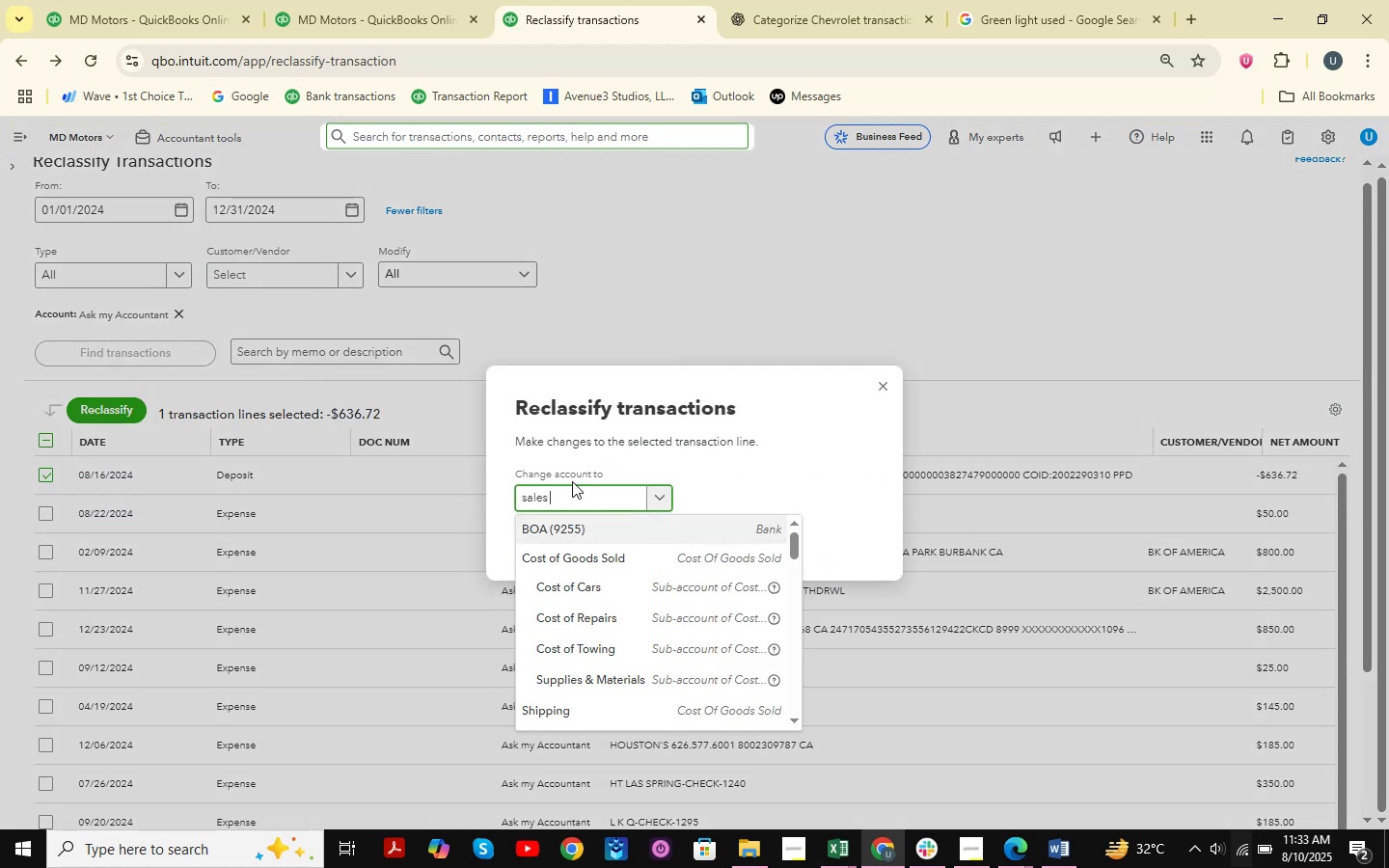 
left_click([573, 524])
 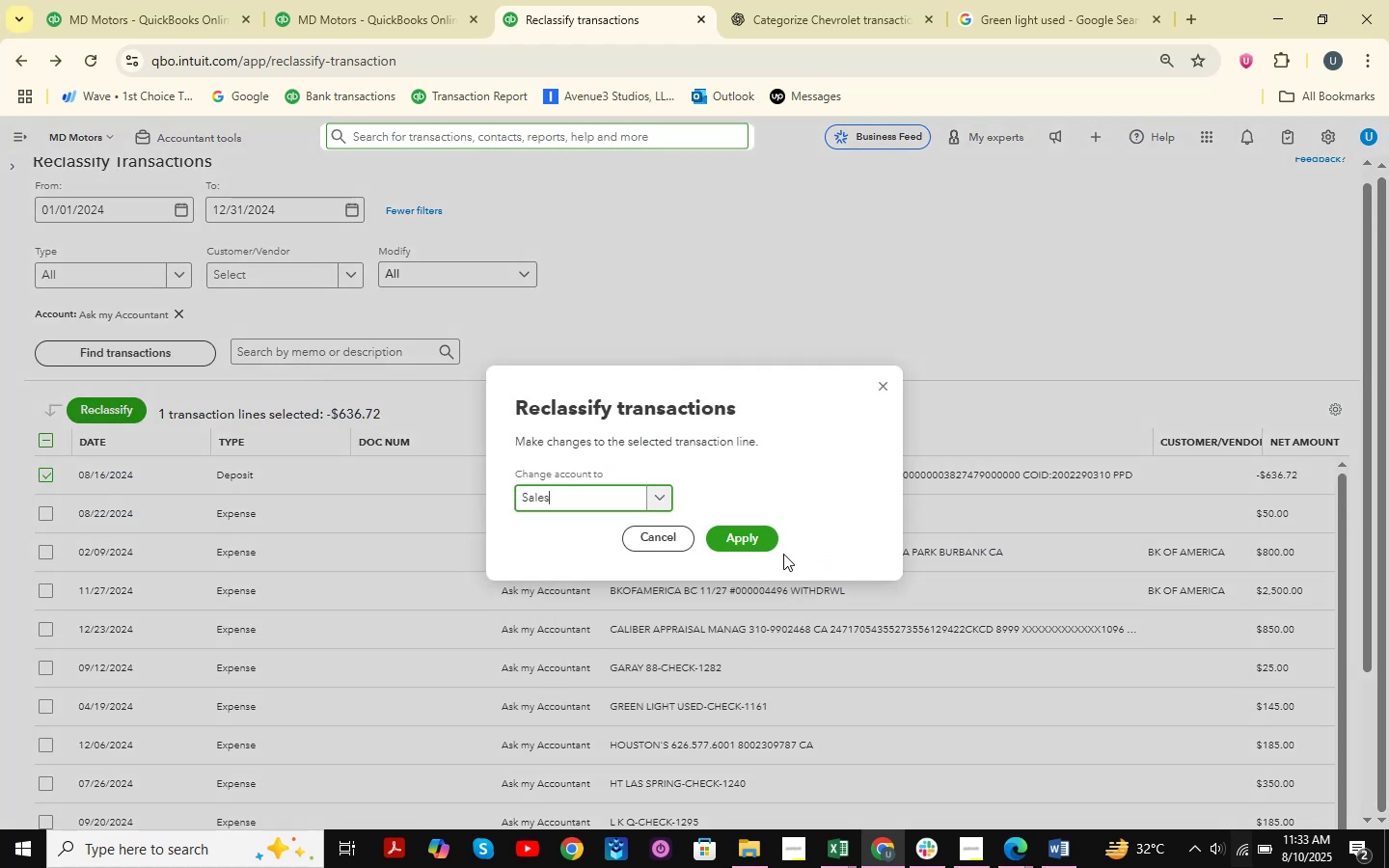 
left_click([745, 541])
 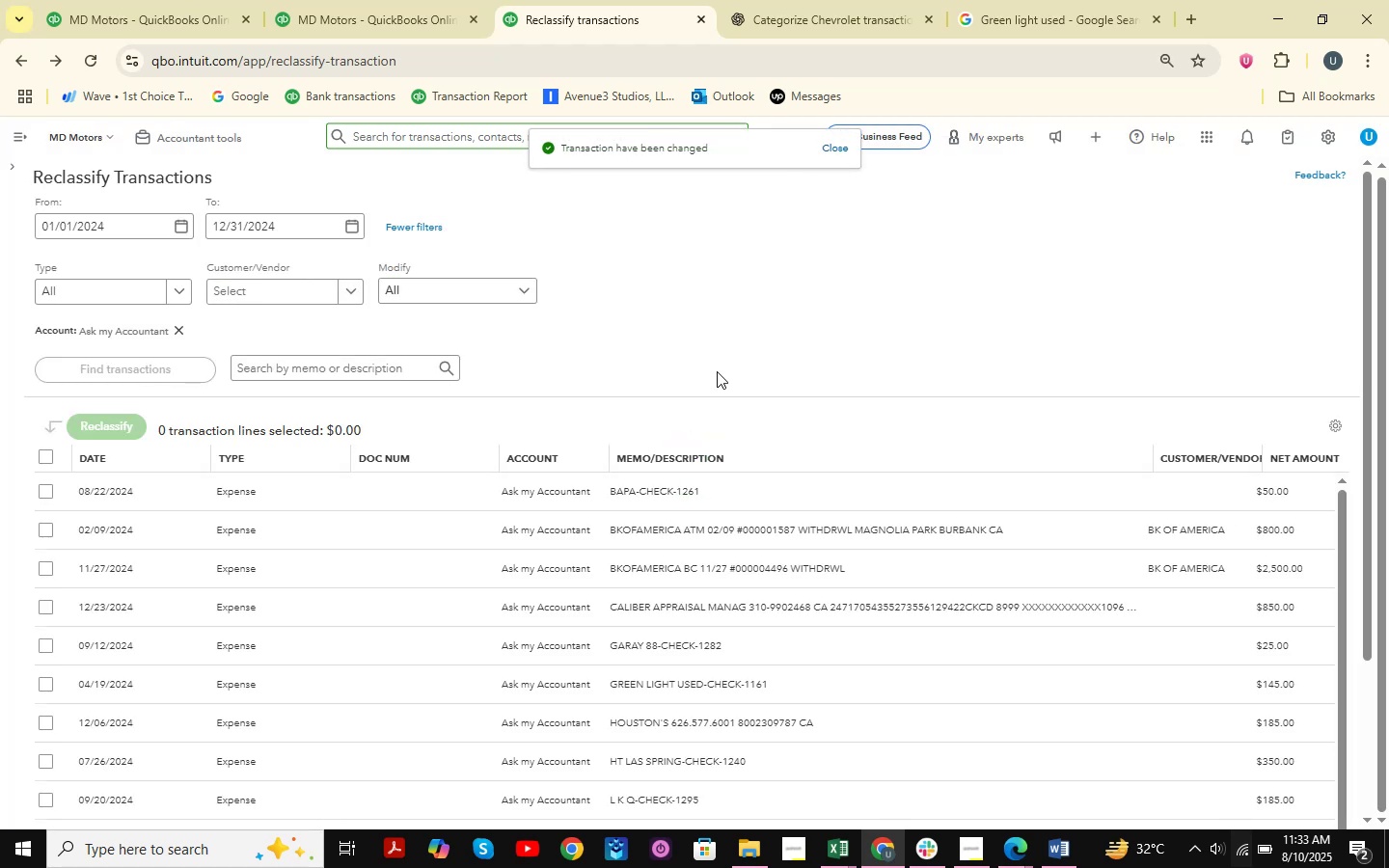 
scroll: coordinate [642, 469], scroll_direction: down, amount: 8.0
 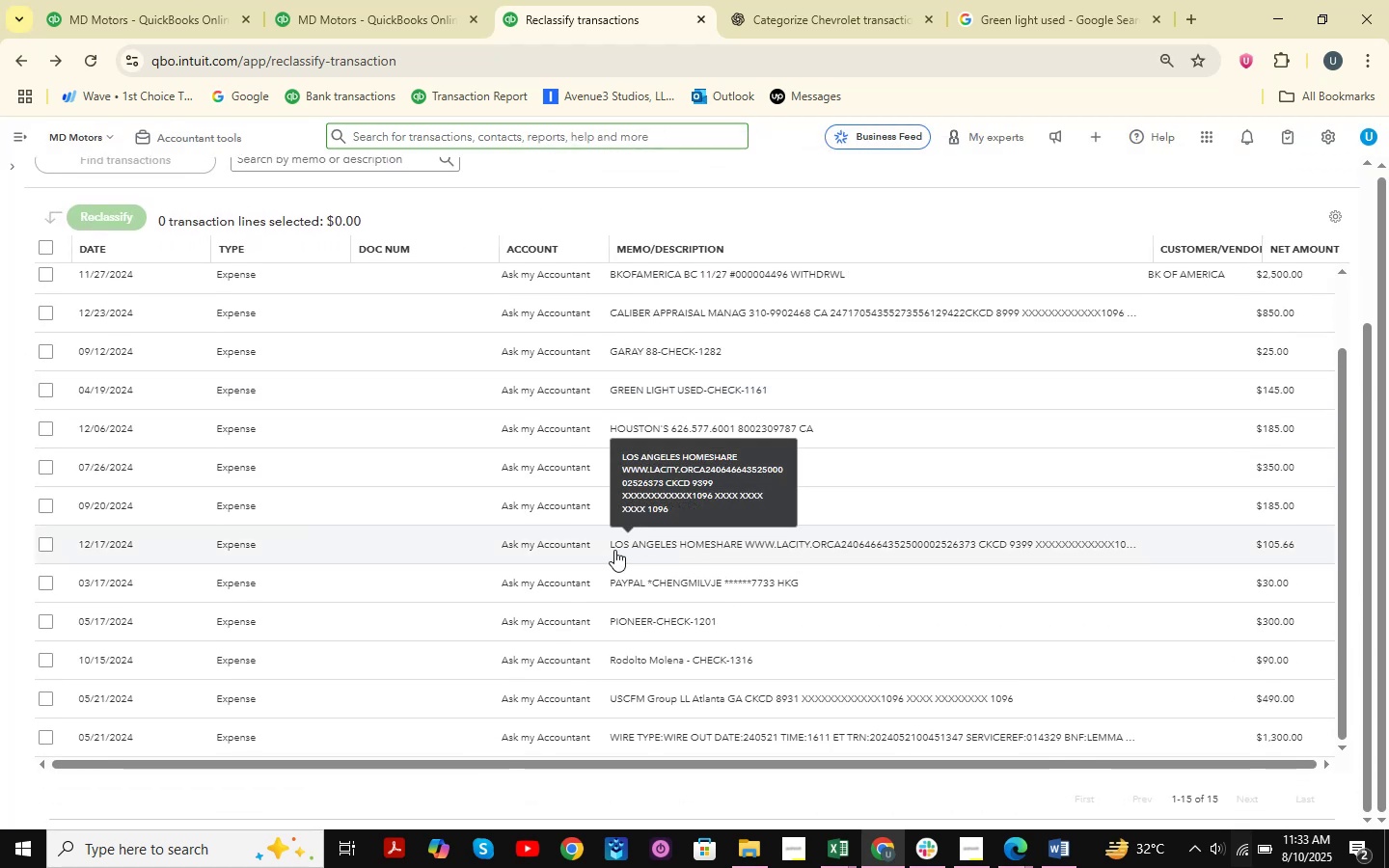 
scroll: coordinate [830, 406], scroll_direction: up, amount: 1.0
 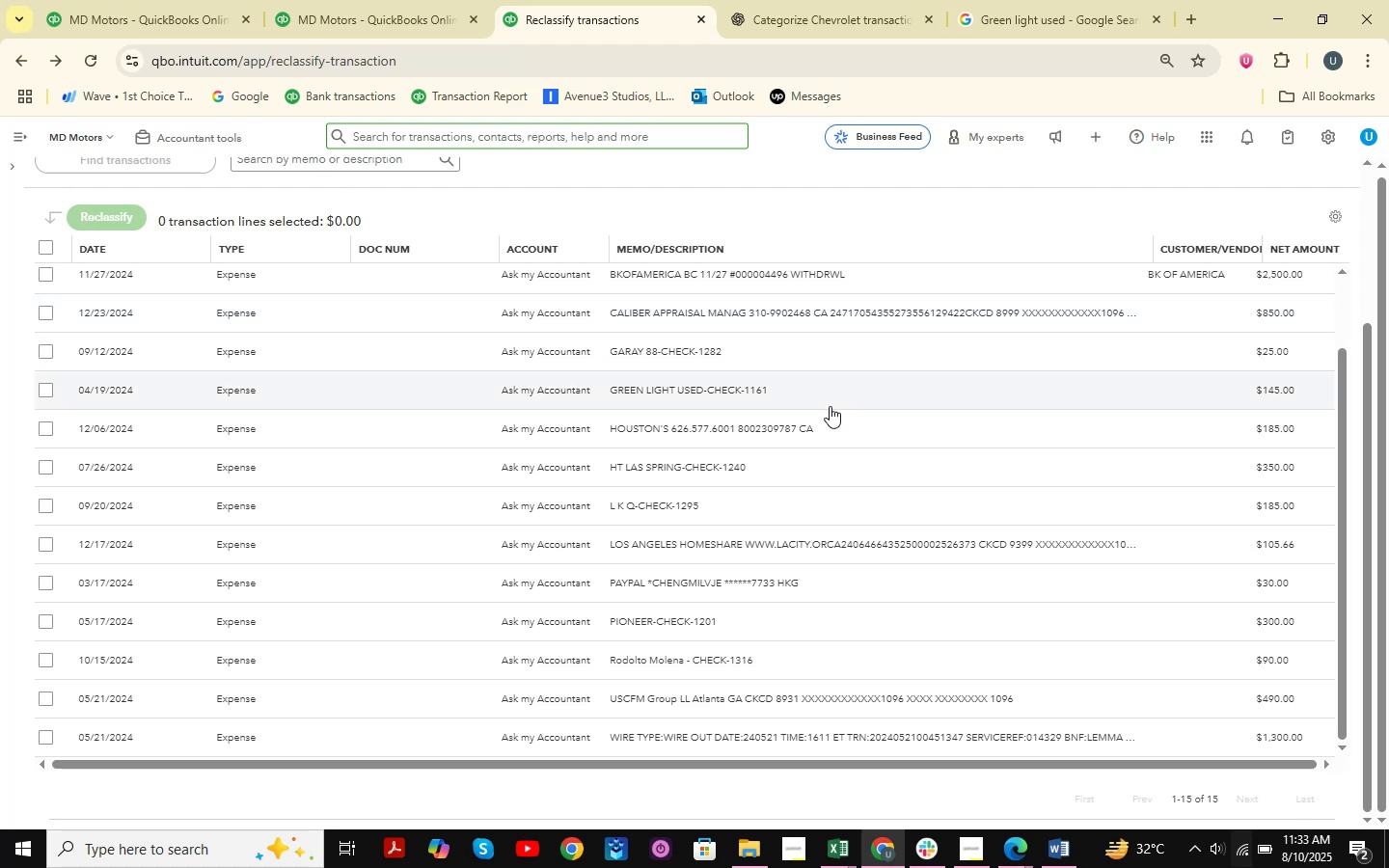 
scroll: coordinate [830, 406], scroll_direction: down, amount: 2.0
 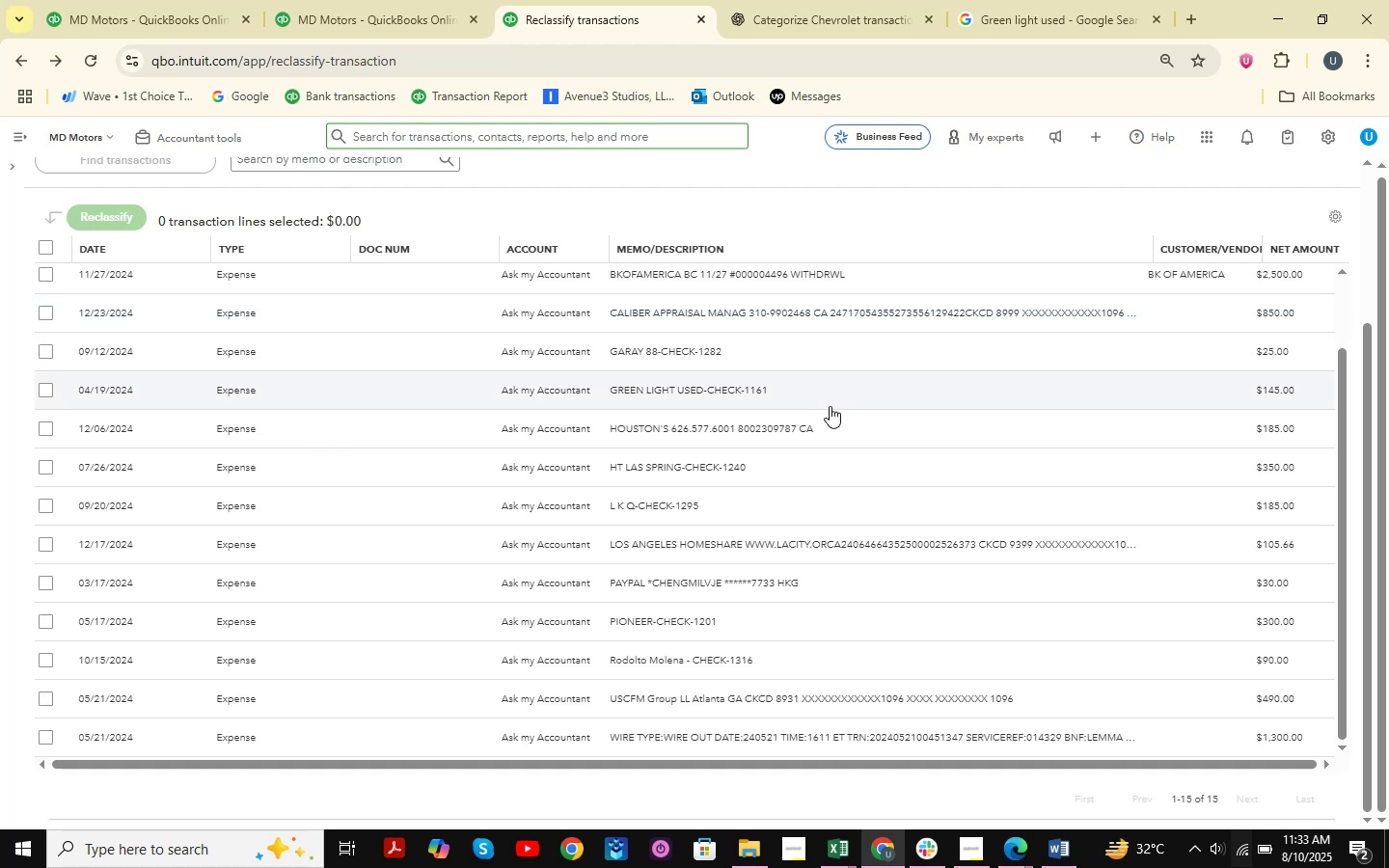 
wait(12.9)
 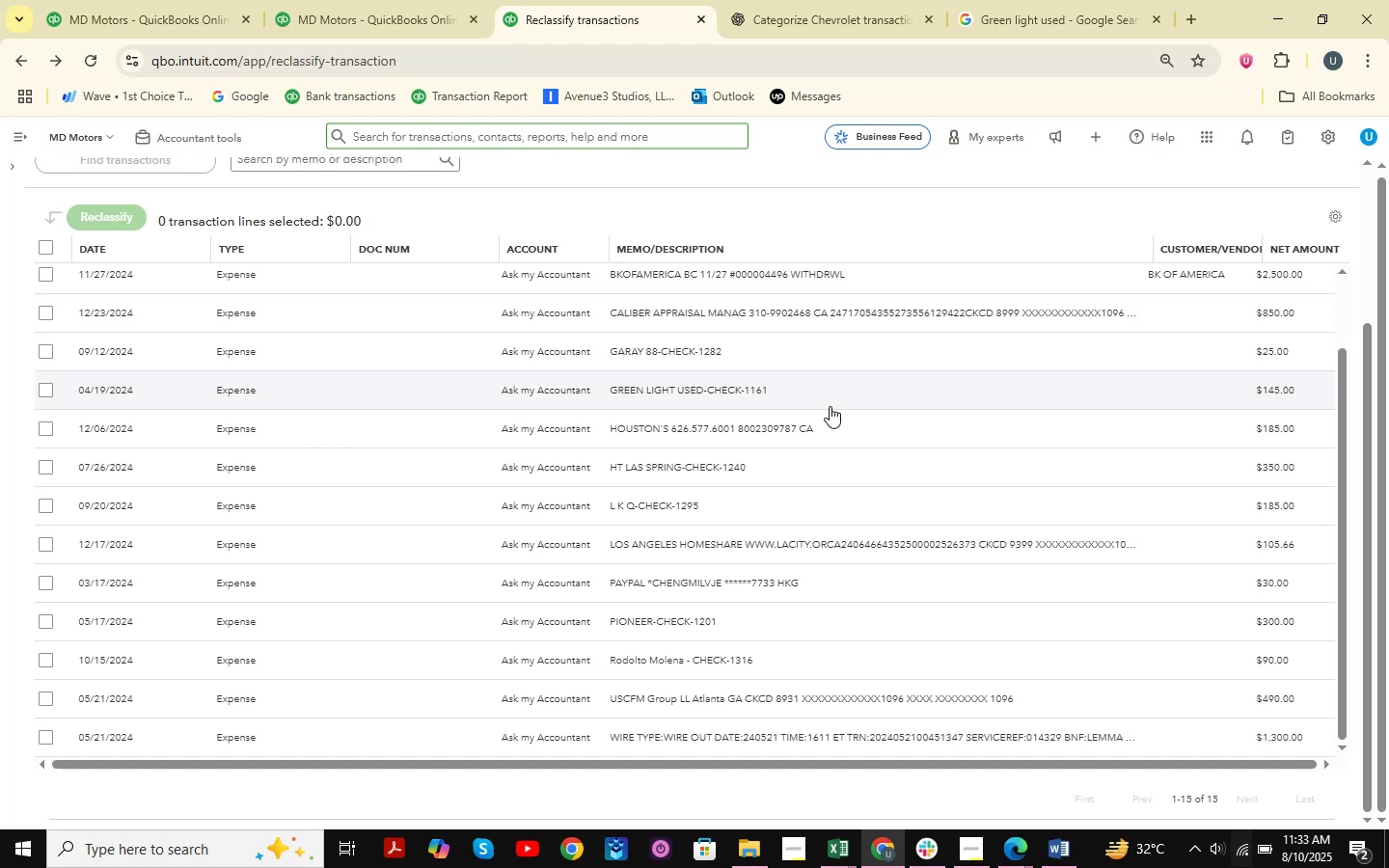 
scroll: coordinate [720, 481], scroll_direction: down, amount: 5.0
 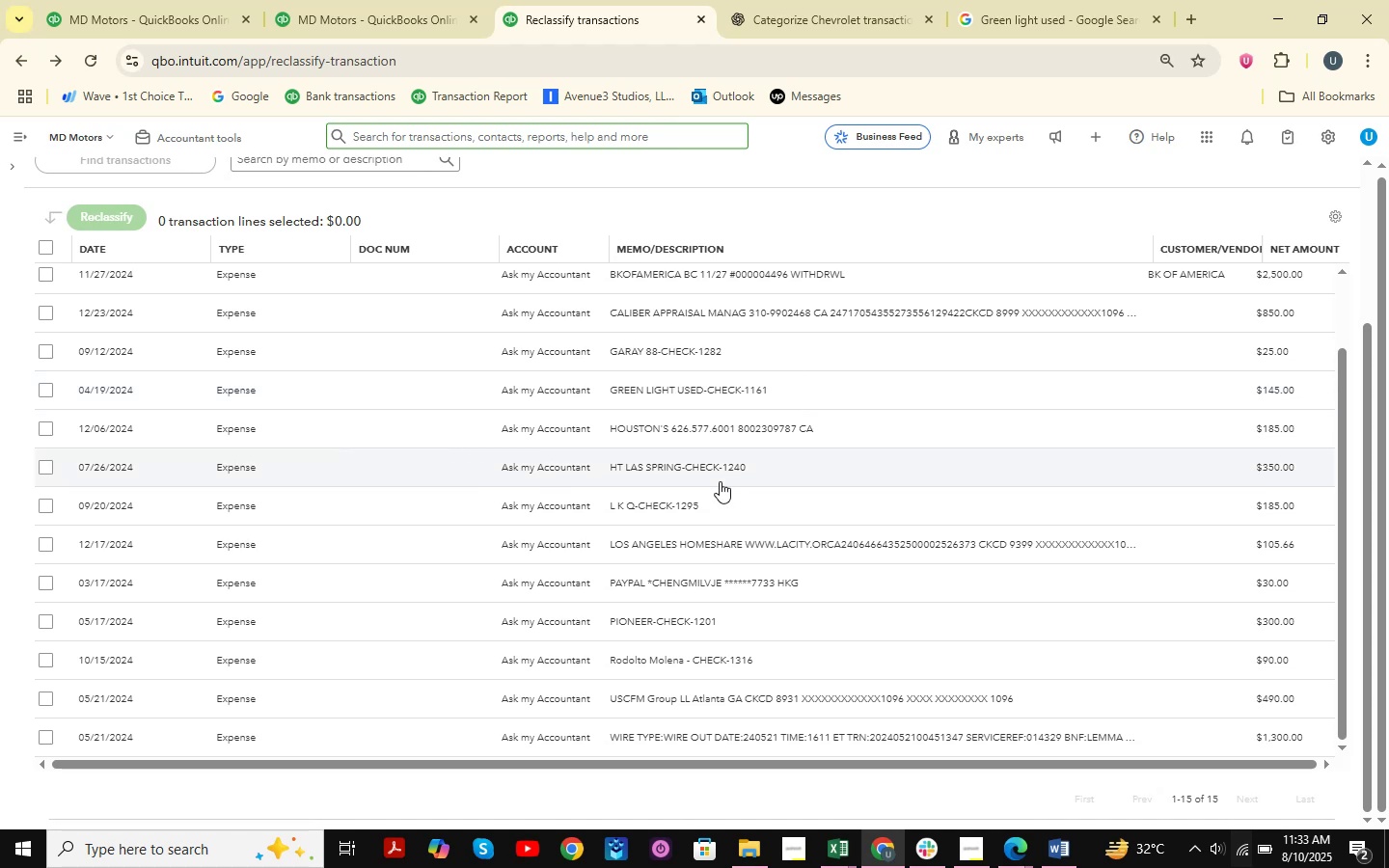 
scroll: coordinate [720, 481], scroll_direction: none, amount: 0.0
 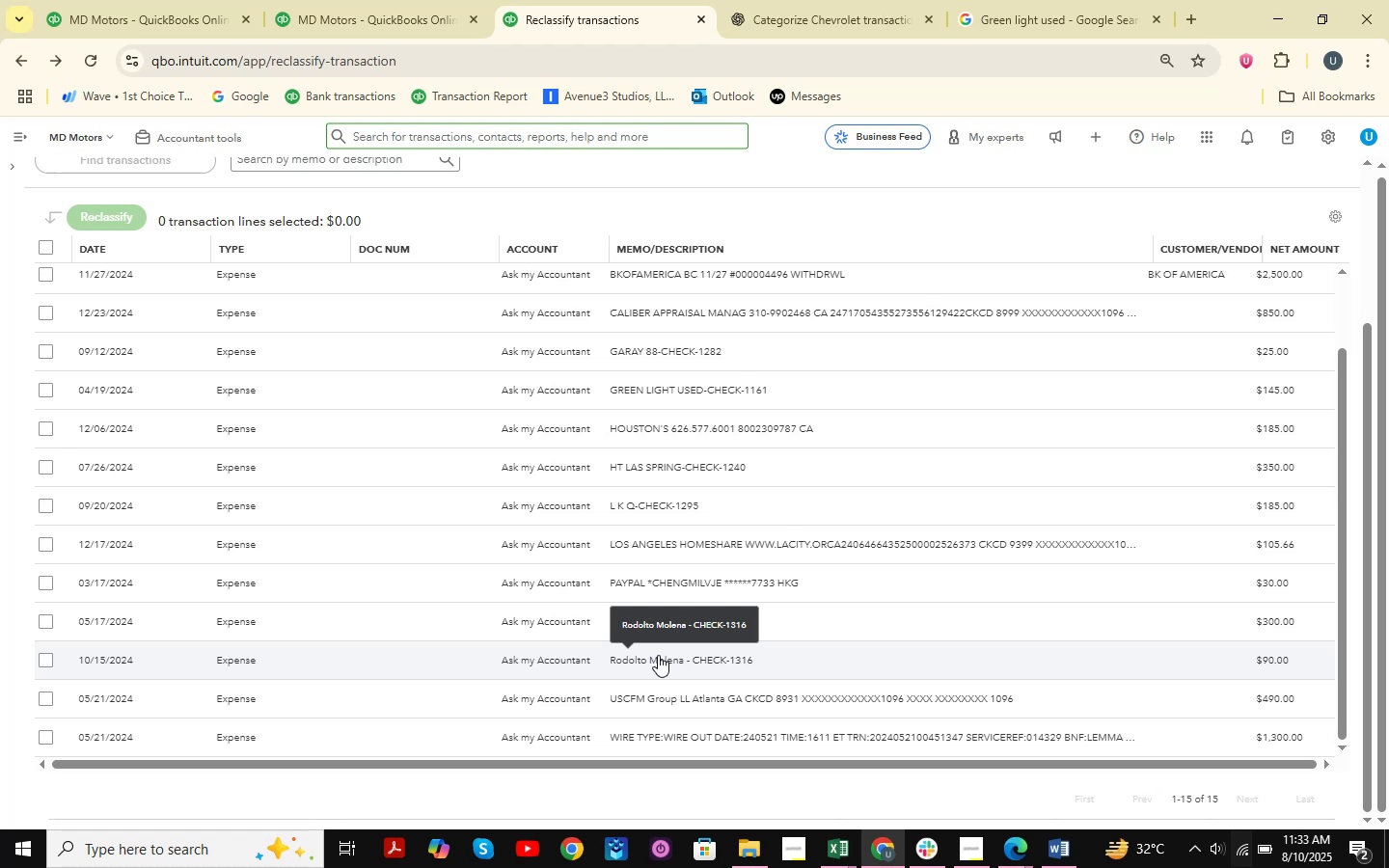 
wait(5.05)
 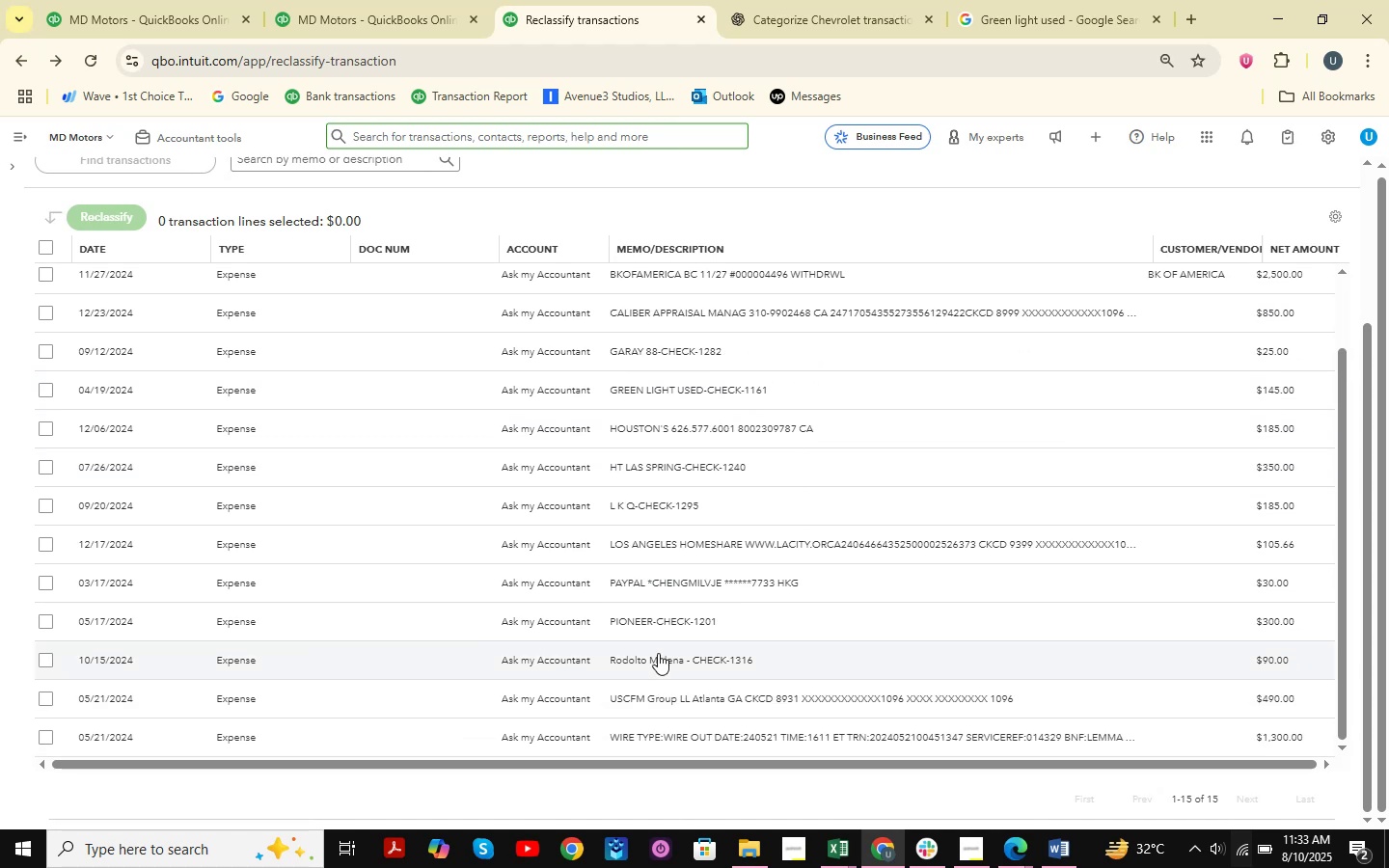 
scroll: coordinate [658, 655], scroll_direction: up, amount: 3.0
 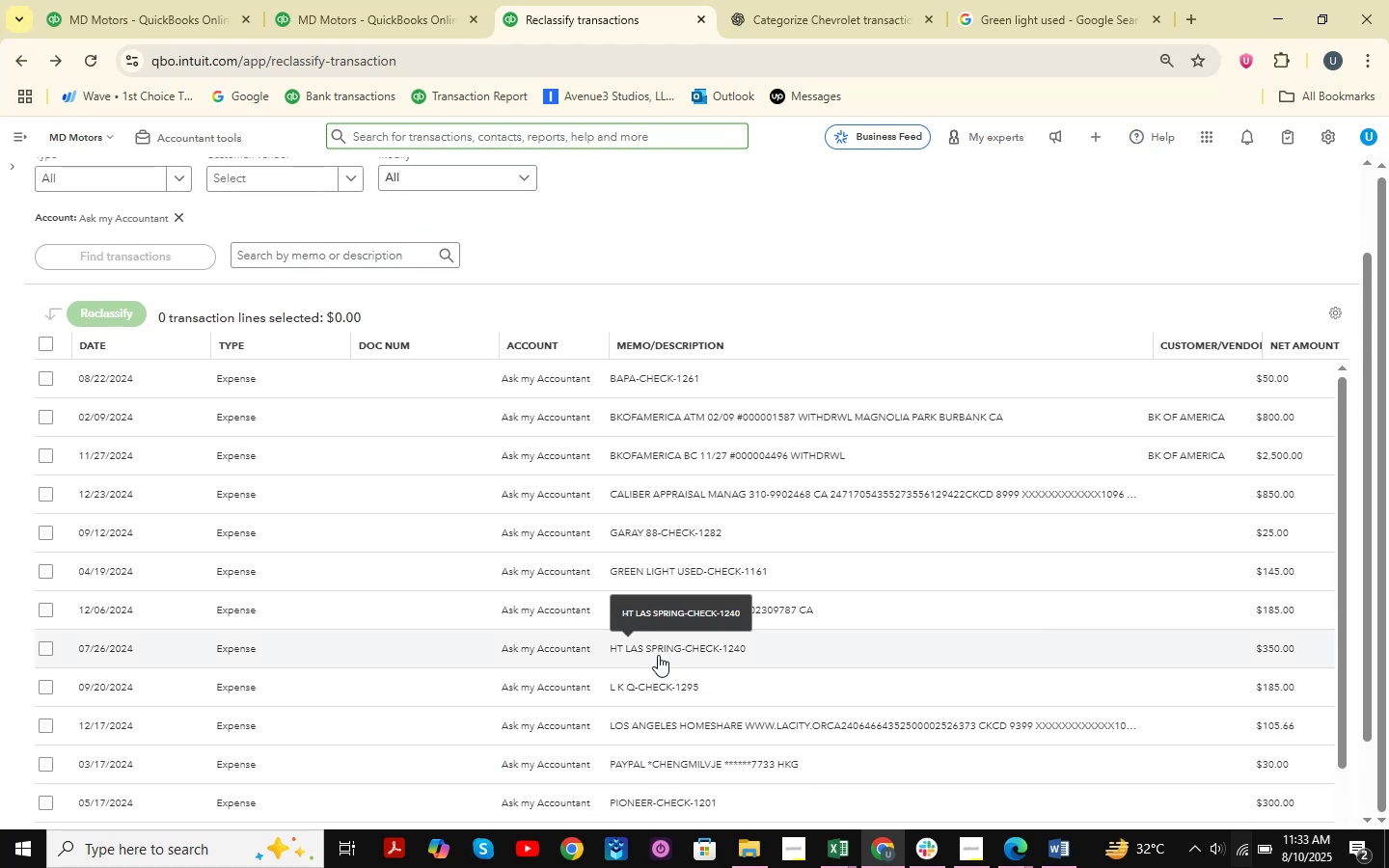 
wait(6.42)
 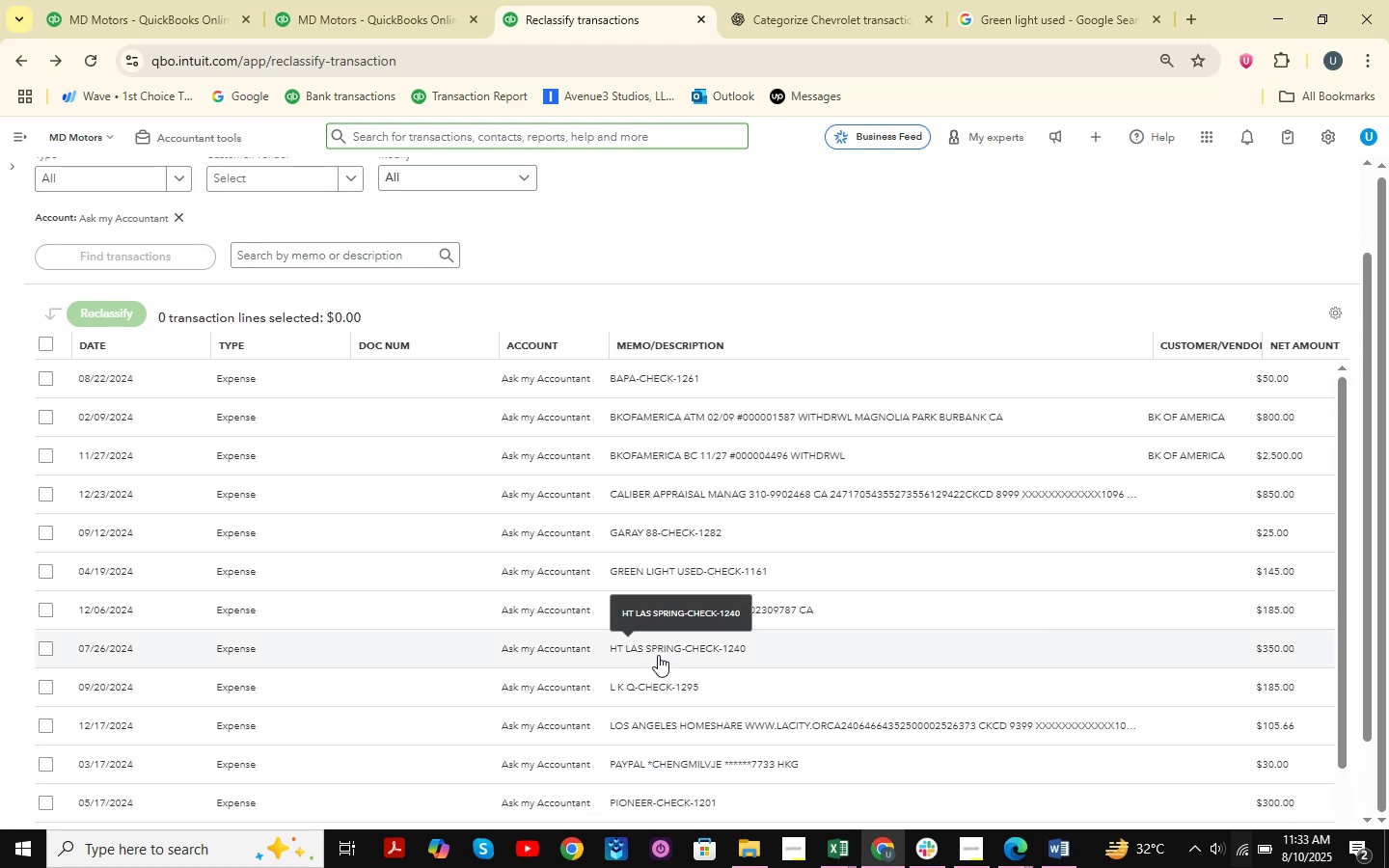 
left_click([381, 2])
 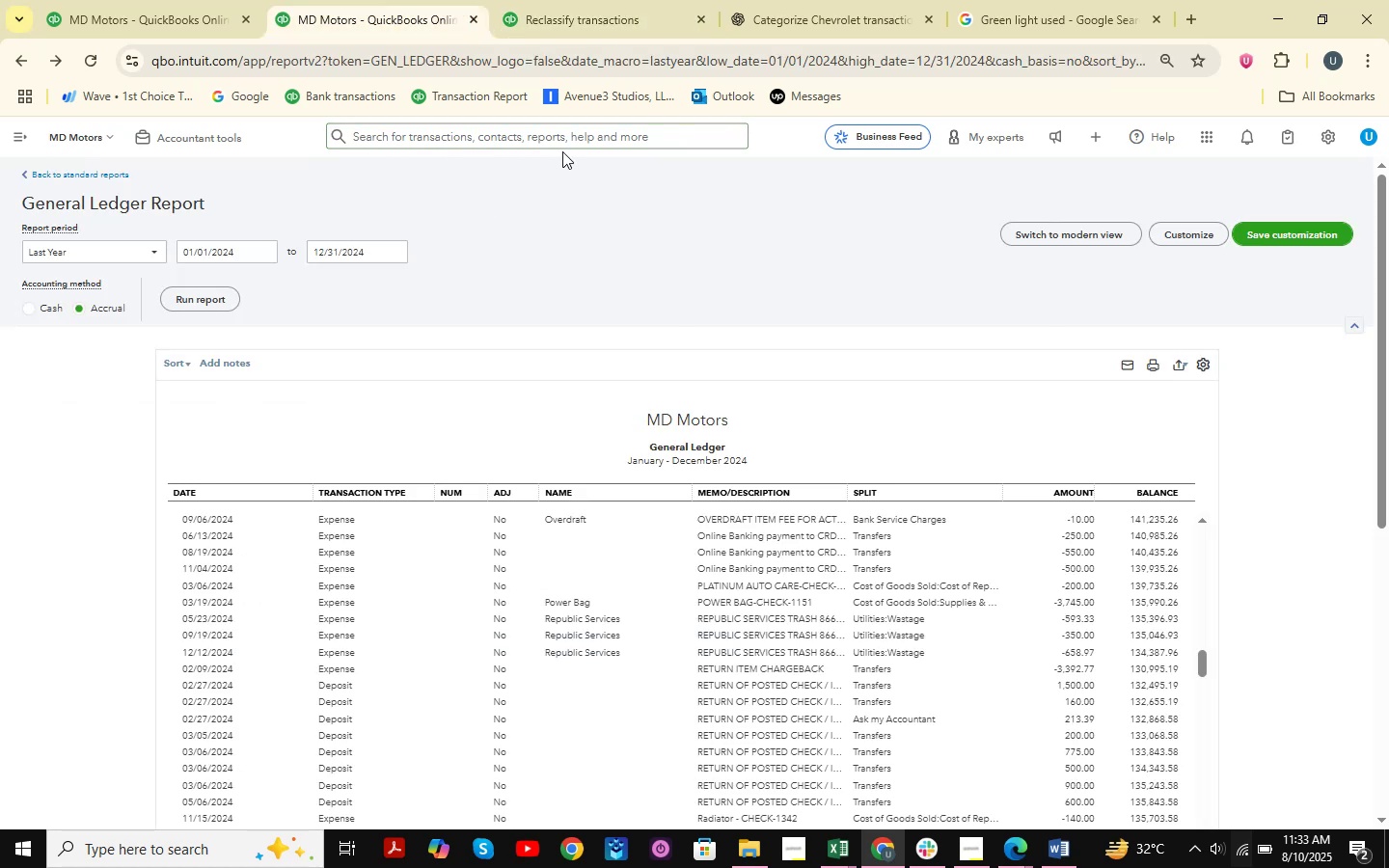 
double_click([568, 143])
 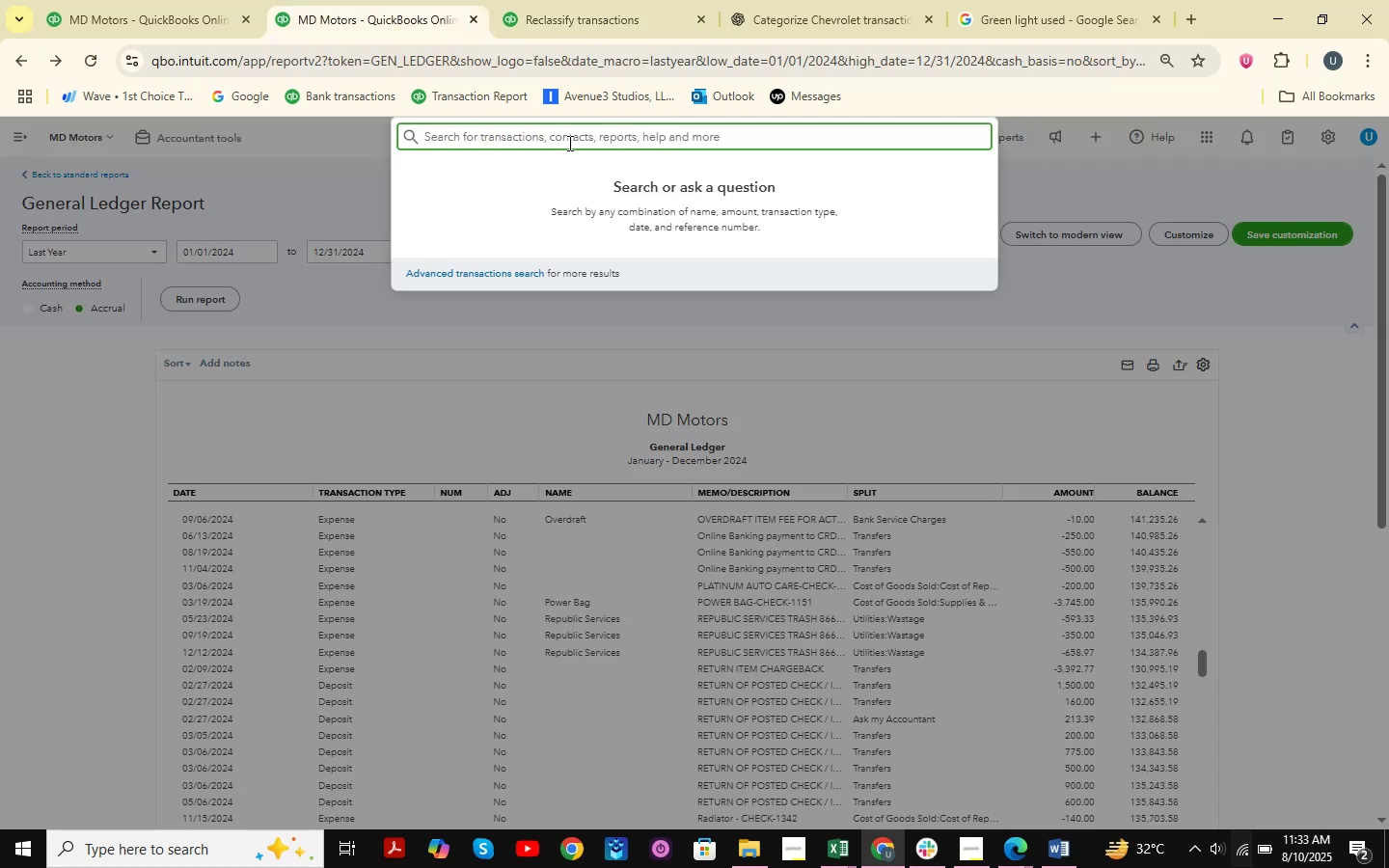 
type(caliber )
 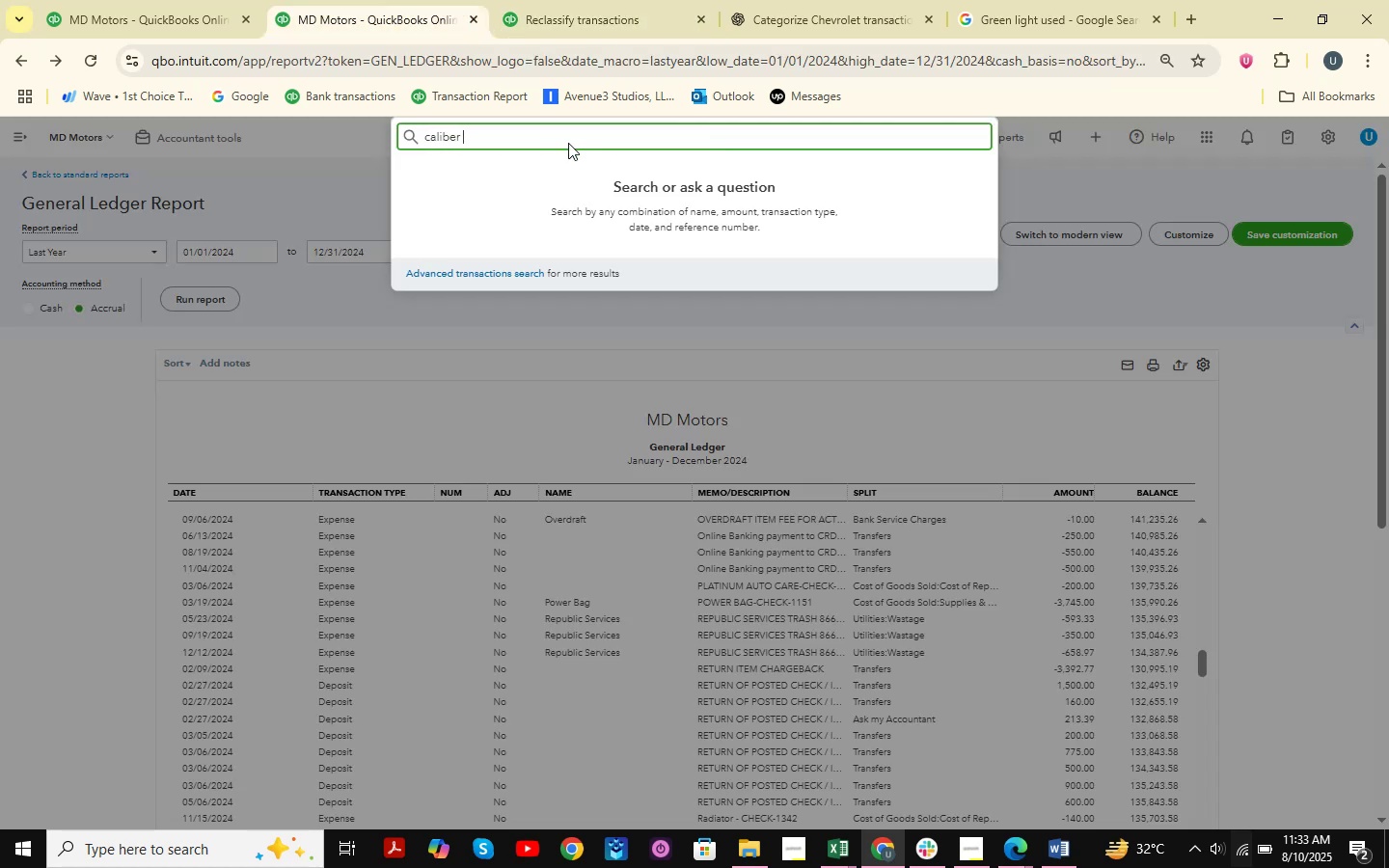 
key(Enter)
 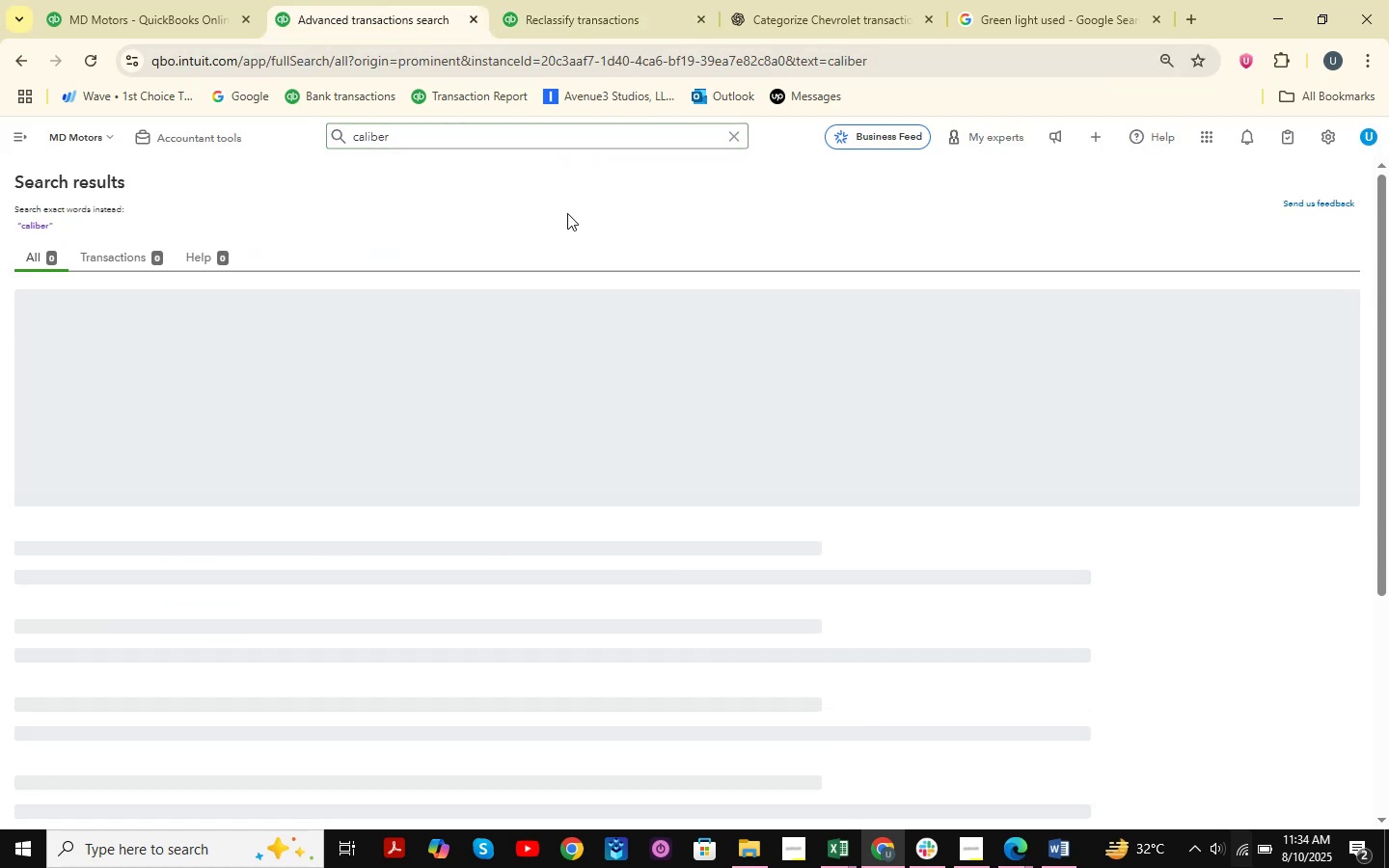 
wait(5.38)
 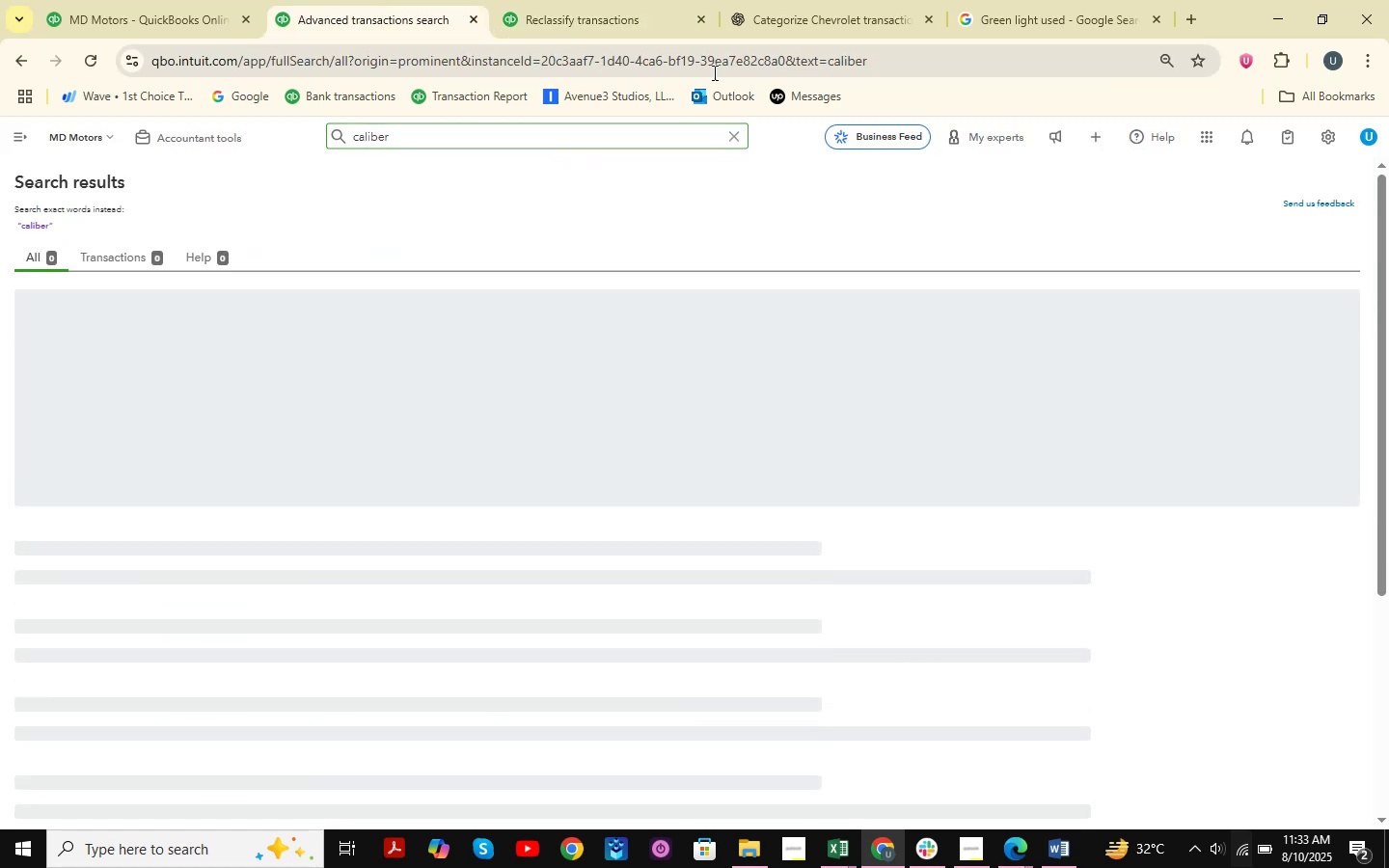 
mouse_move([657, 217])
 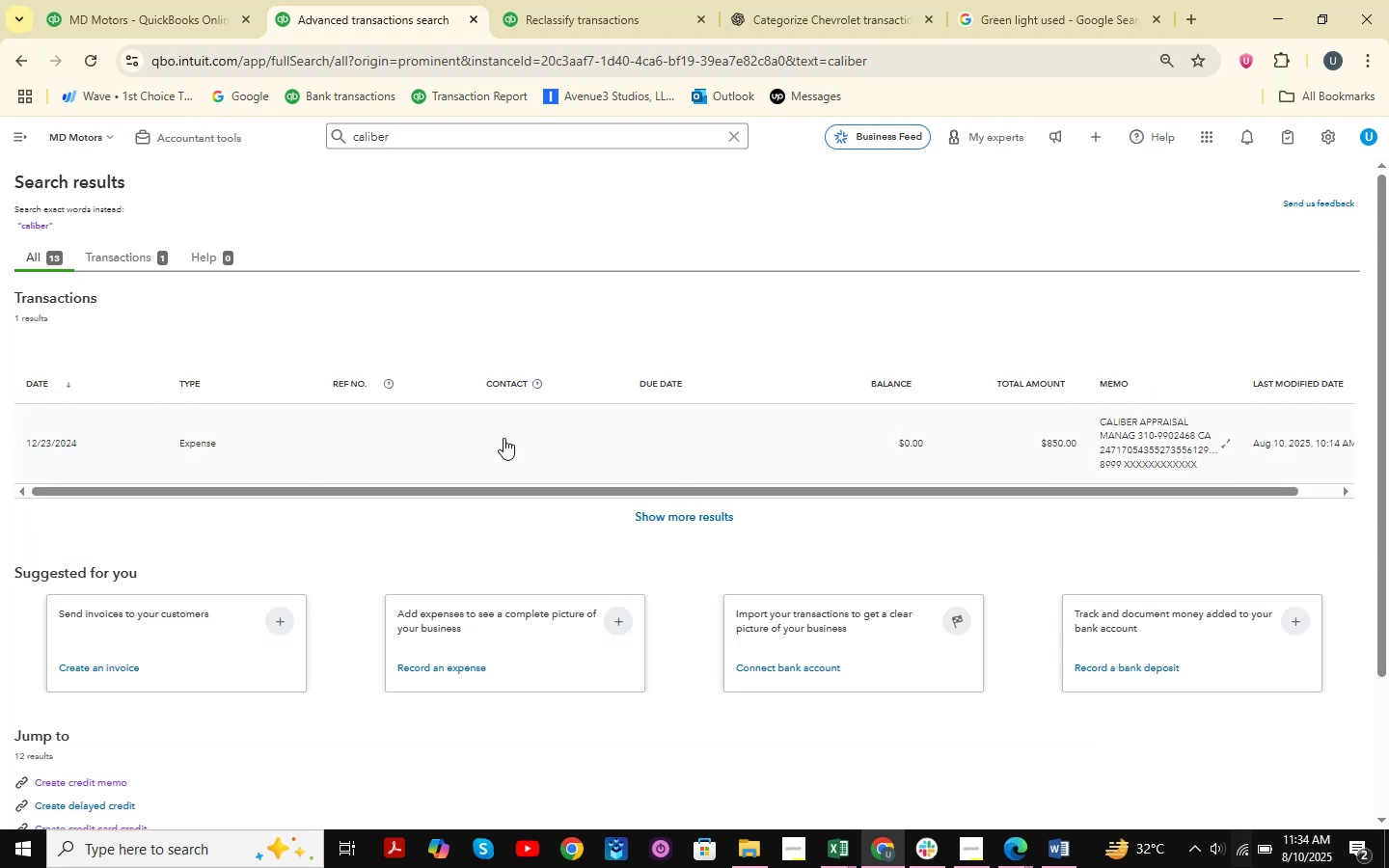 
left_click([476, 446])
 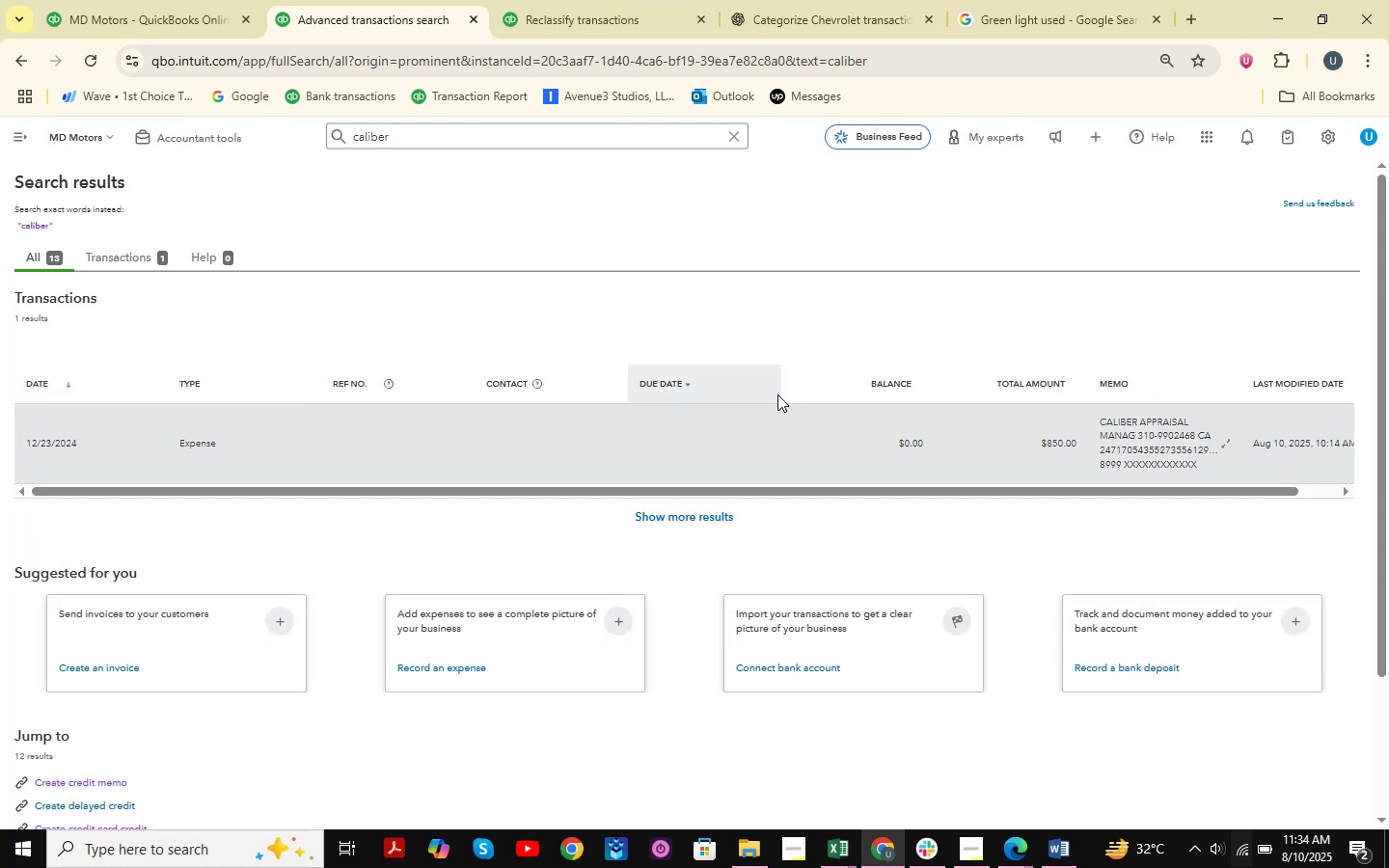 
left_click([1136, 428])
 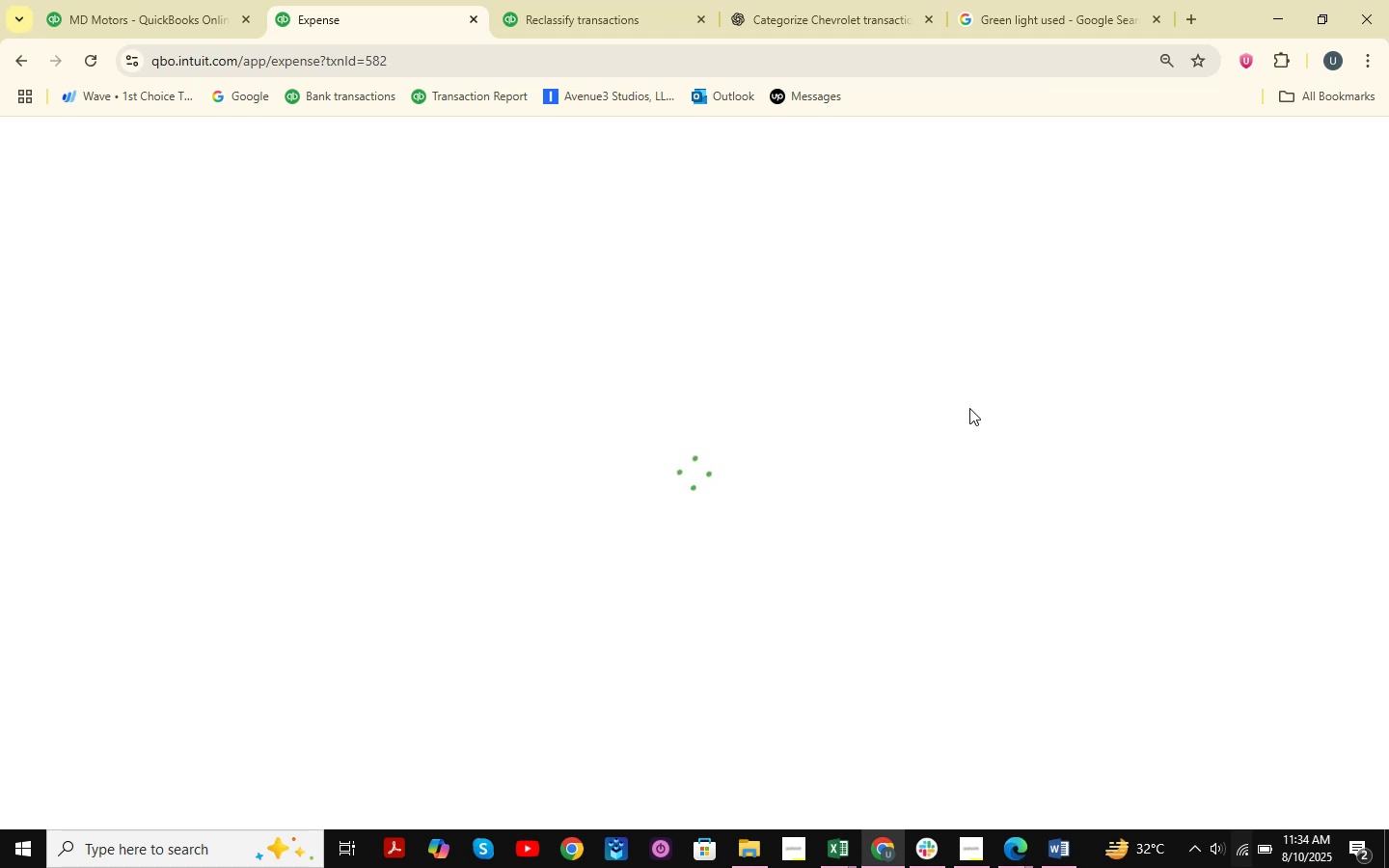 
mouse_move([547, 312])
 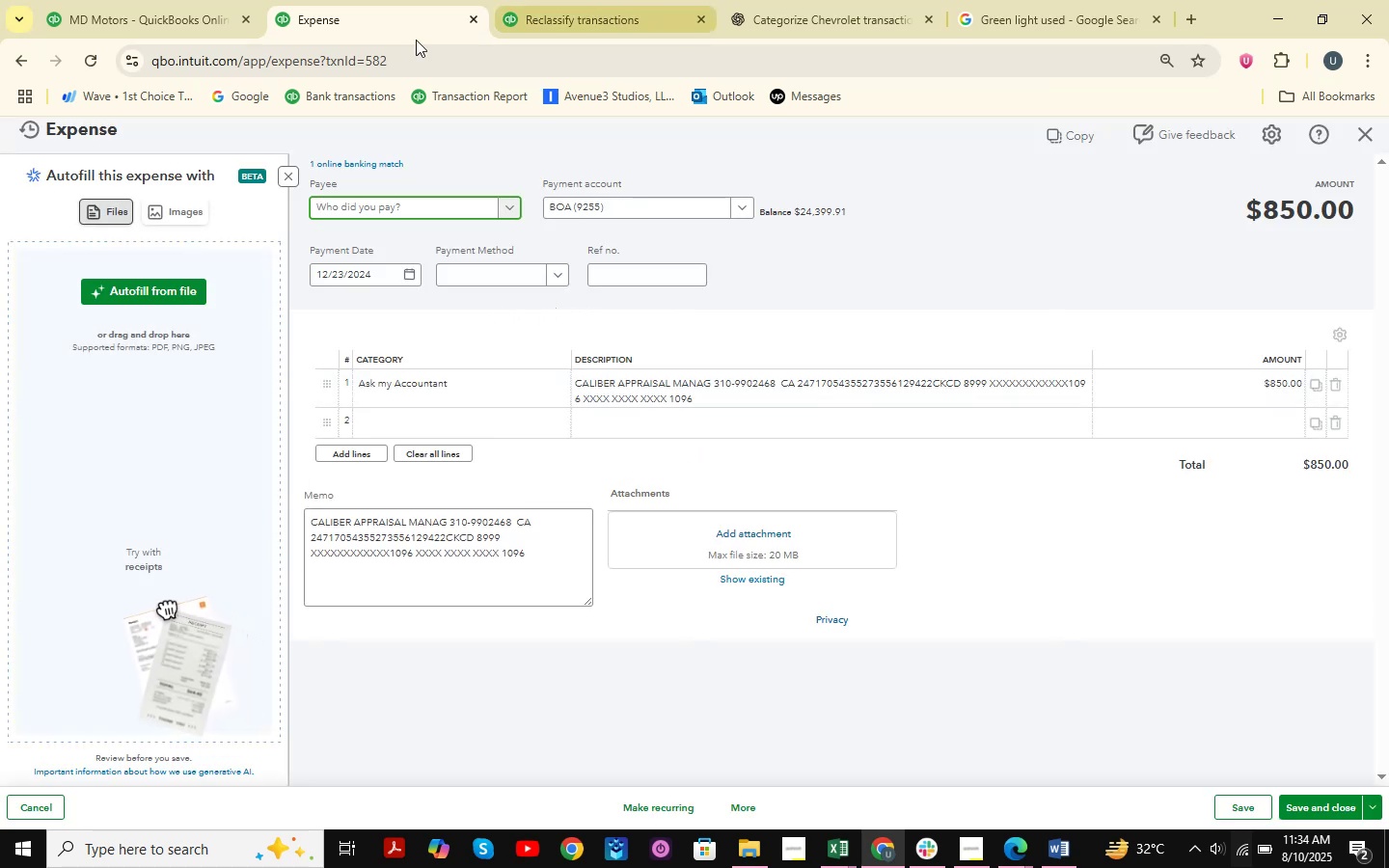 
left_click([139, 0])
 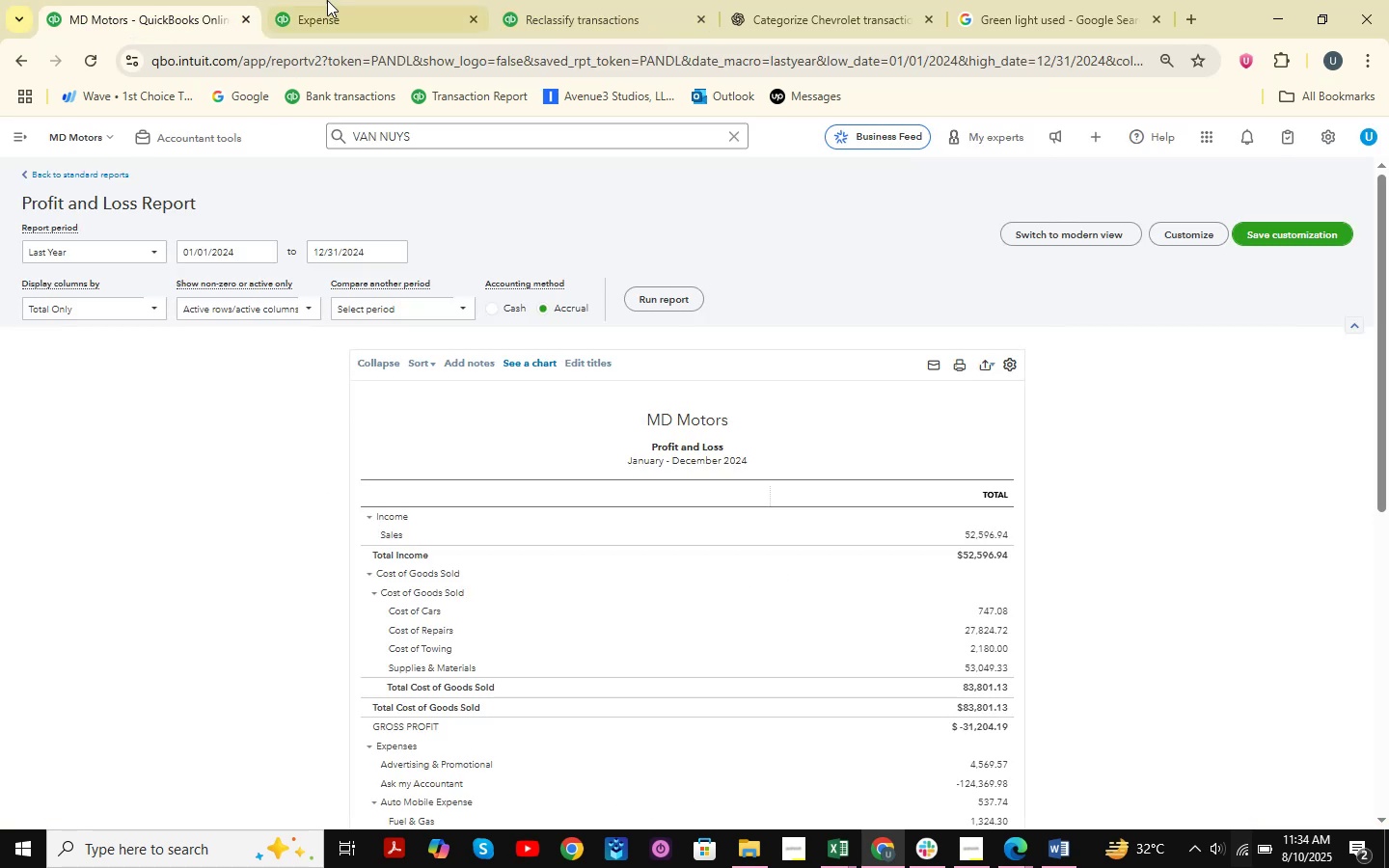 
left_click([327, 0])
 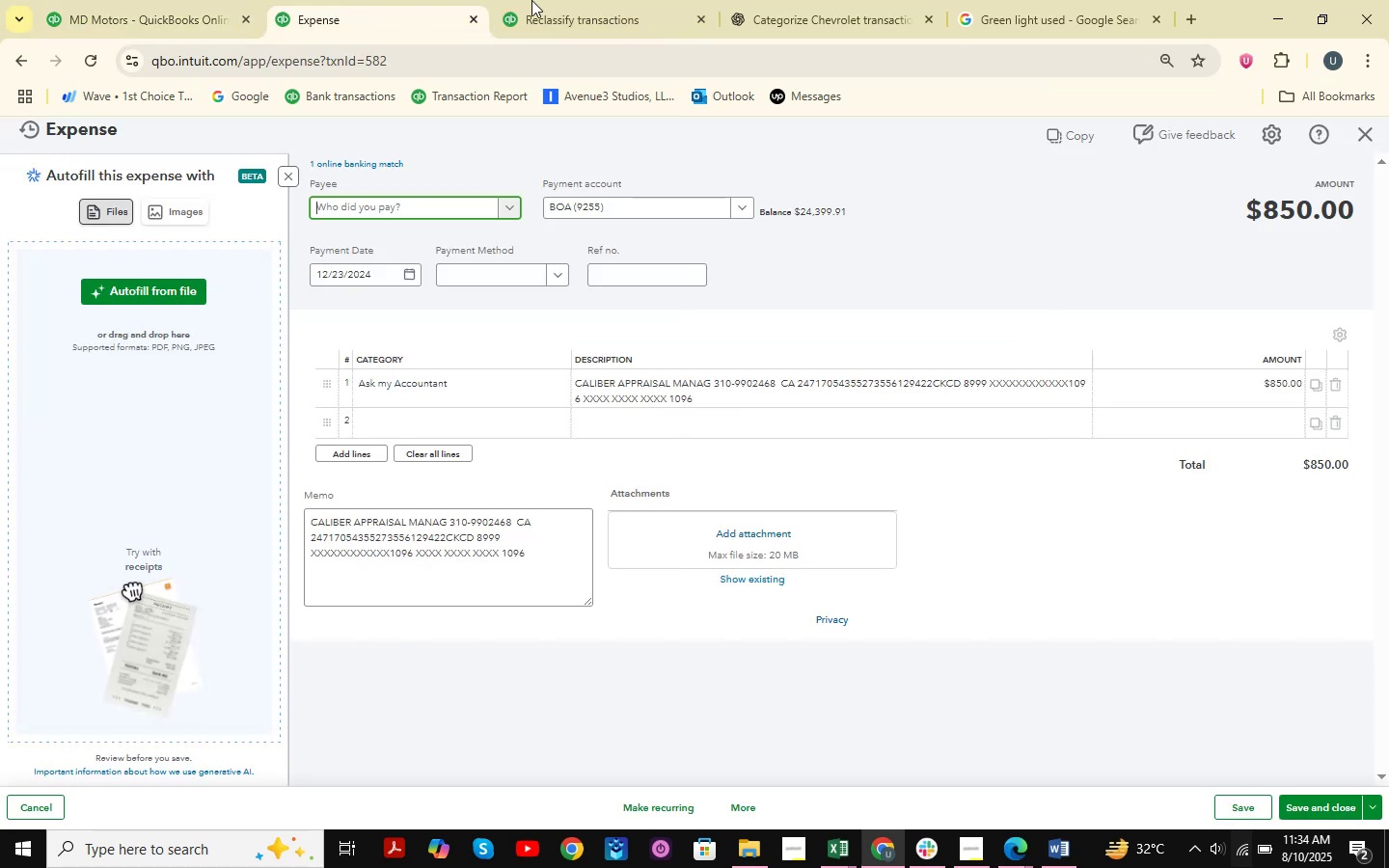 
left_click([554, 0])
 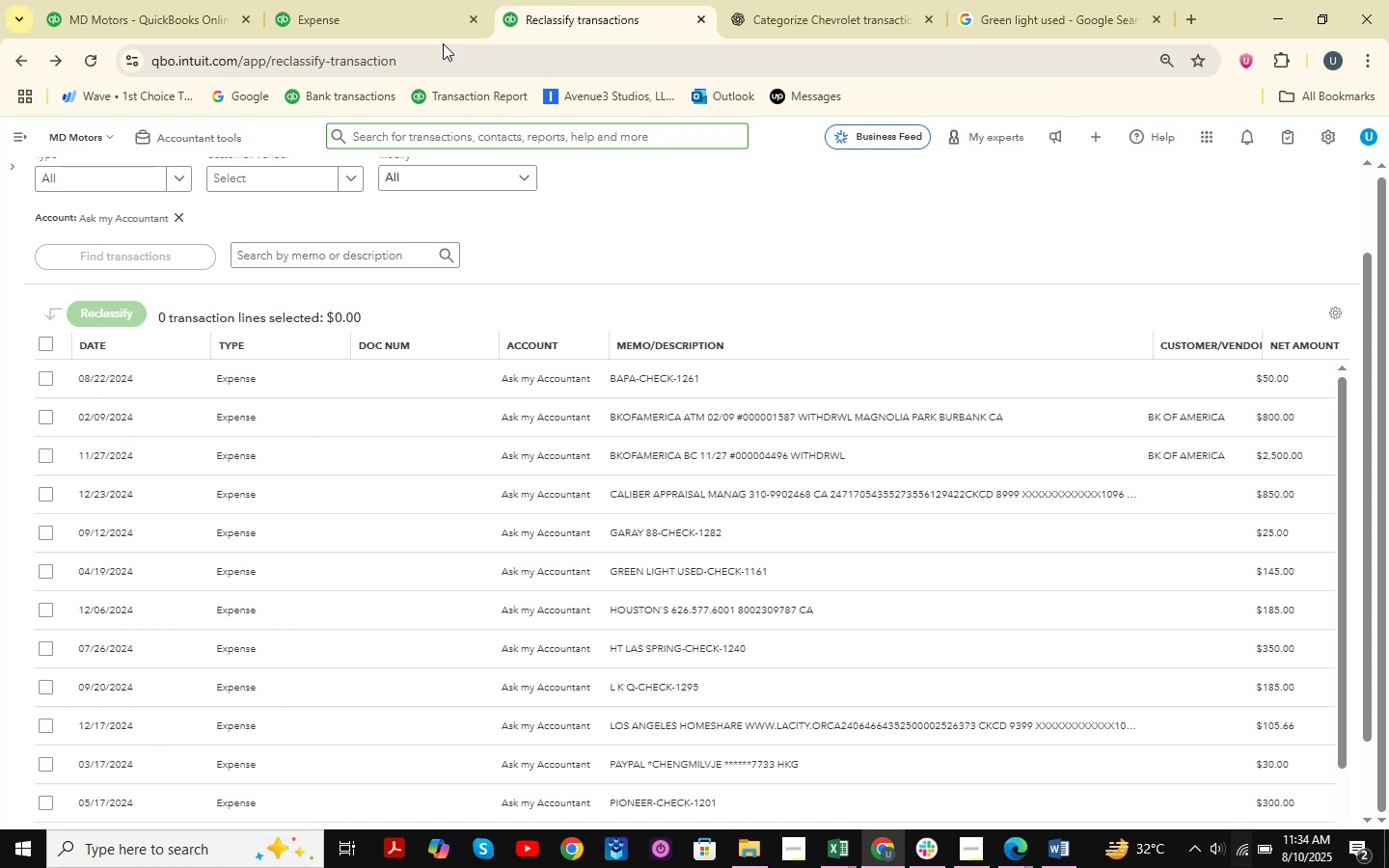 
left_click([386, 0])
 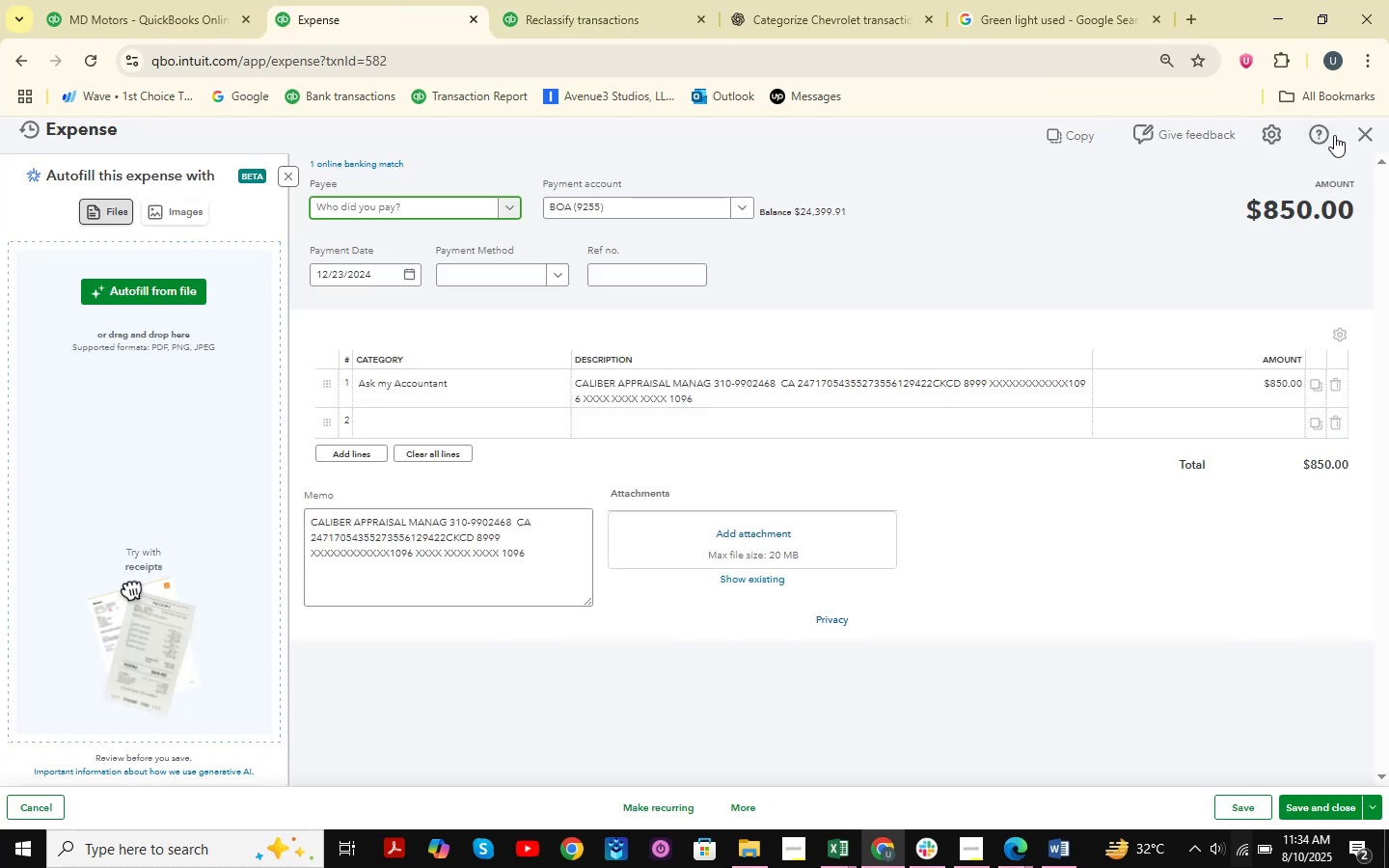 
left_click([1354, 135])
 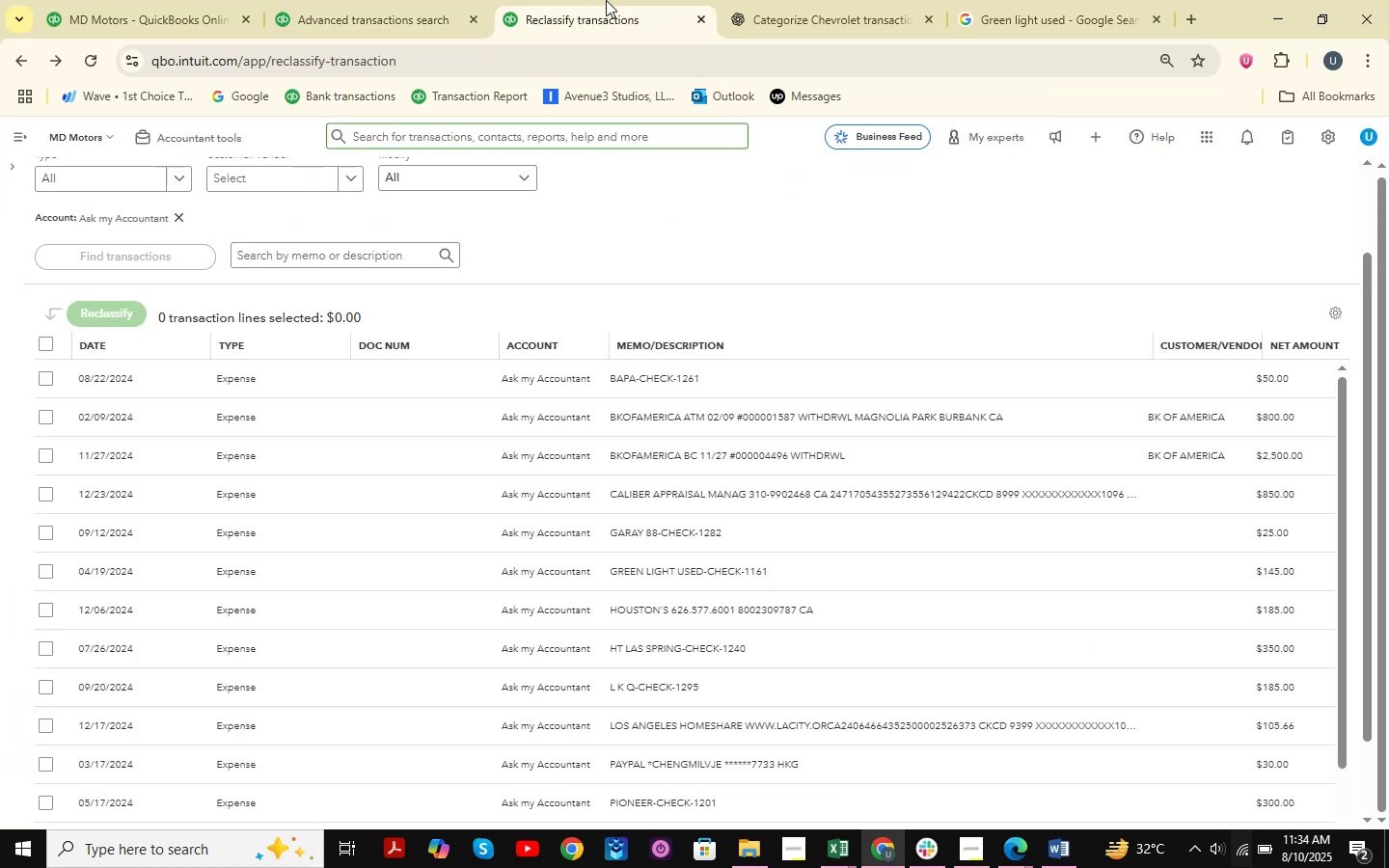 
scroll: coordinate [722, 472], scroll_direction: down, amount: 29.0
 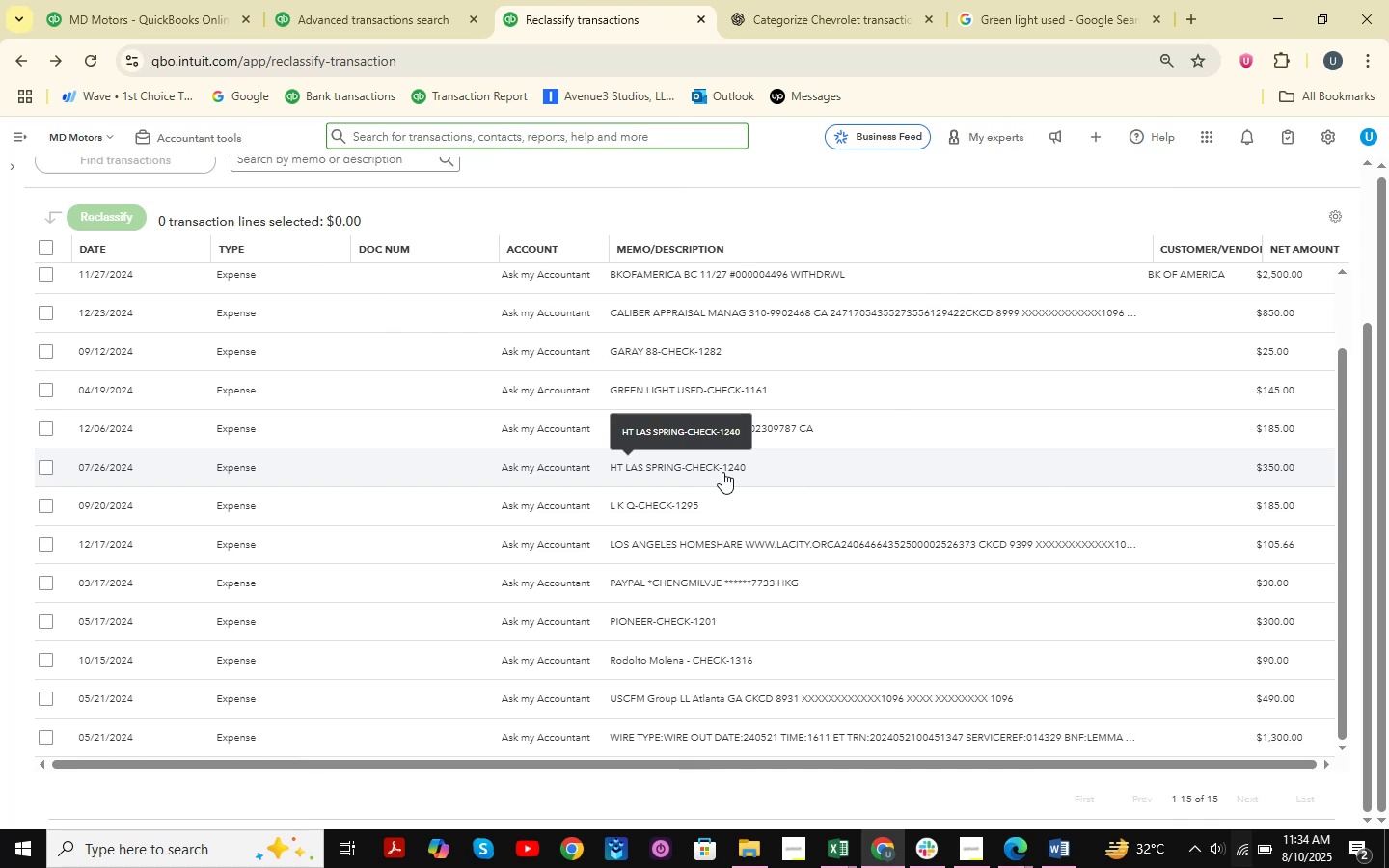 
wait(8.69)
 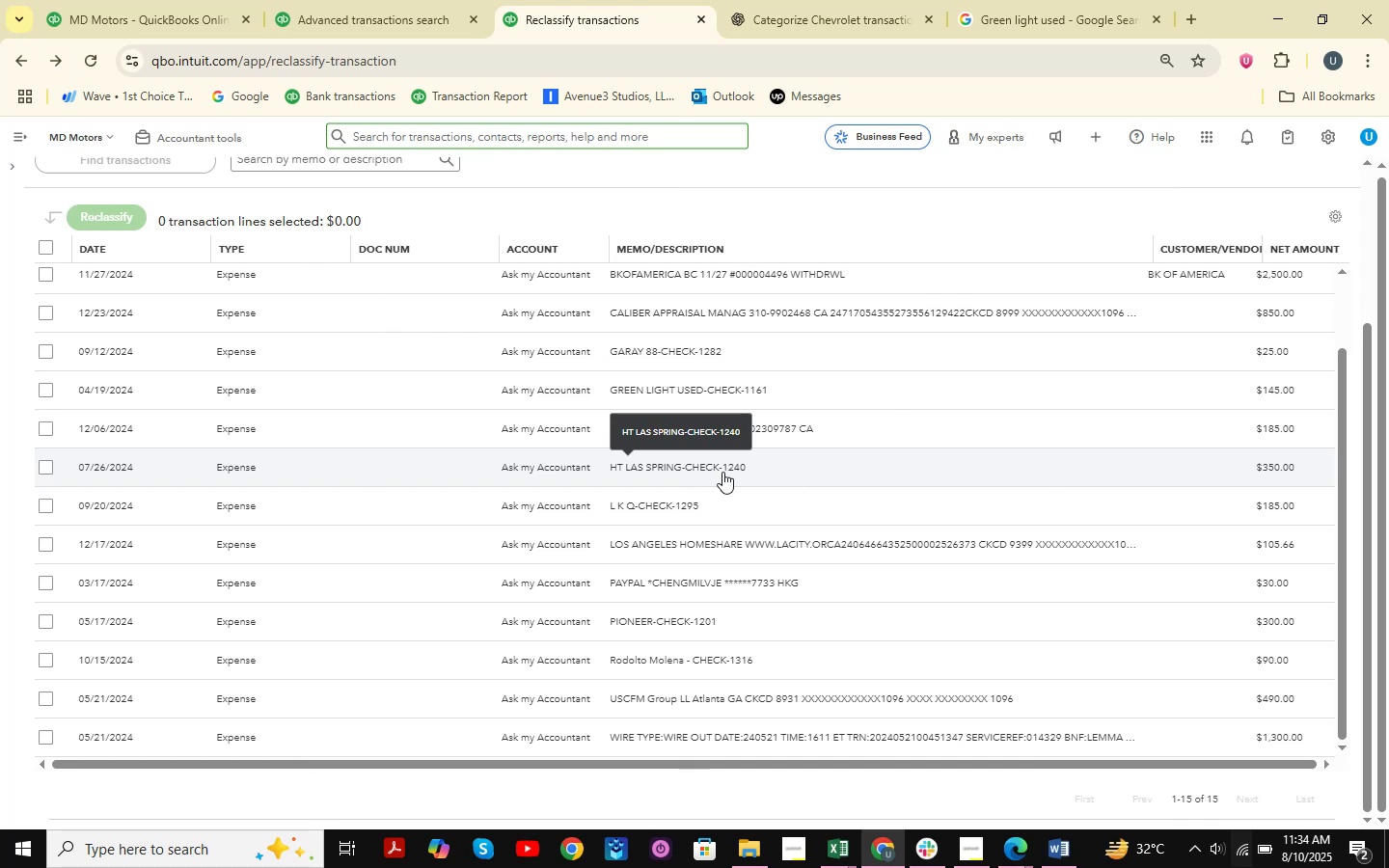 
scroll: coordinate [748, 487], scroll_direction: up, amount: 6.0
 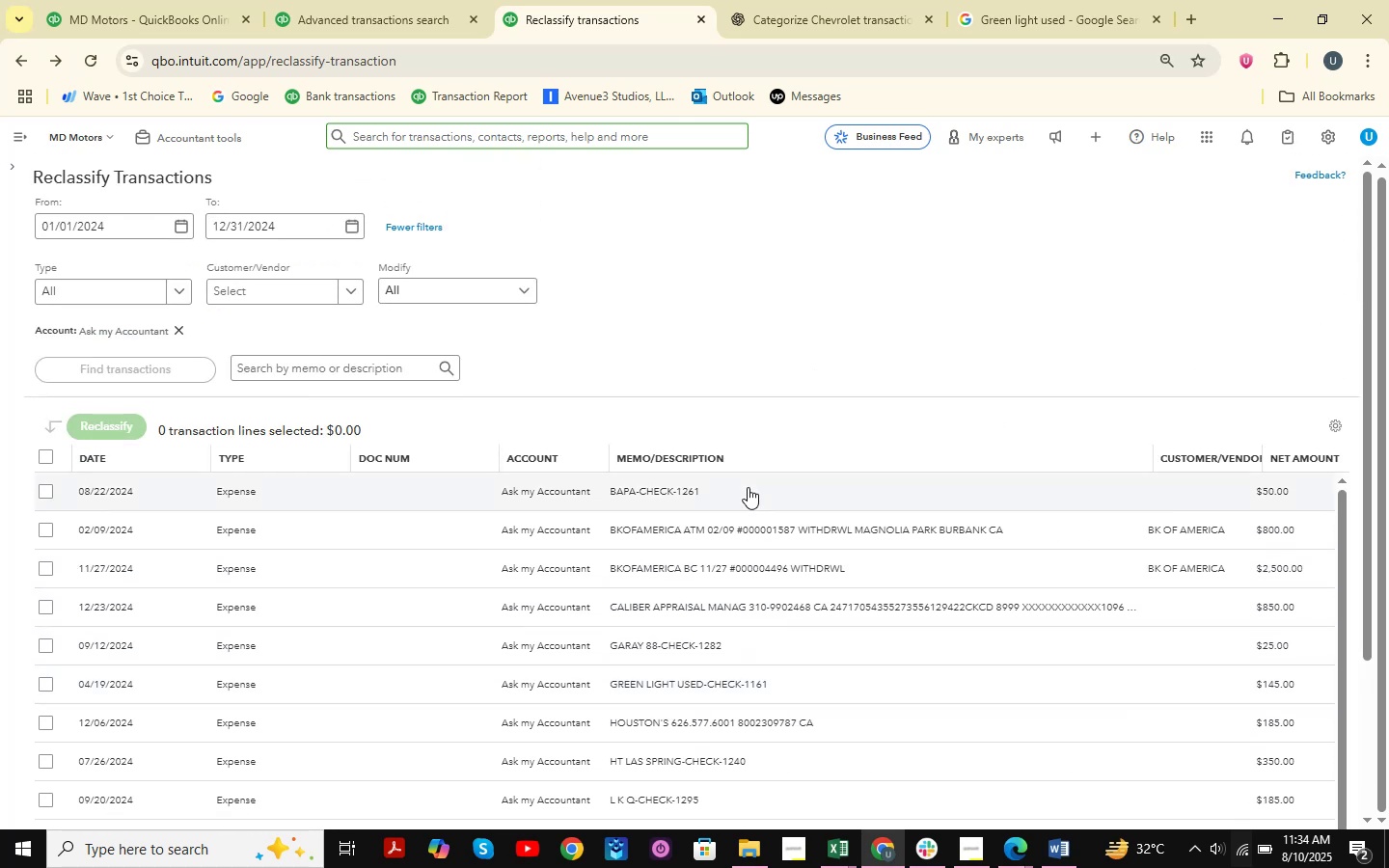 
scroll: coordinate [860, 522], scroll_direction: down, amount: 8.0
 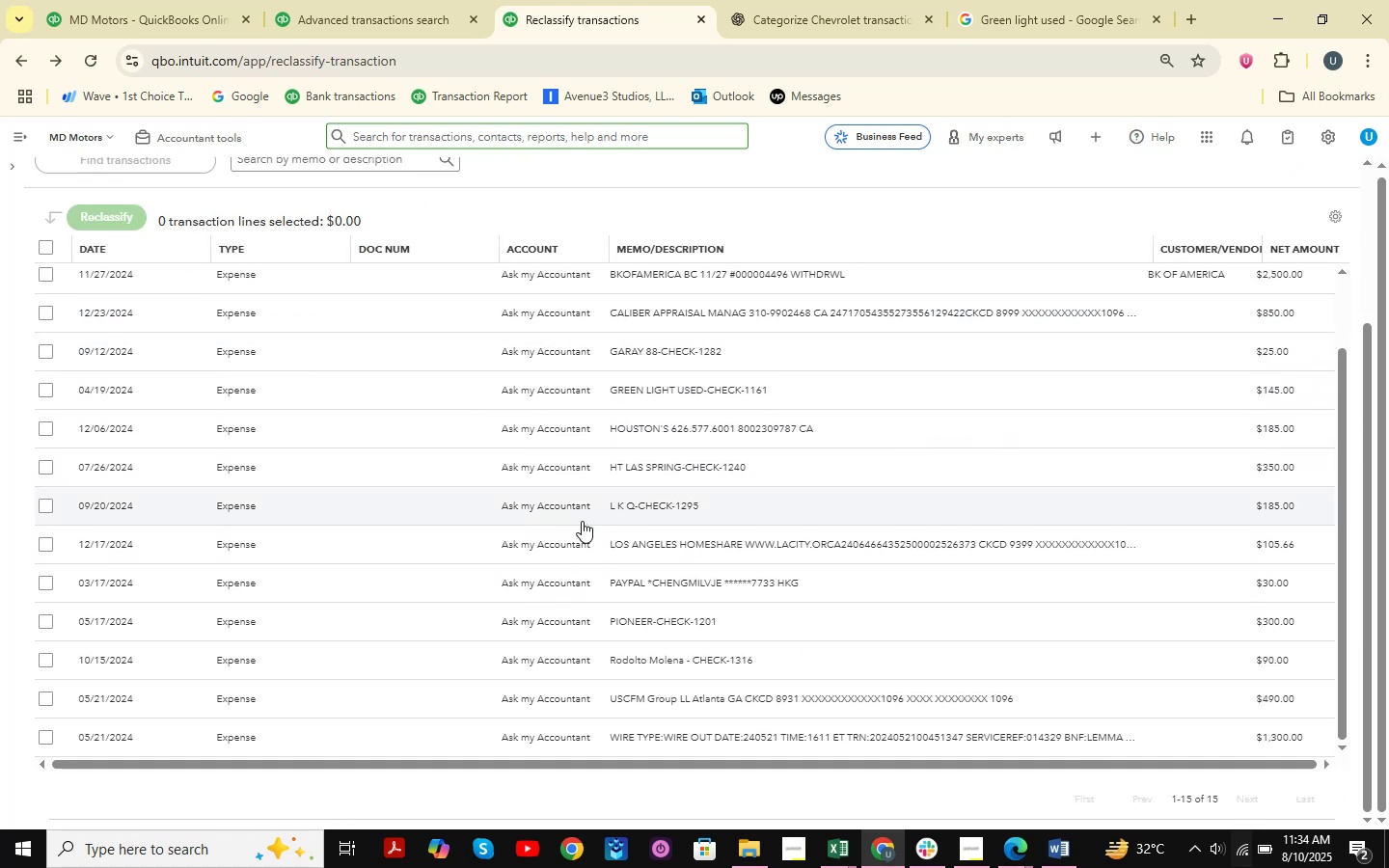 
scroll: coordinate [319, 475], scroll_direction: up, amount: 8.0
 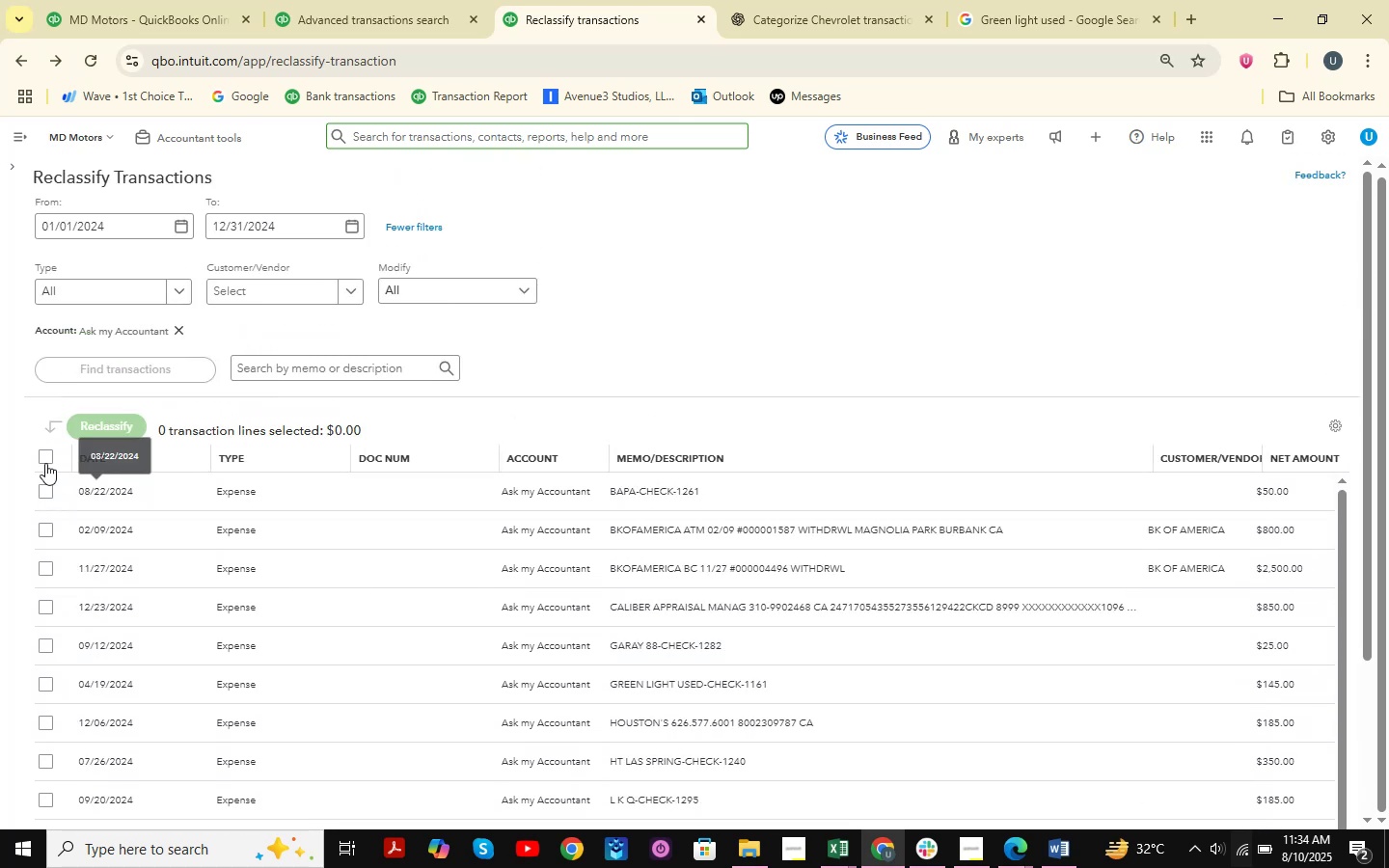 
left_click([44, 460])
 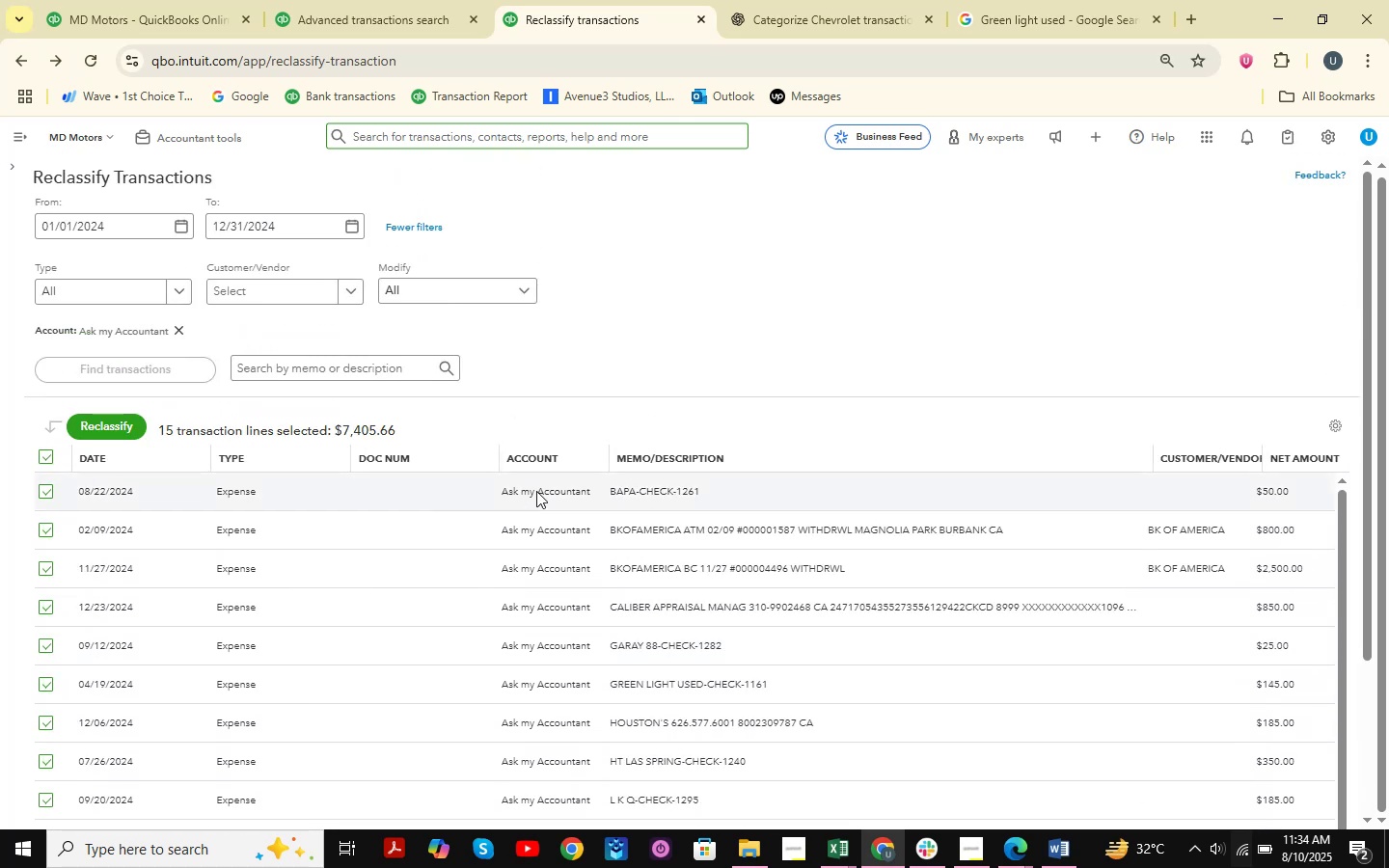 
scroll: coordinate [702, 520], scroll_direction: down, amount: 14.0
 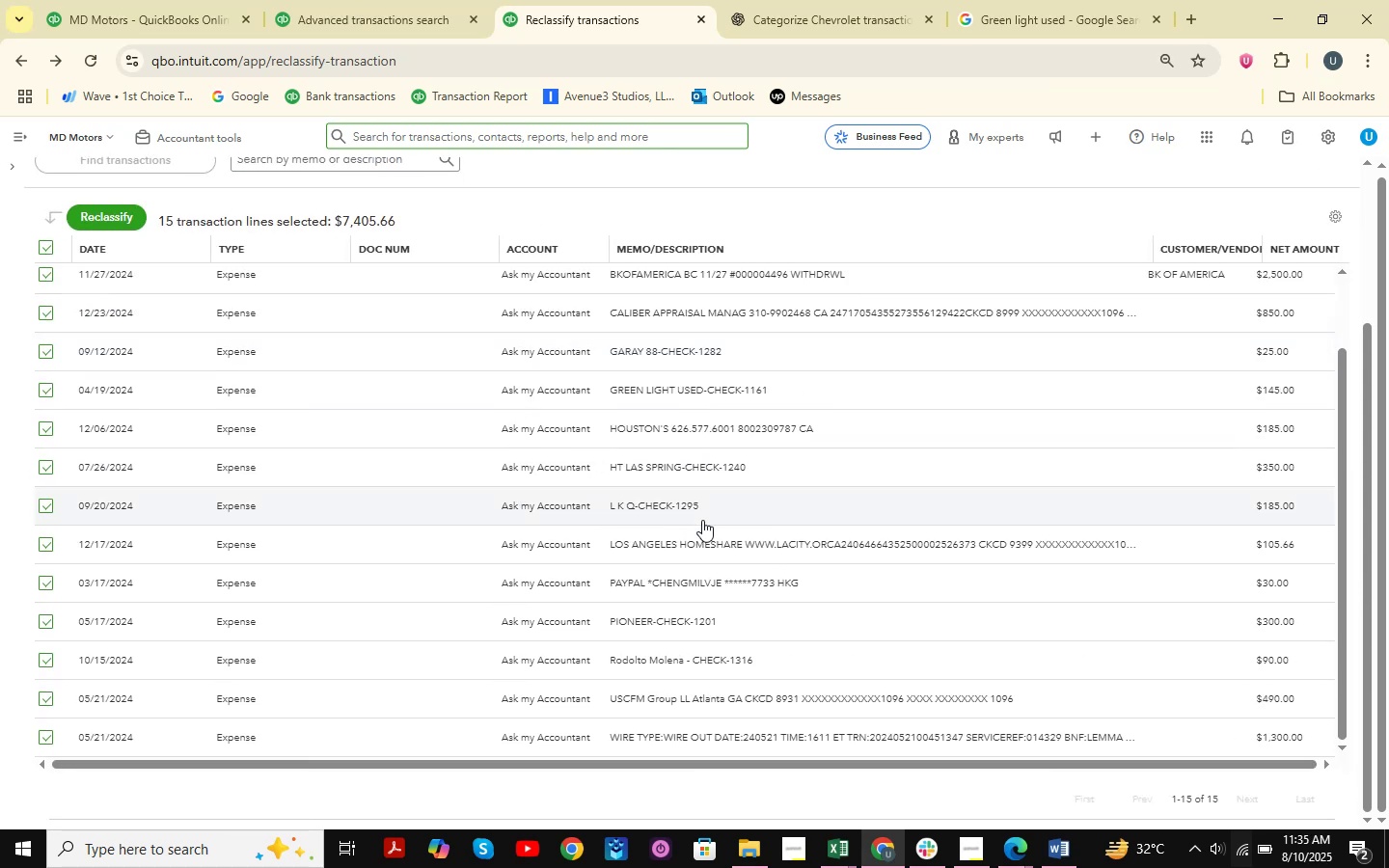 
wait(12.81)
 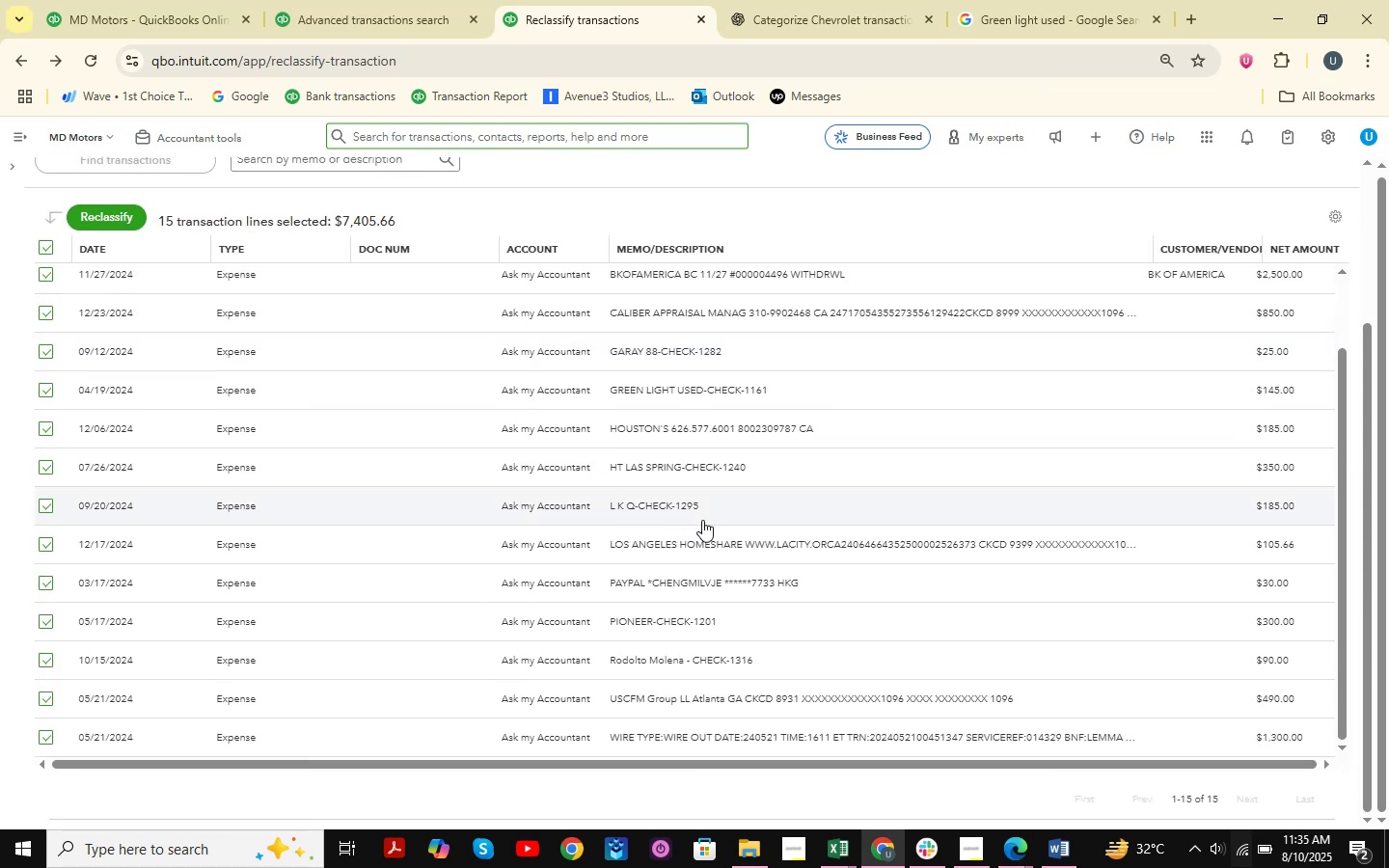 
scroll: coordinate [659, 468], scroll_direction: up, amount: 9.0
 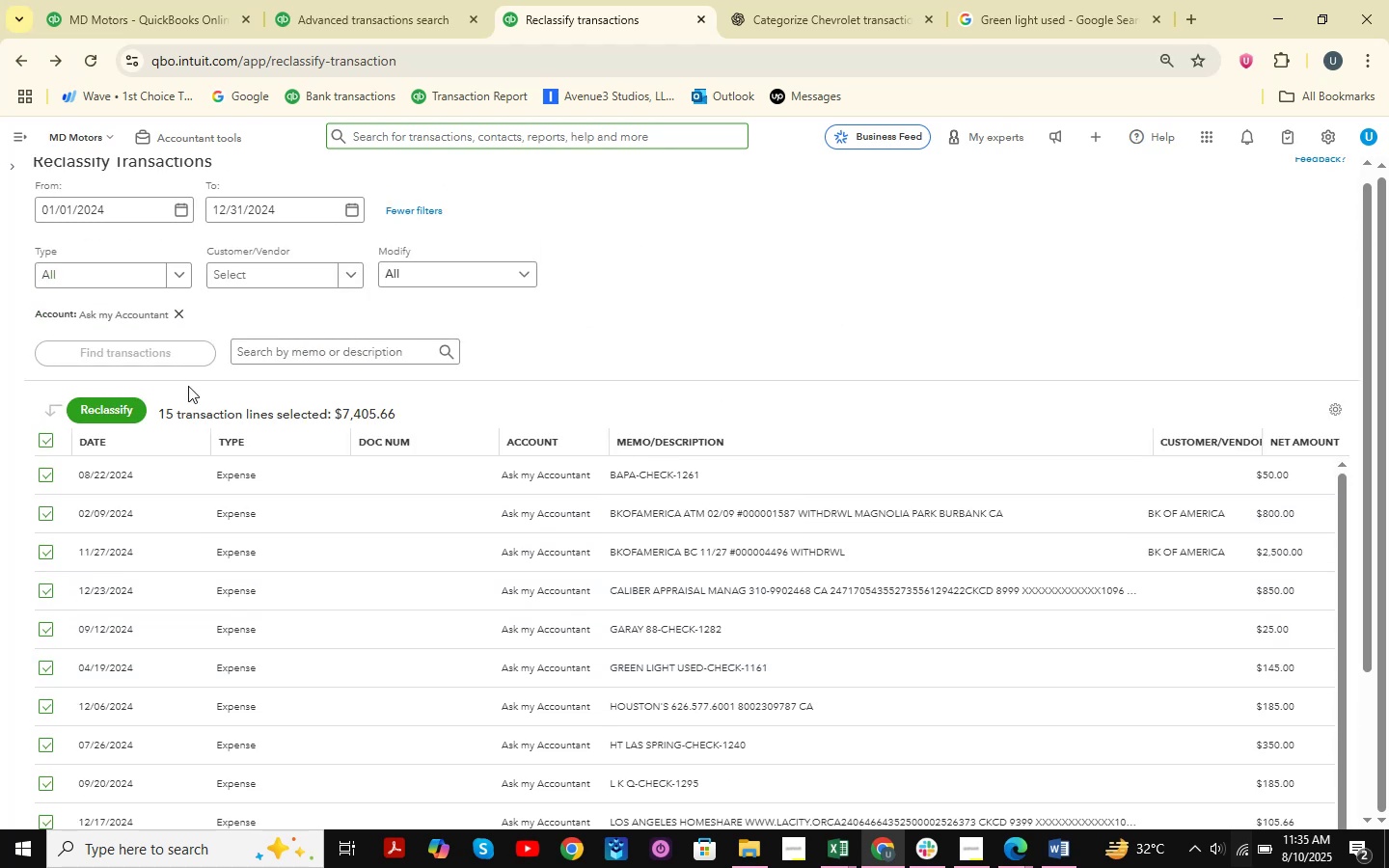 
left_click([129, 408])
 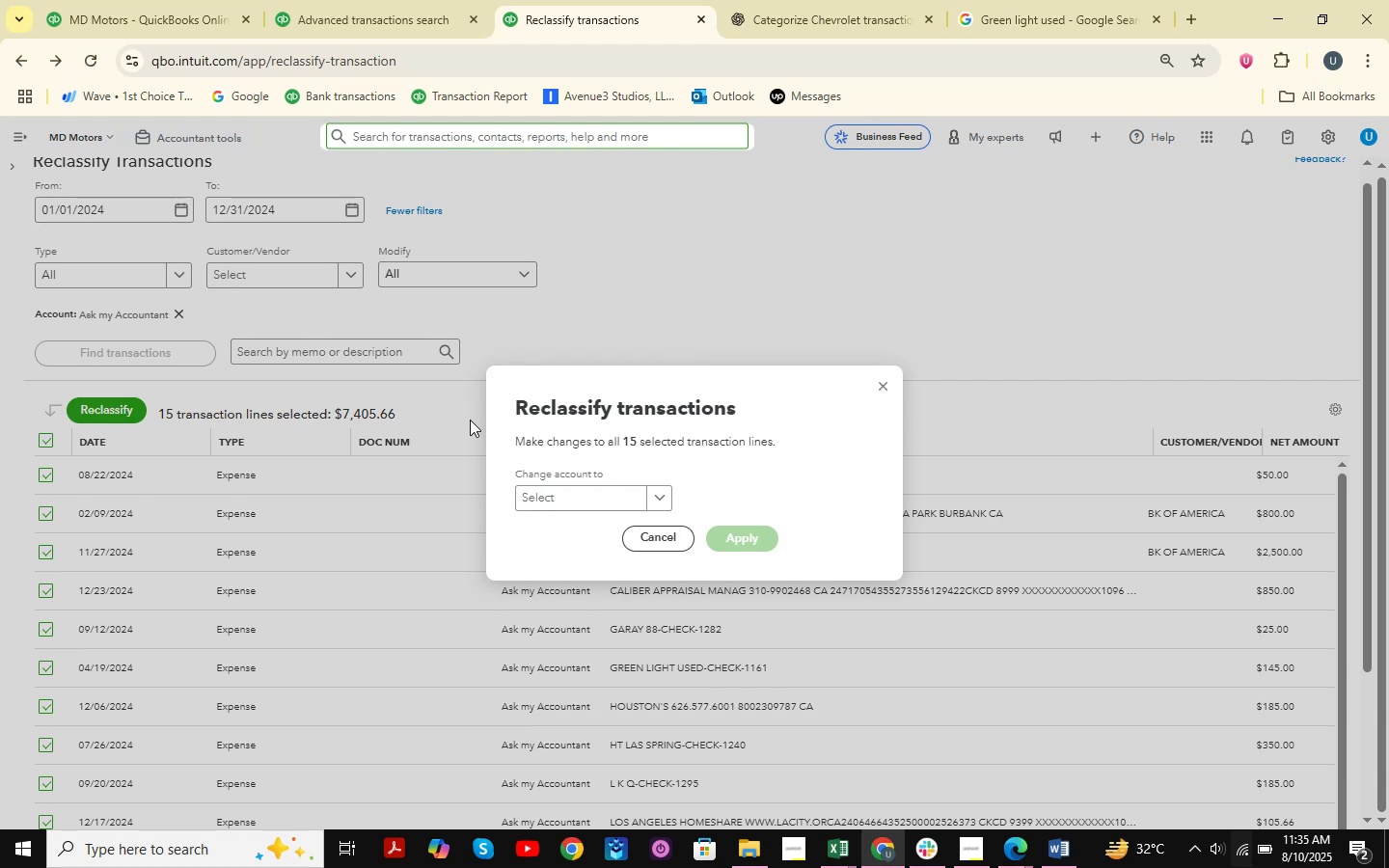 
wait(5.41)
 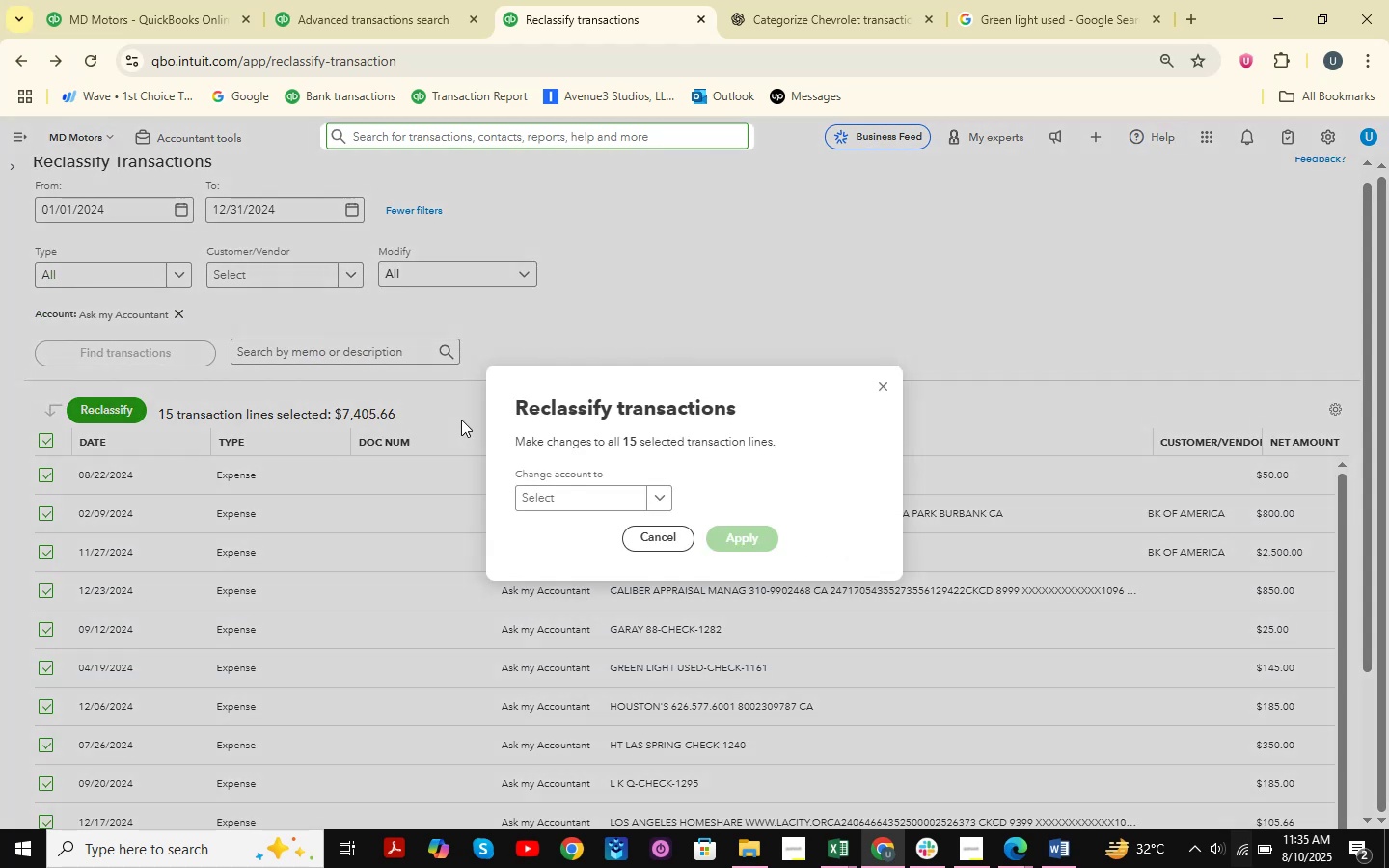 
left_click([579, 487])
 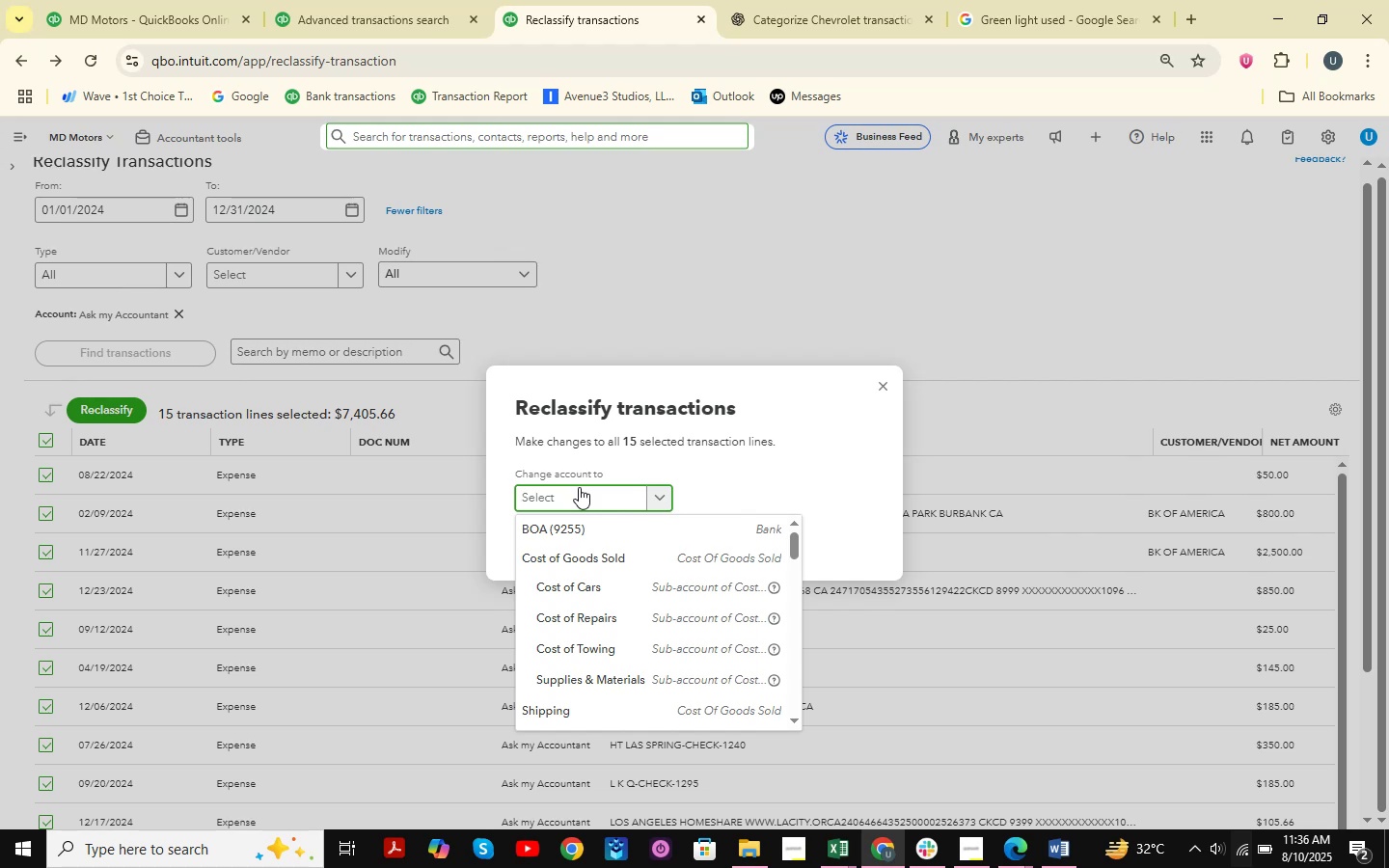 
wait(55.69)
 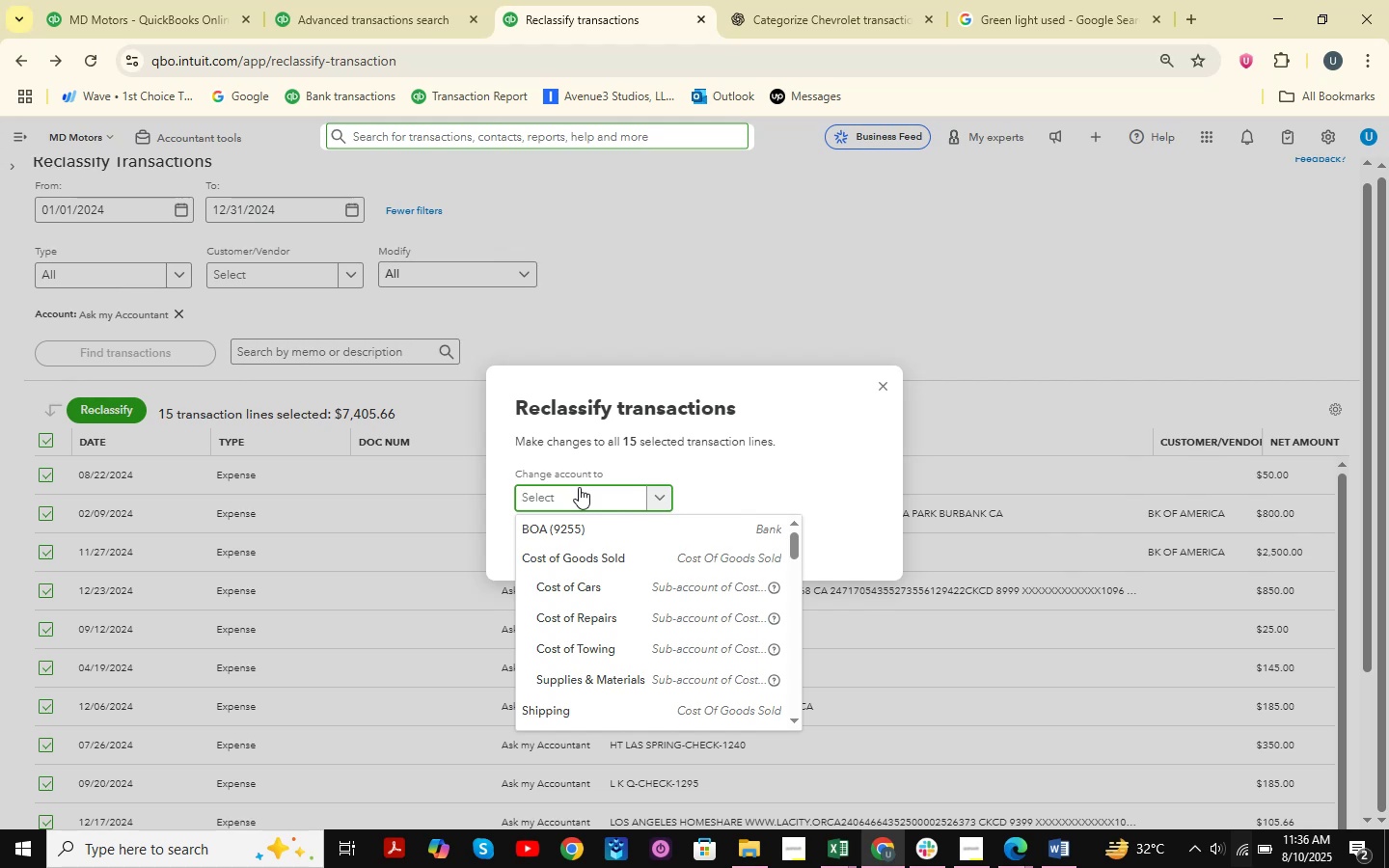 
left_click([885, 393])
 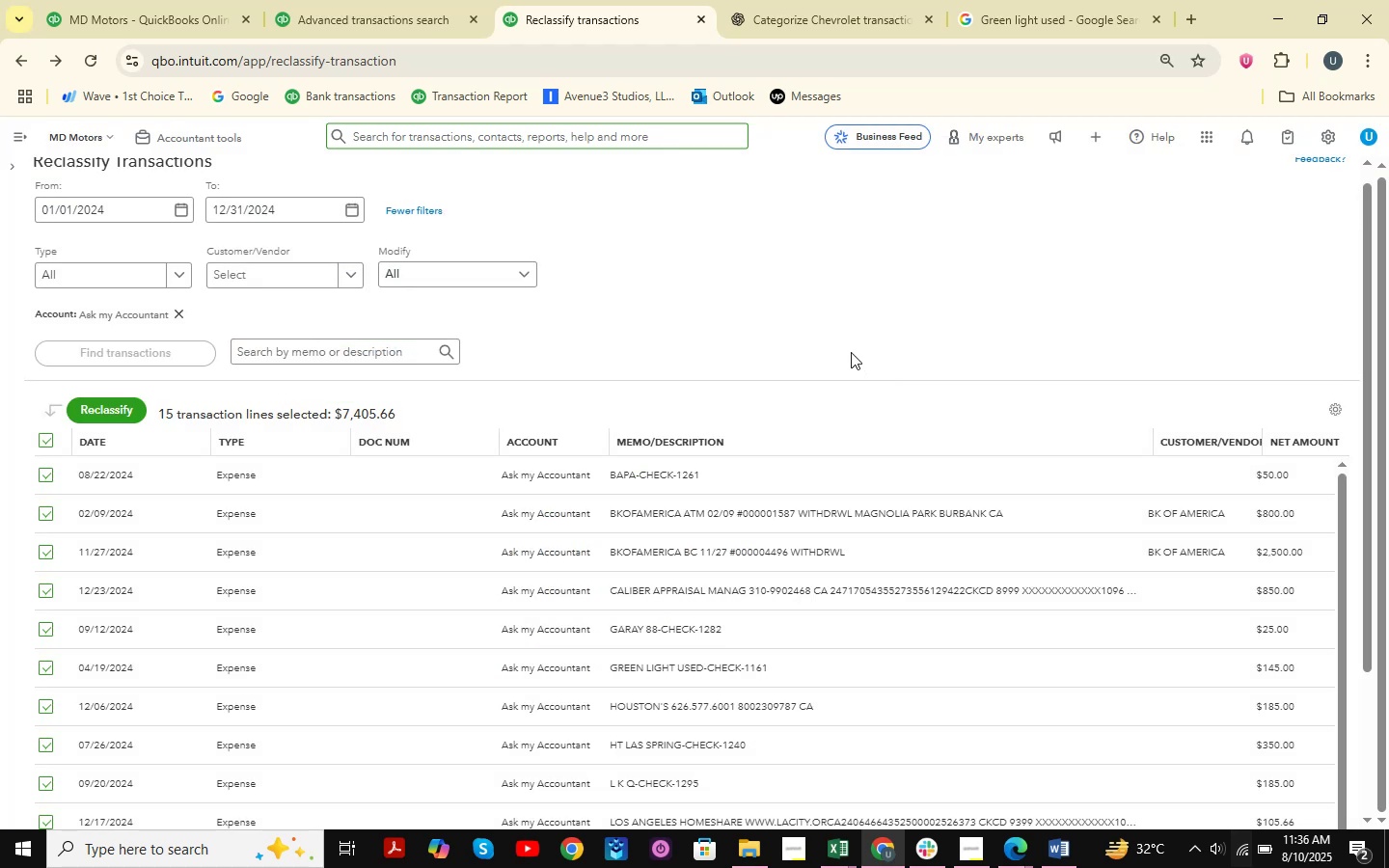 
scroll: coordinate [869, 348], scroll_direction: down, amount: 18.0
 